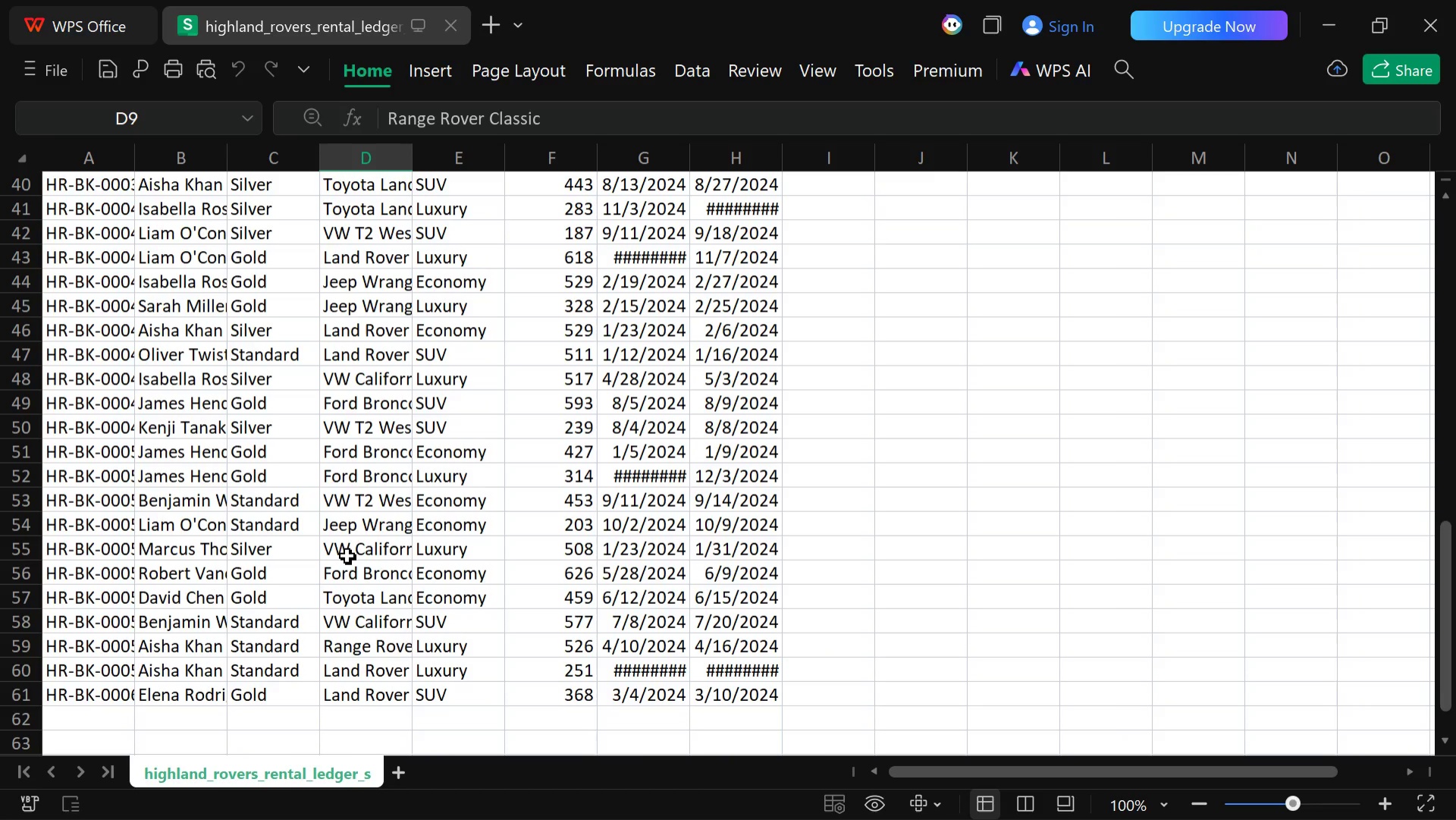 
wait(28.33)
 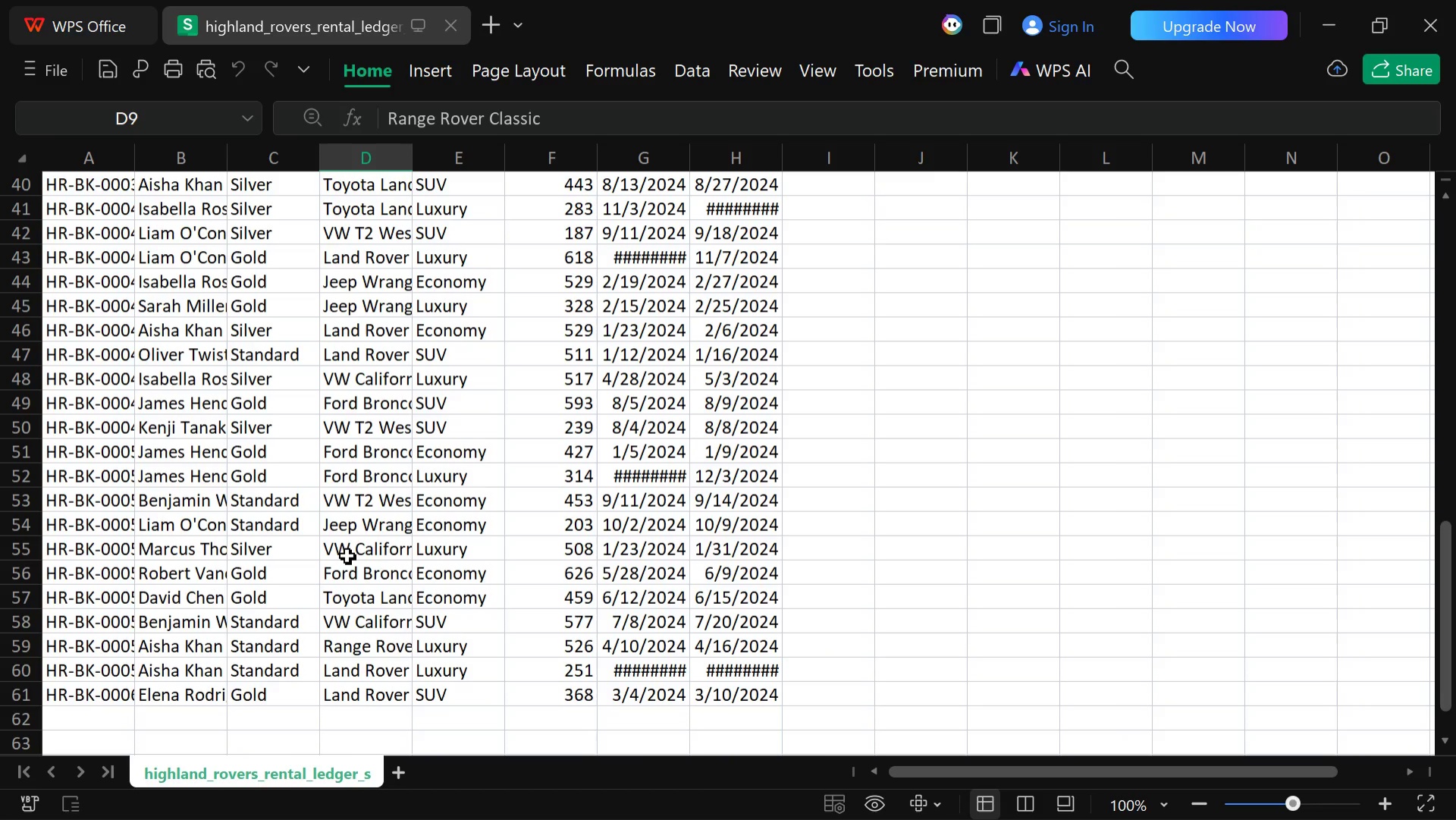 
left_click([770, 802])
 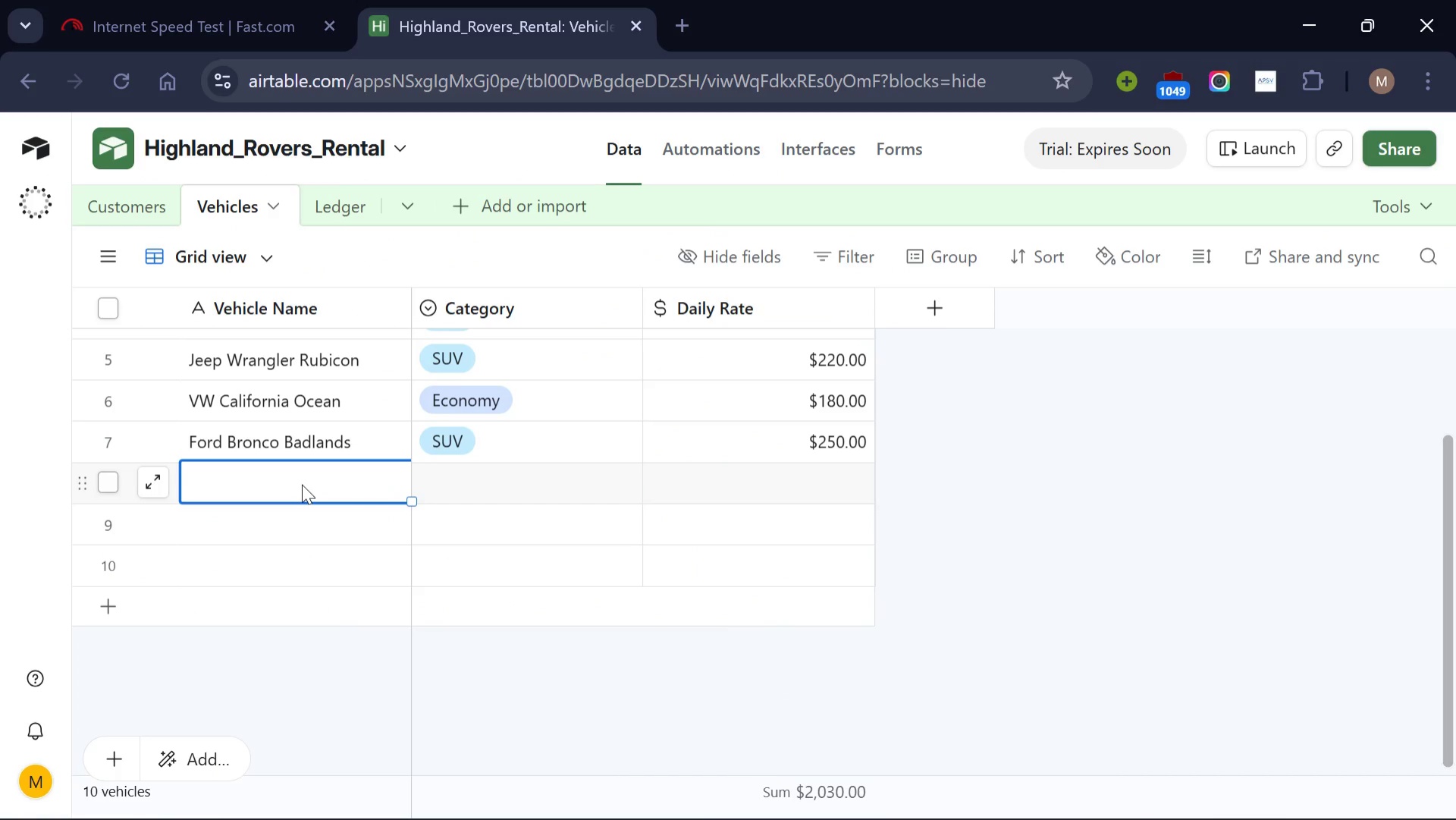 
wait(5.56)
 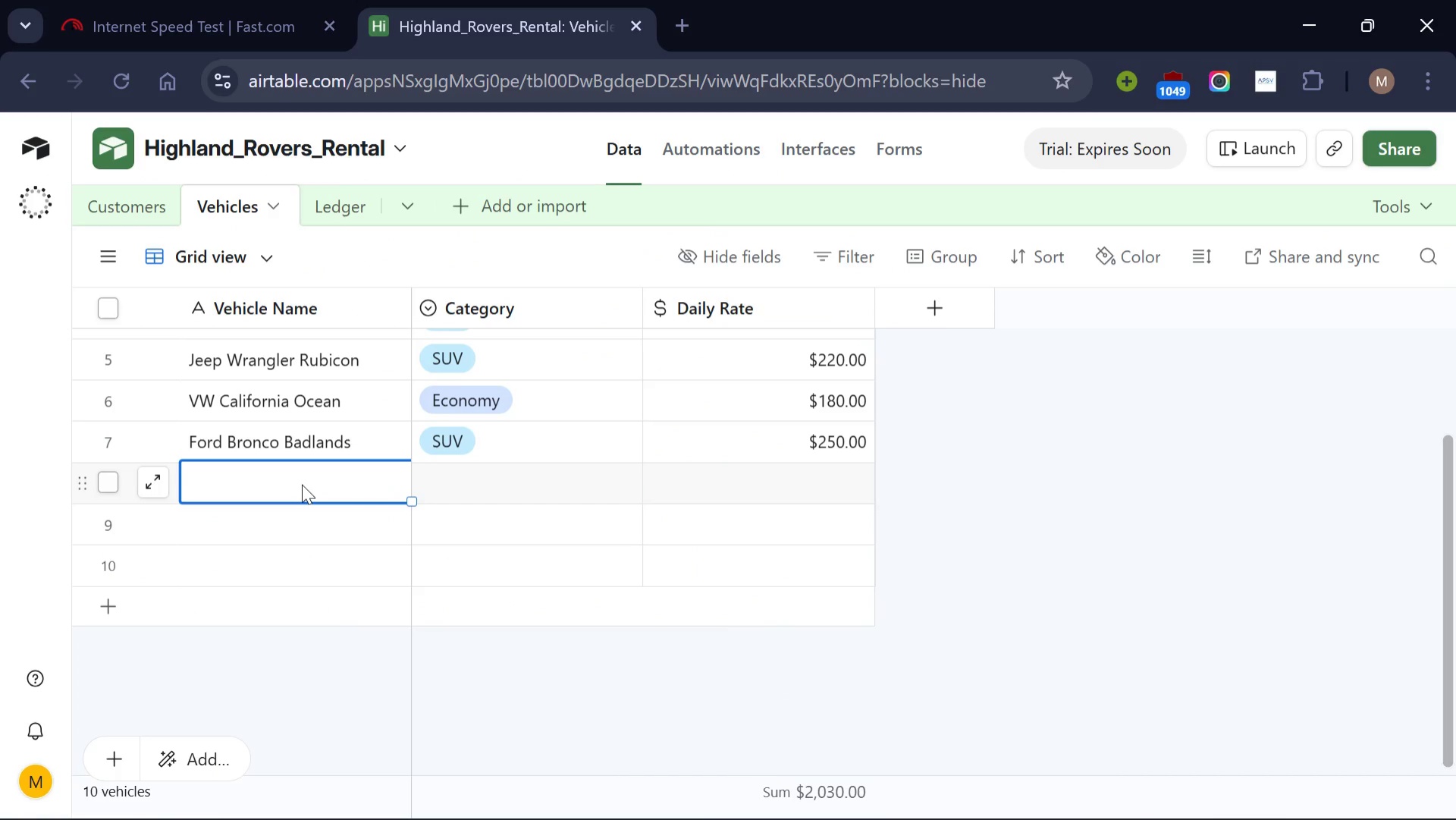 
type(Rande)
key(Backspace)
key(Backspace)
type(ge Rover Classic)
 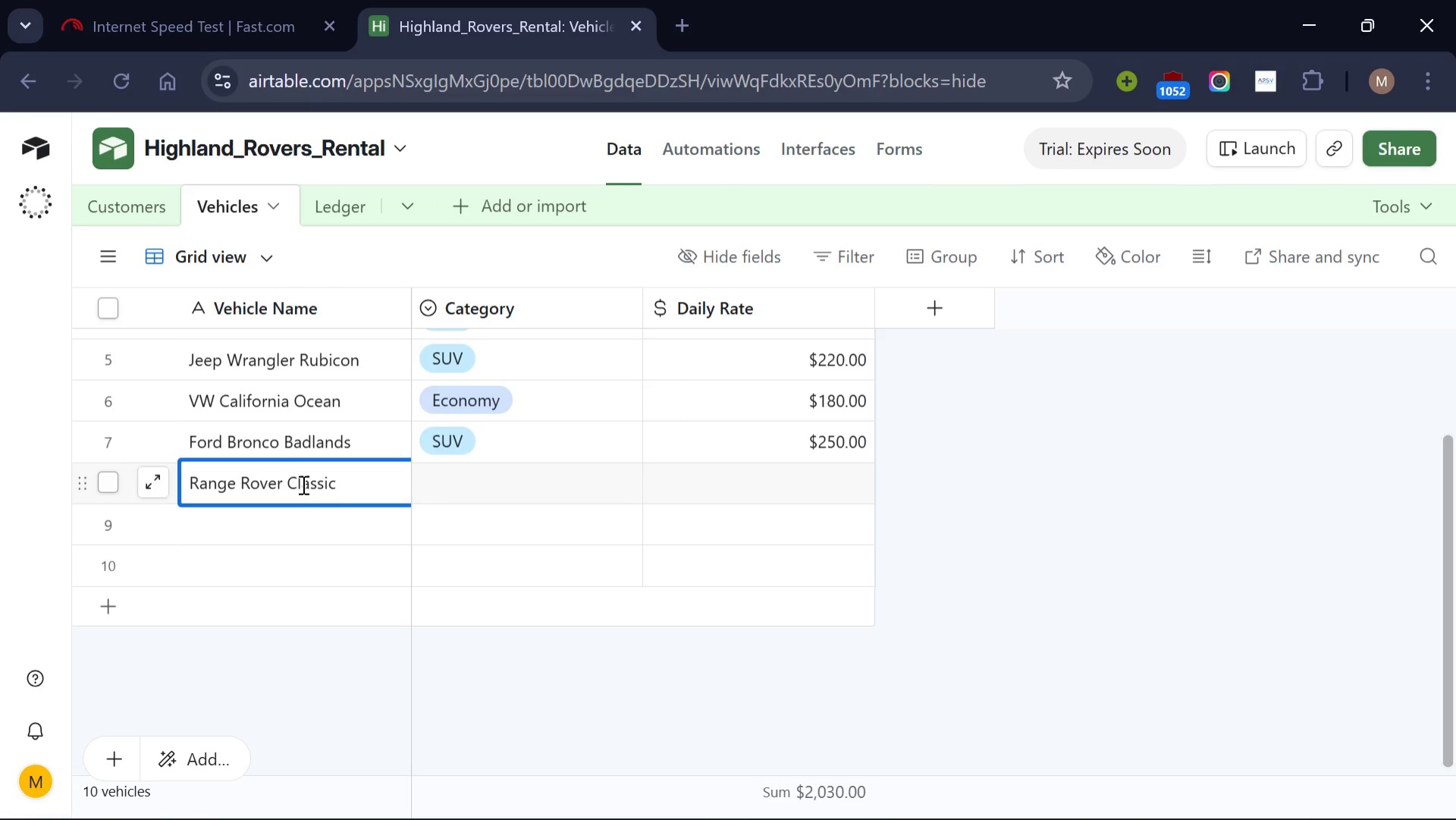 
left_click([506, 495])
 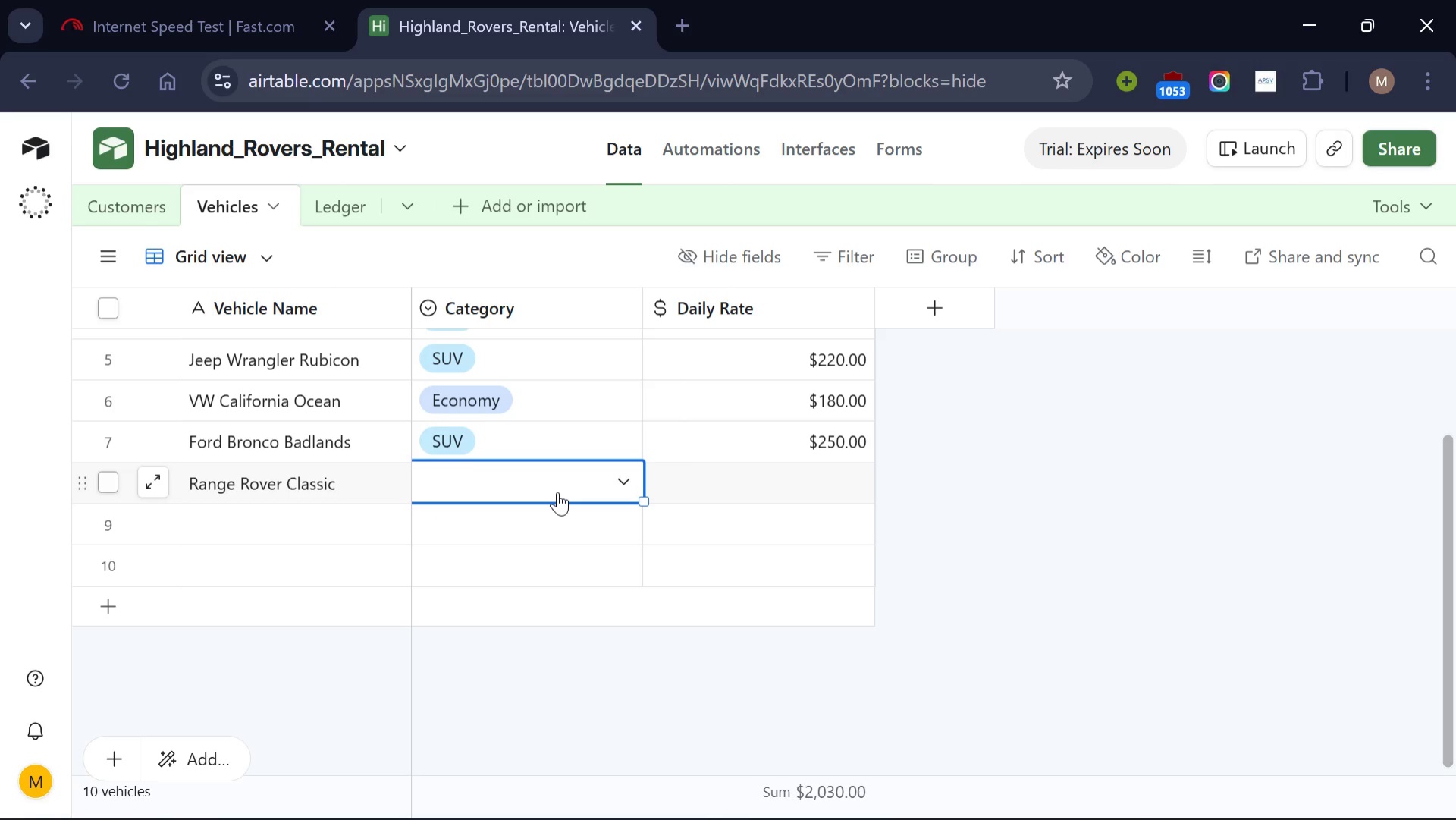 
left_click([557, 492])
 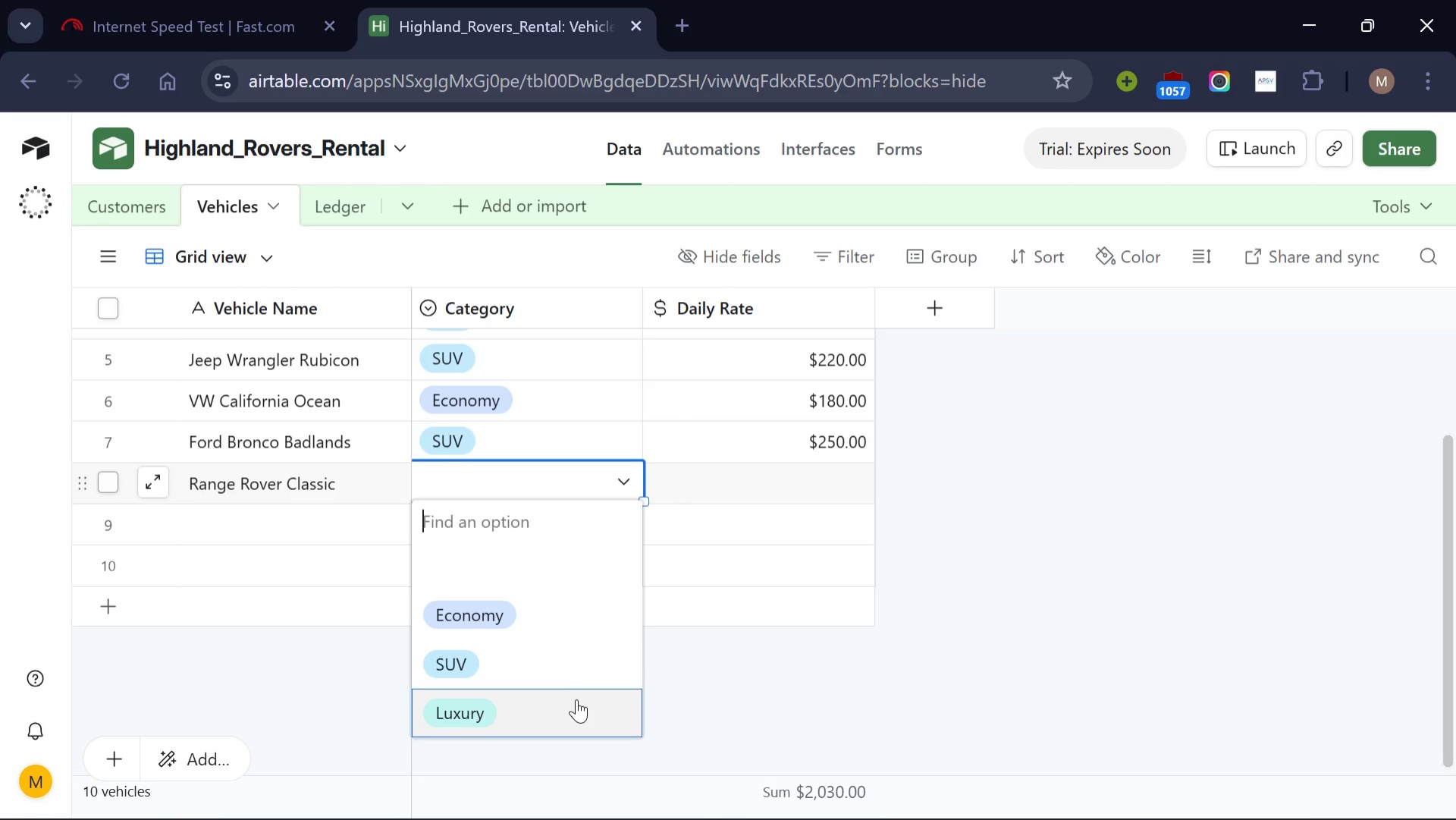 
left_click([576, 699])
 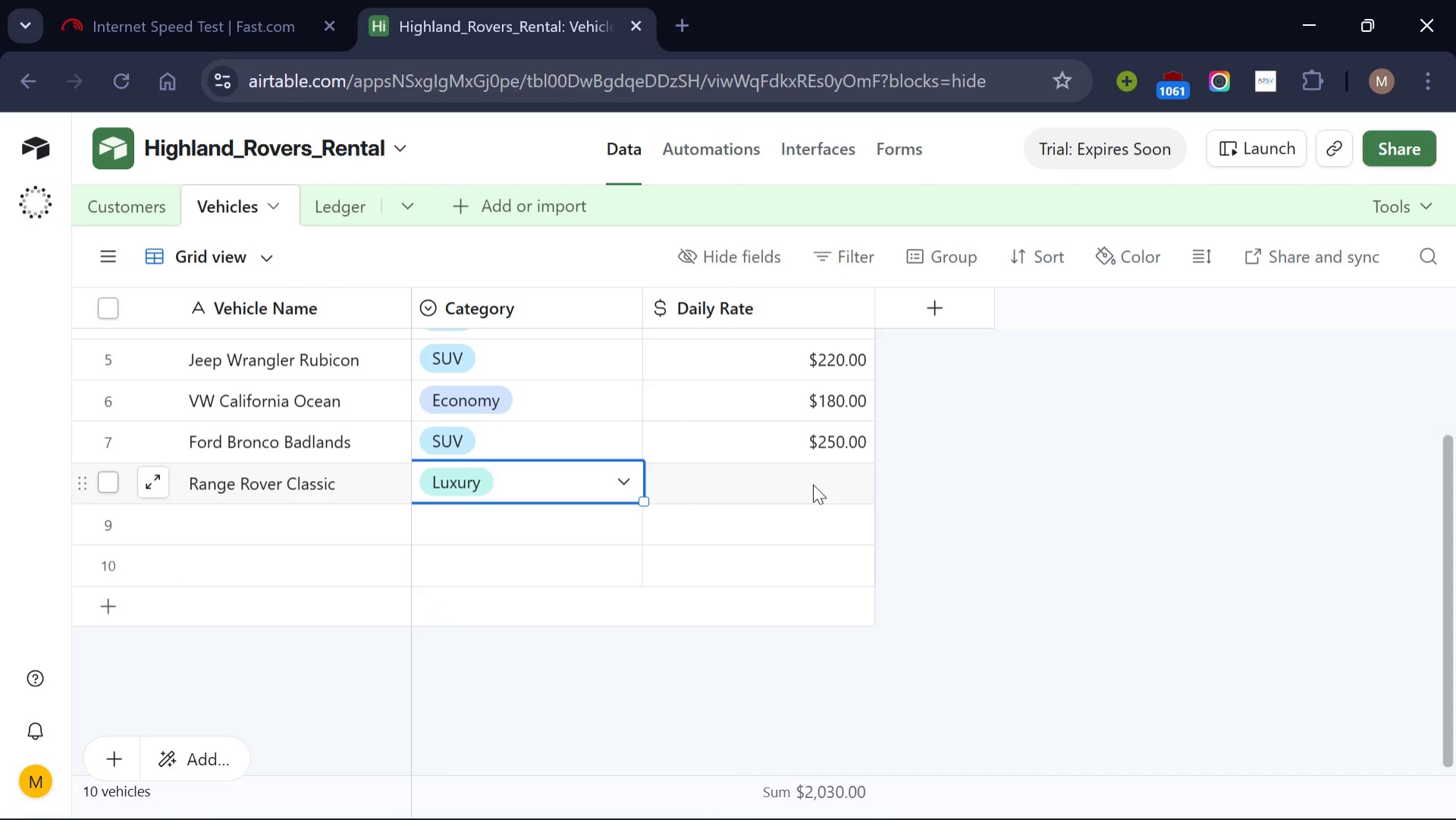 
left_click([813, 484])
 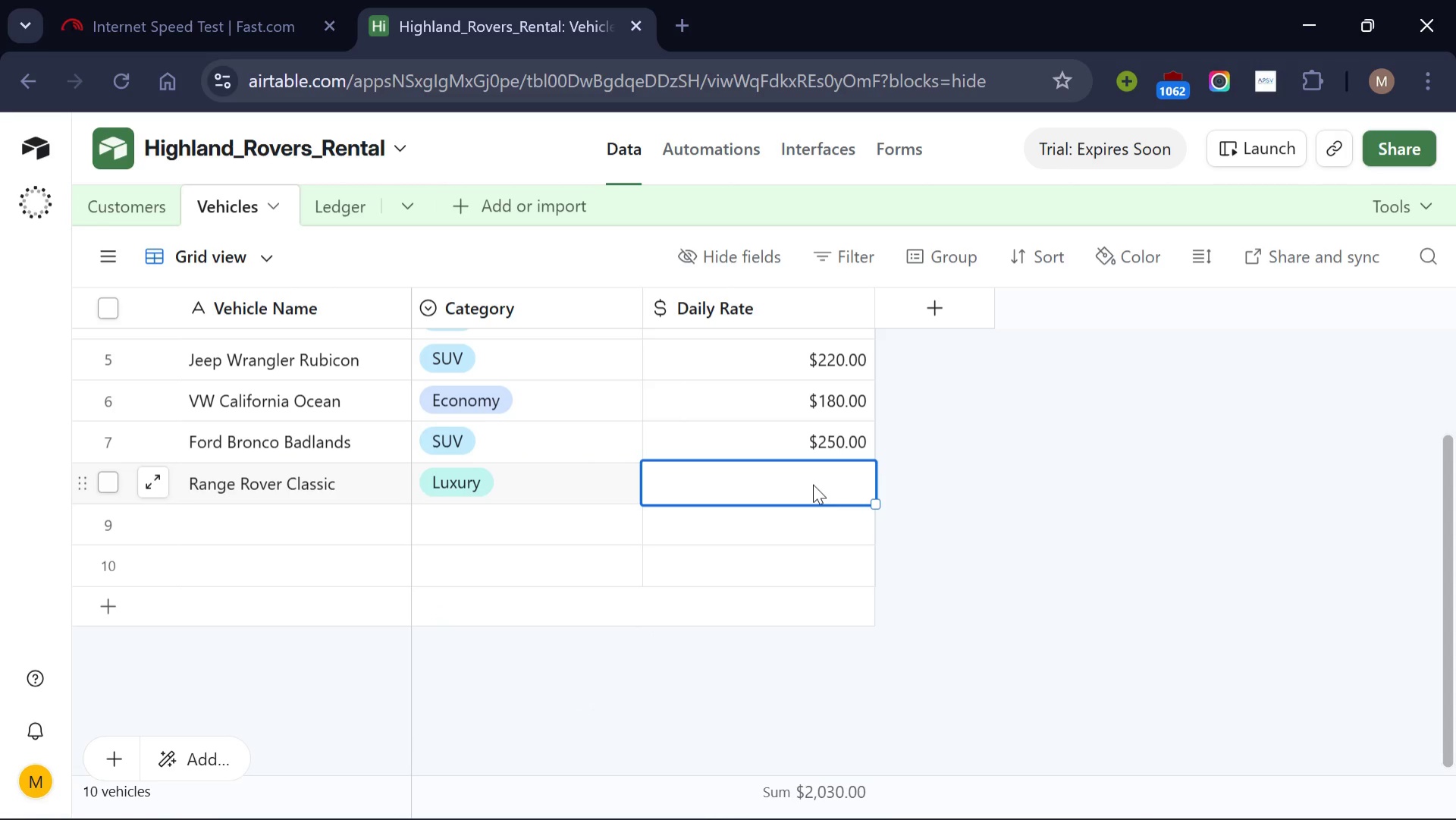 
type(450)
 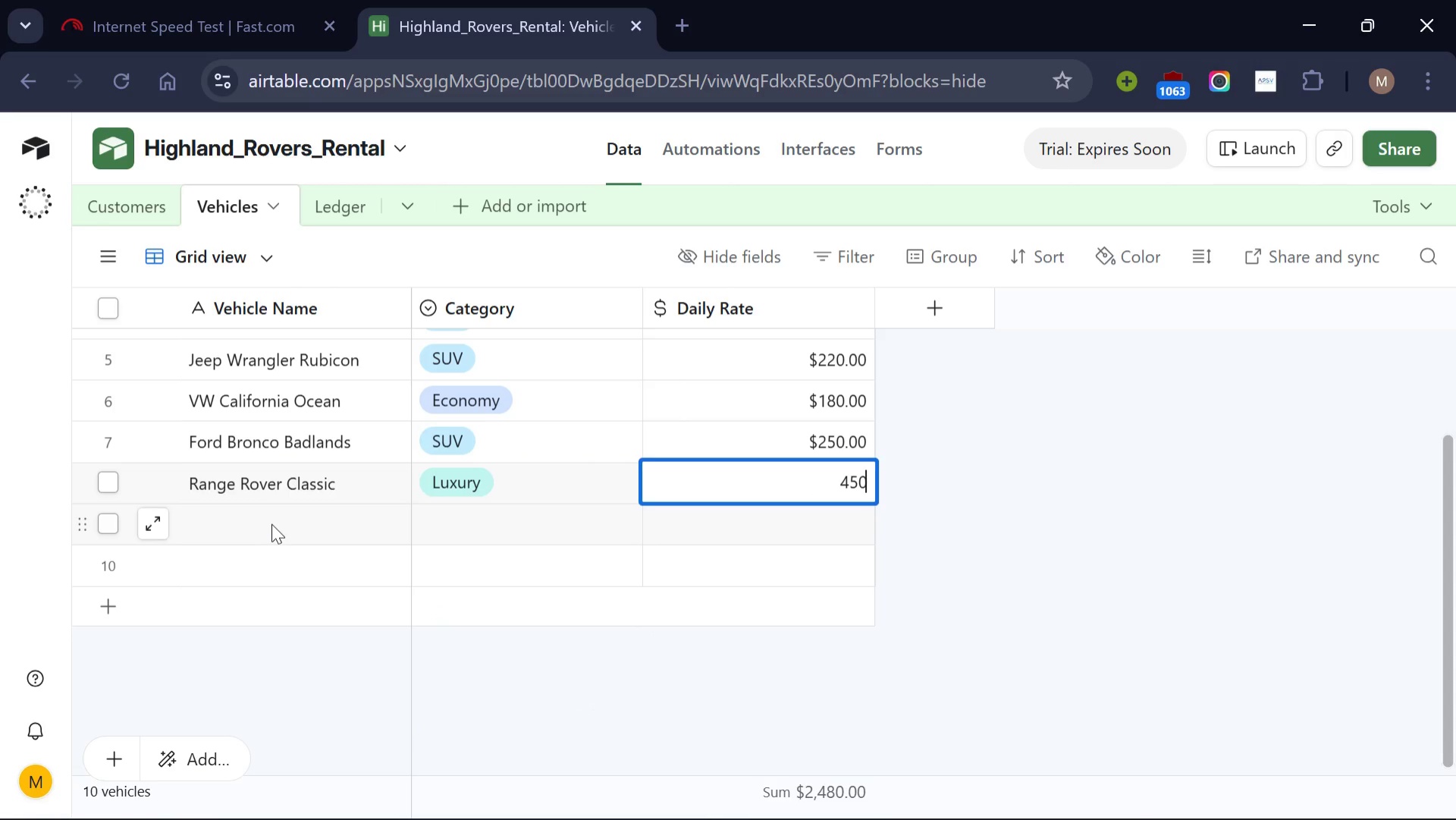 
left_click([271, 523])
 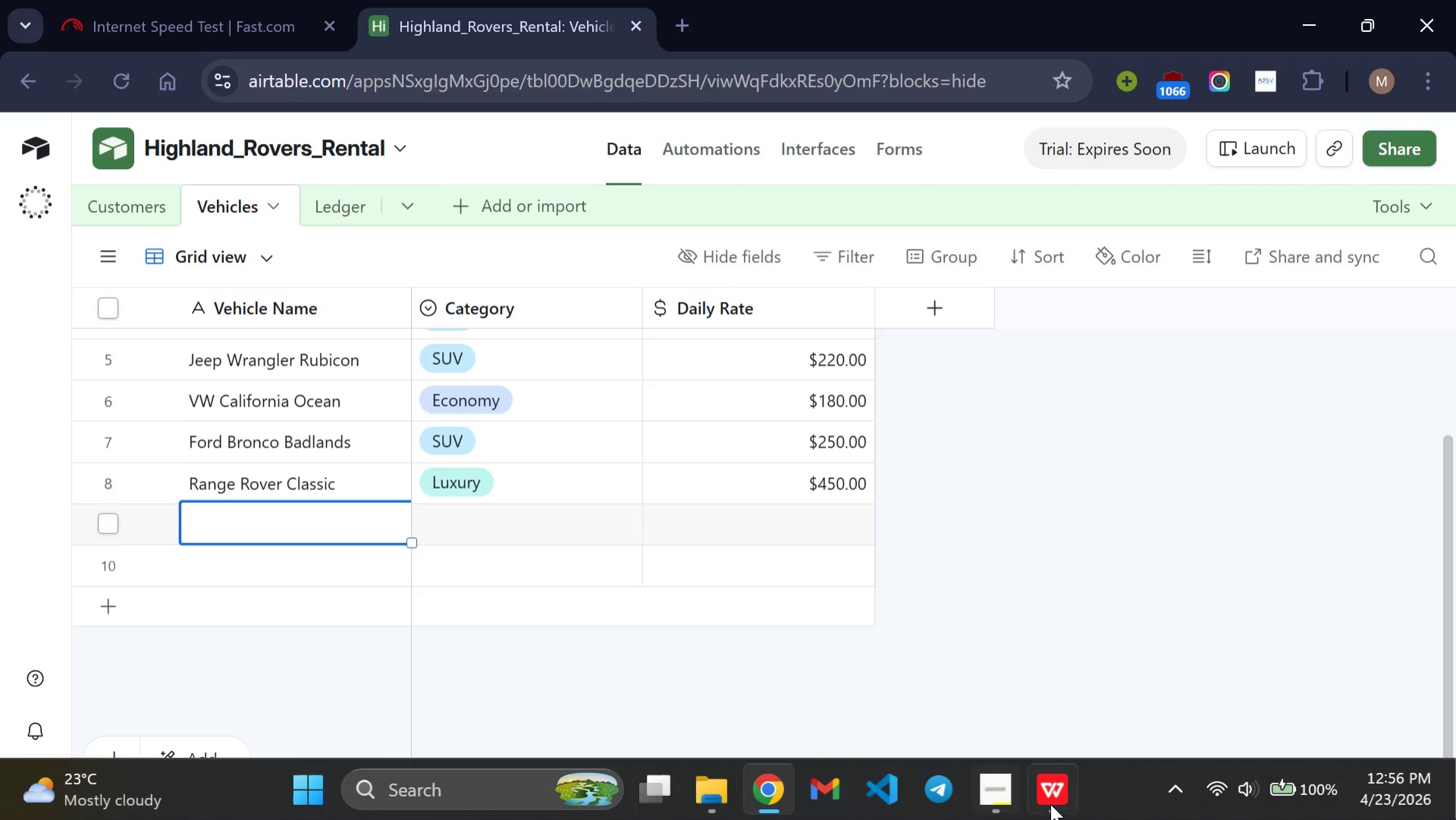 
left_click([1069, 795])
 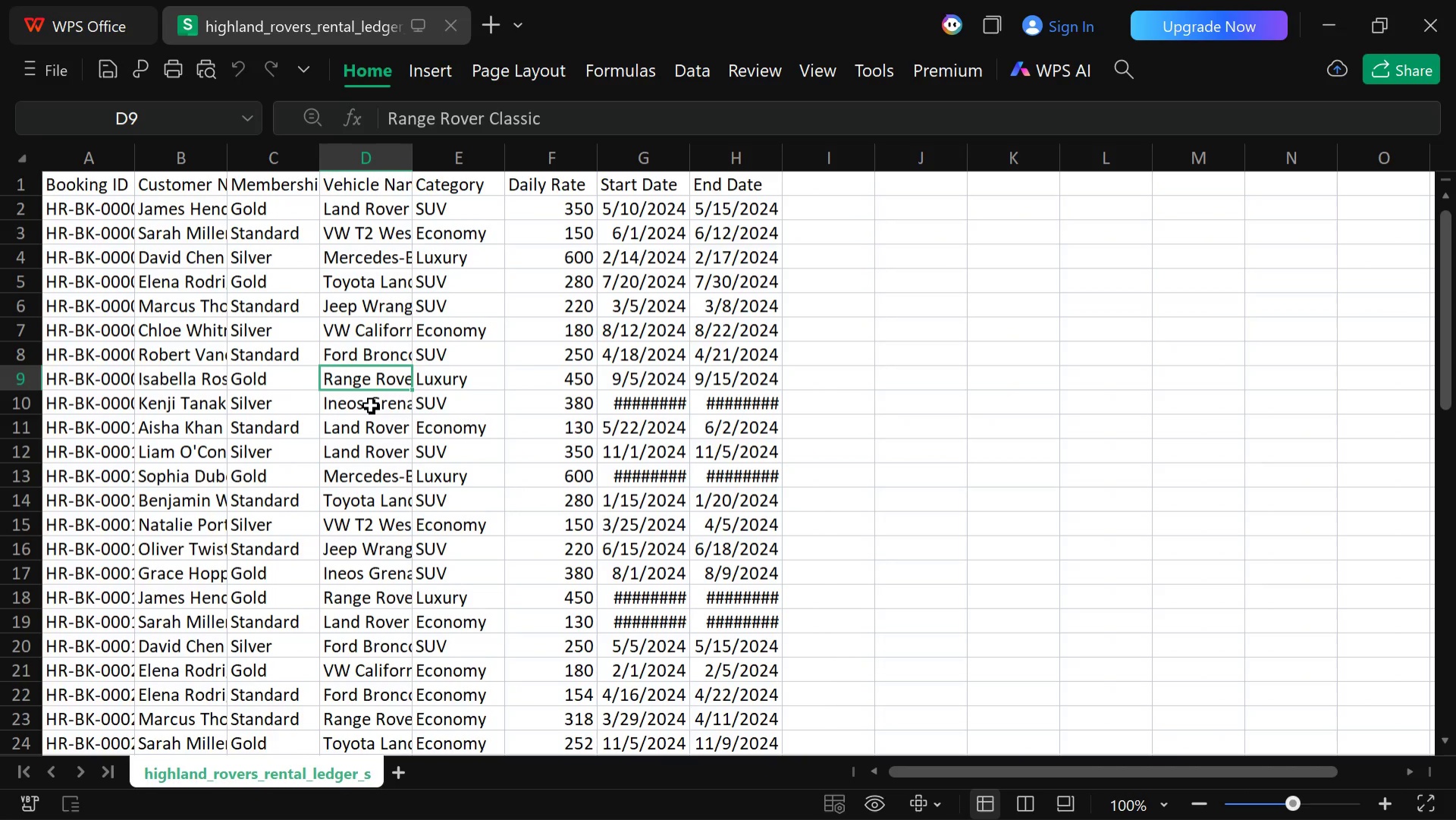 
left_click([371, 407])
 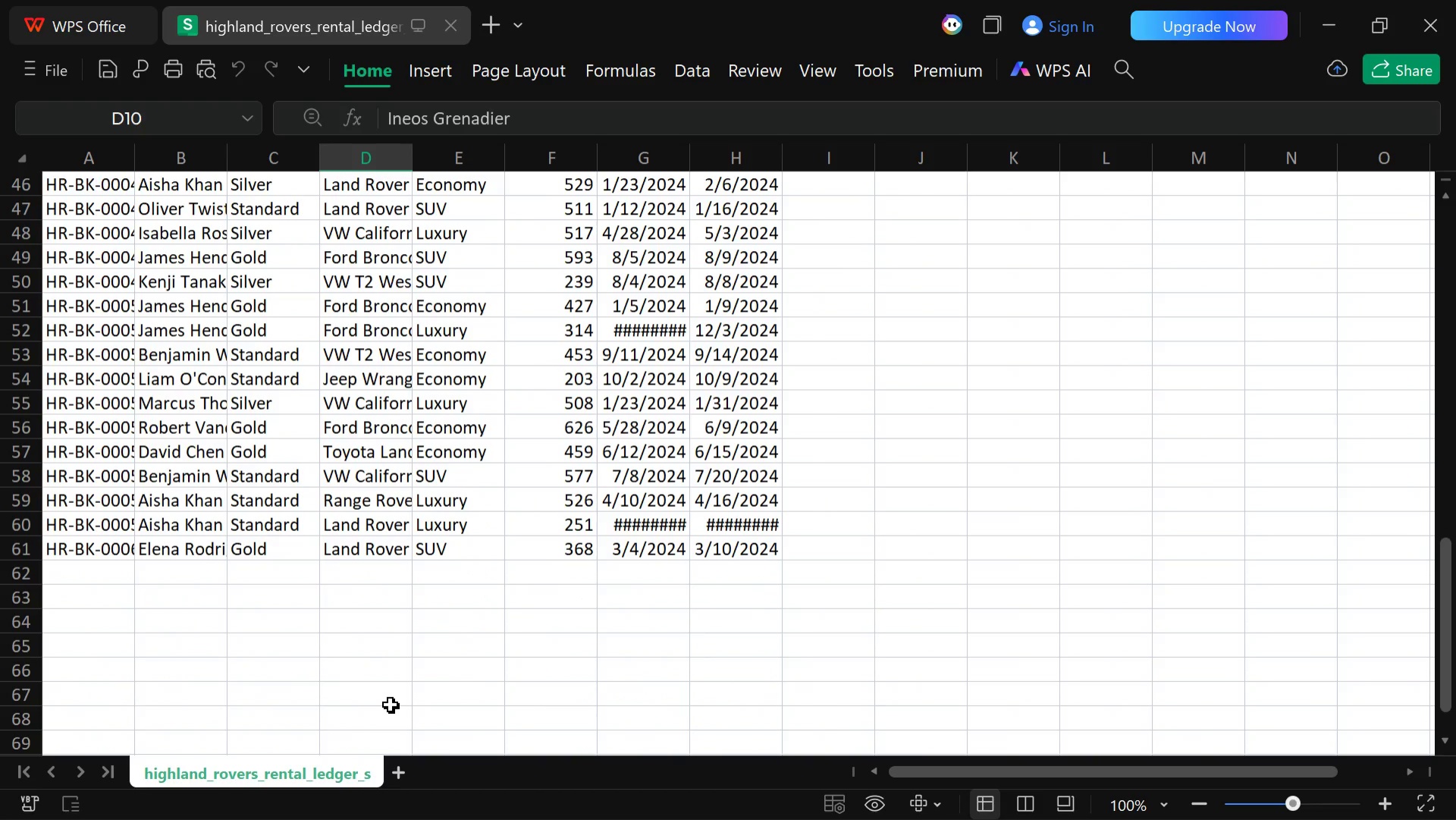 
wait(21.86)
 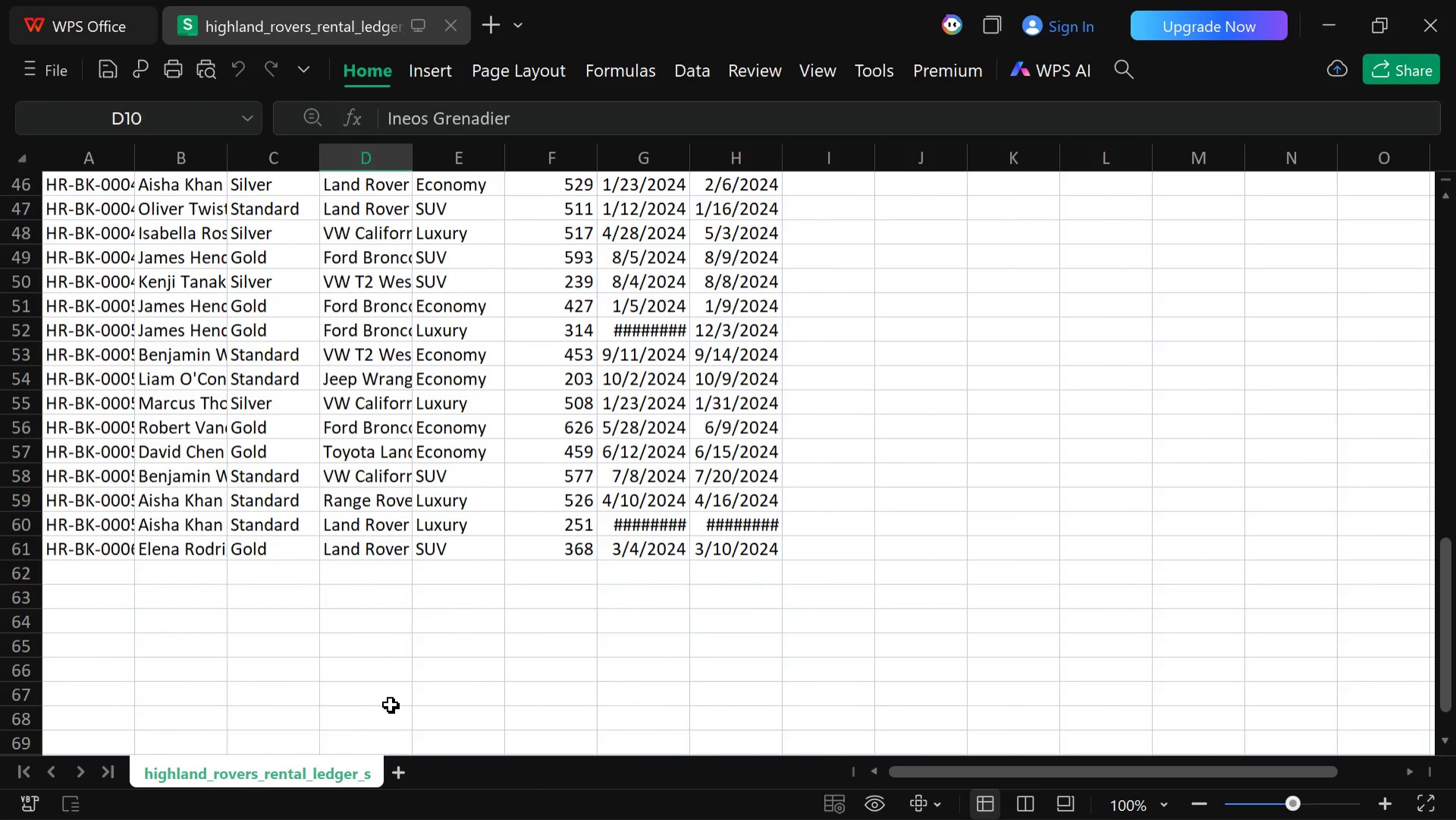 
left_click([781, 802])
 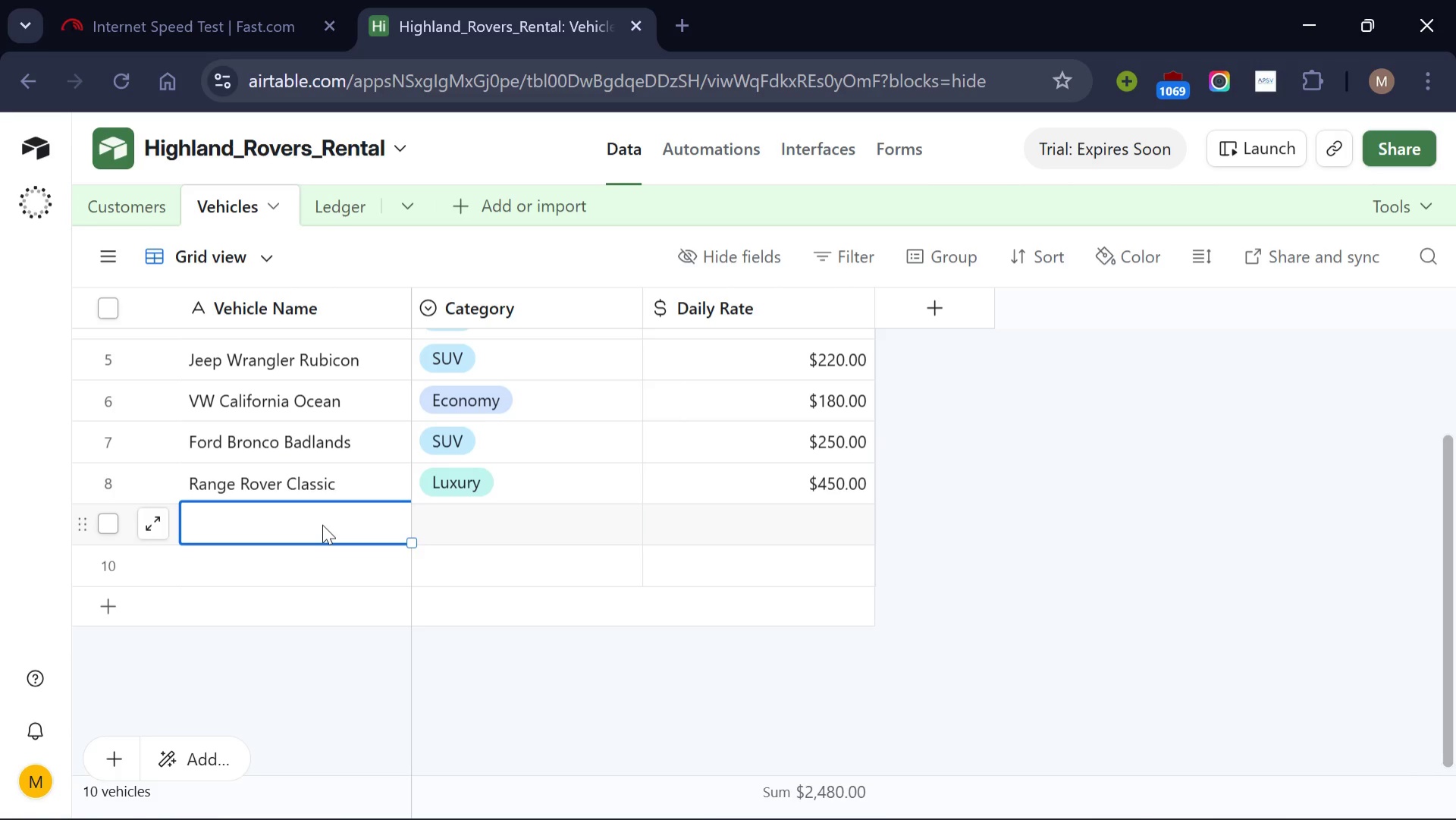 
wait(10.88)
 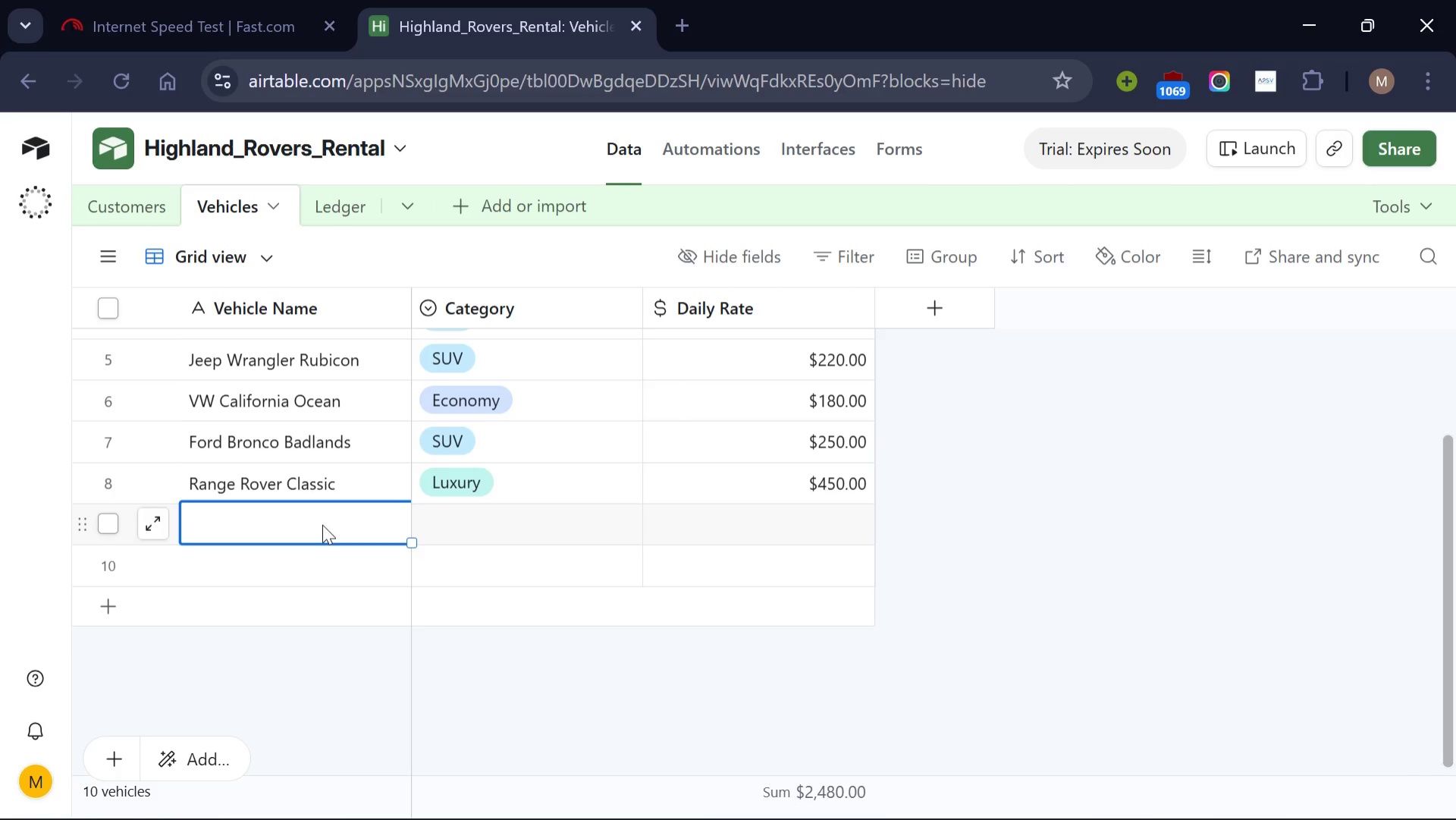 
type(Ineos )
 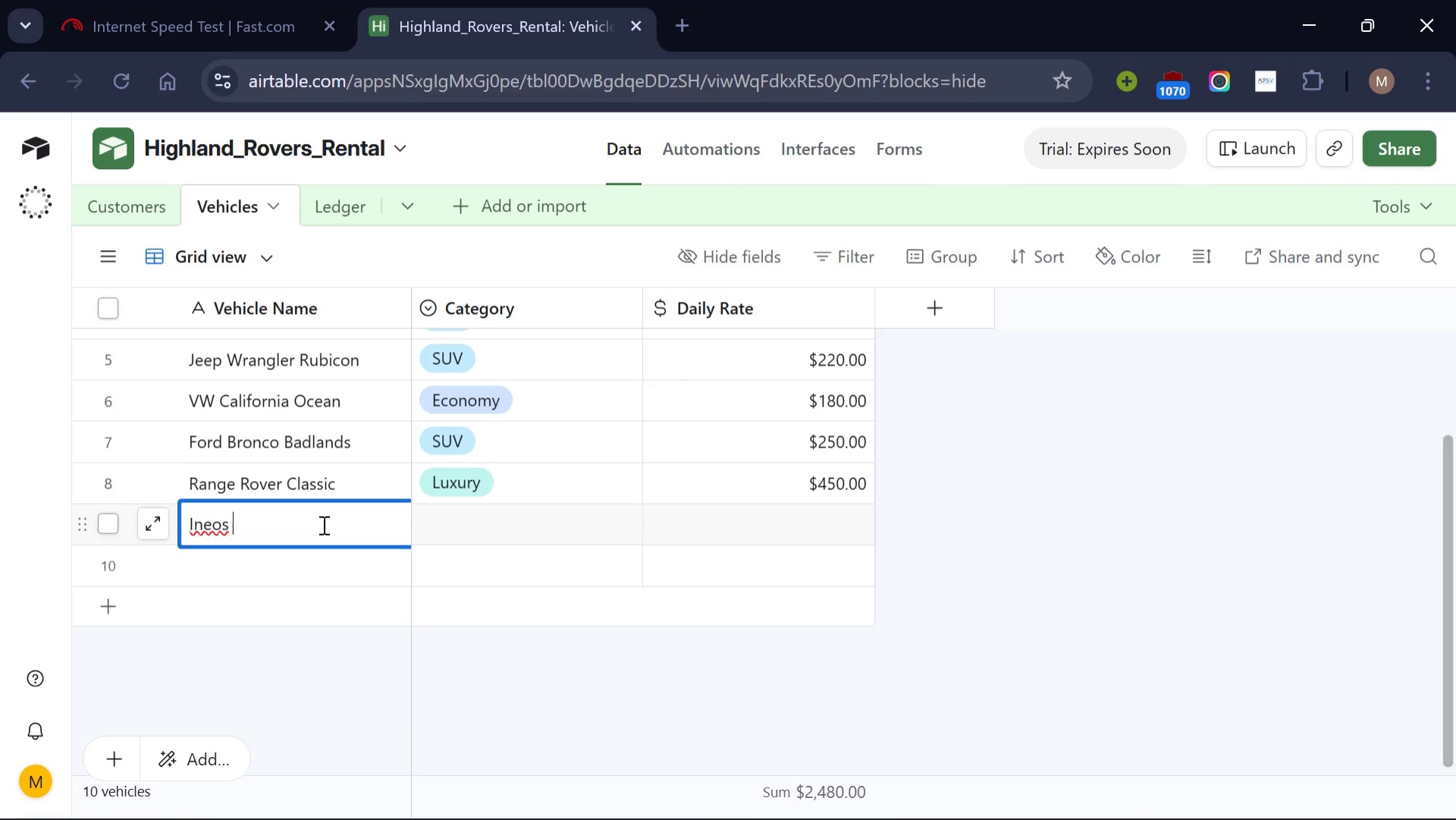 
hold_key(key=ShiftLeft, duration=0.44)
 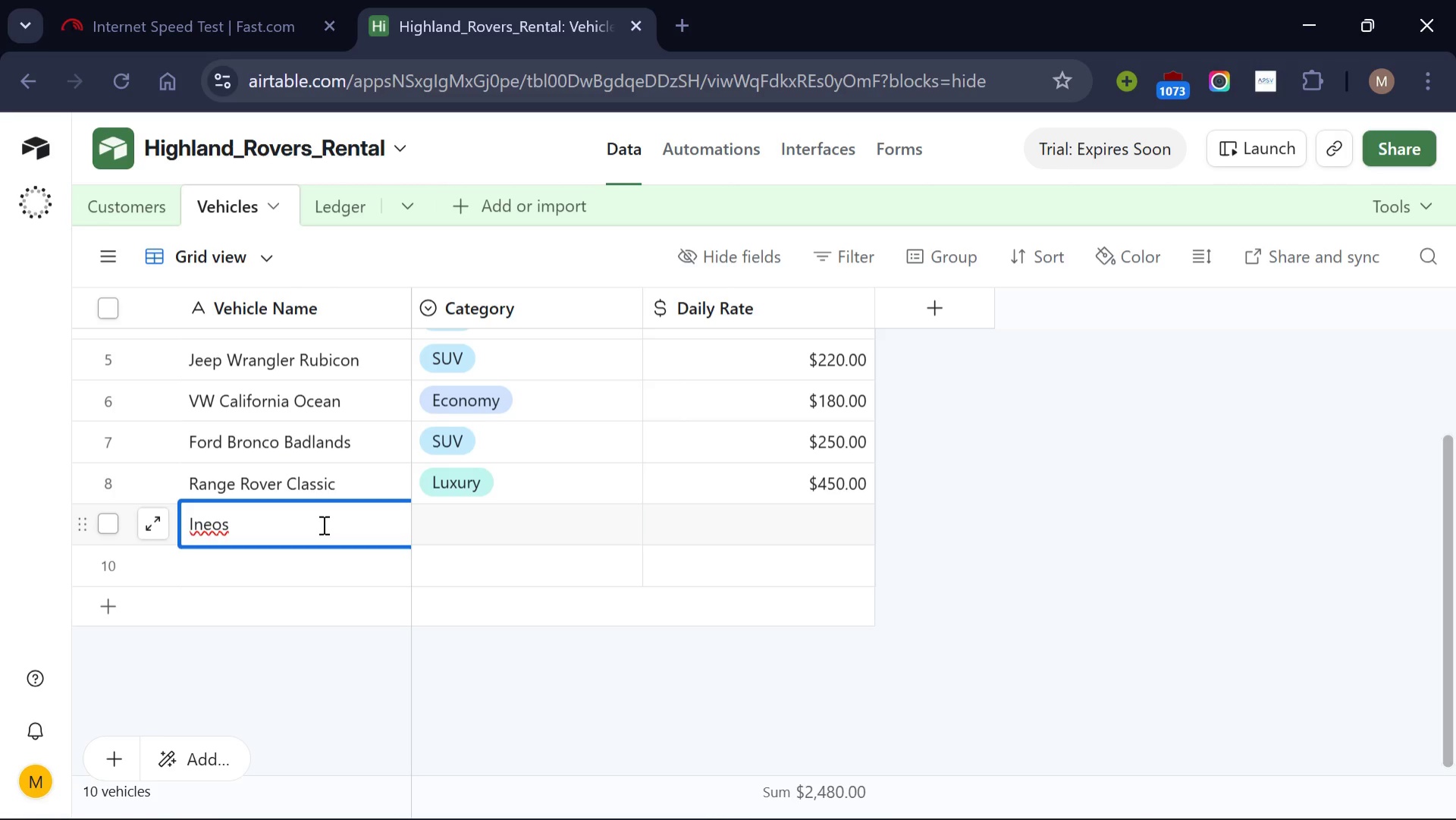 
wait(5.56)
 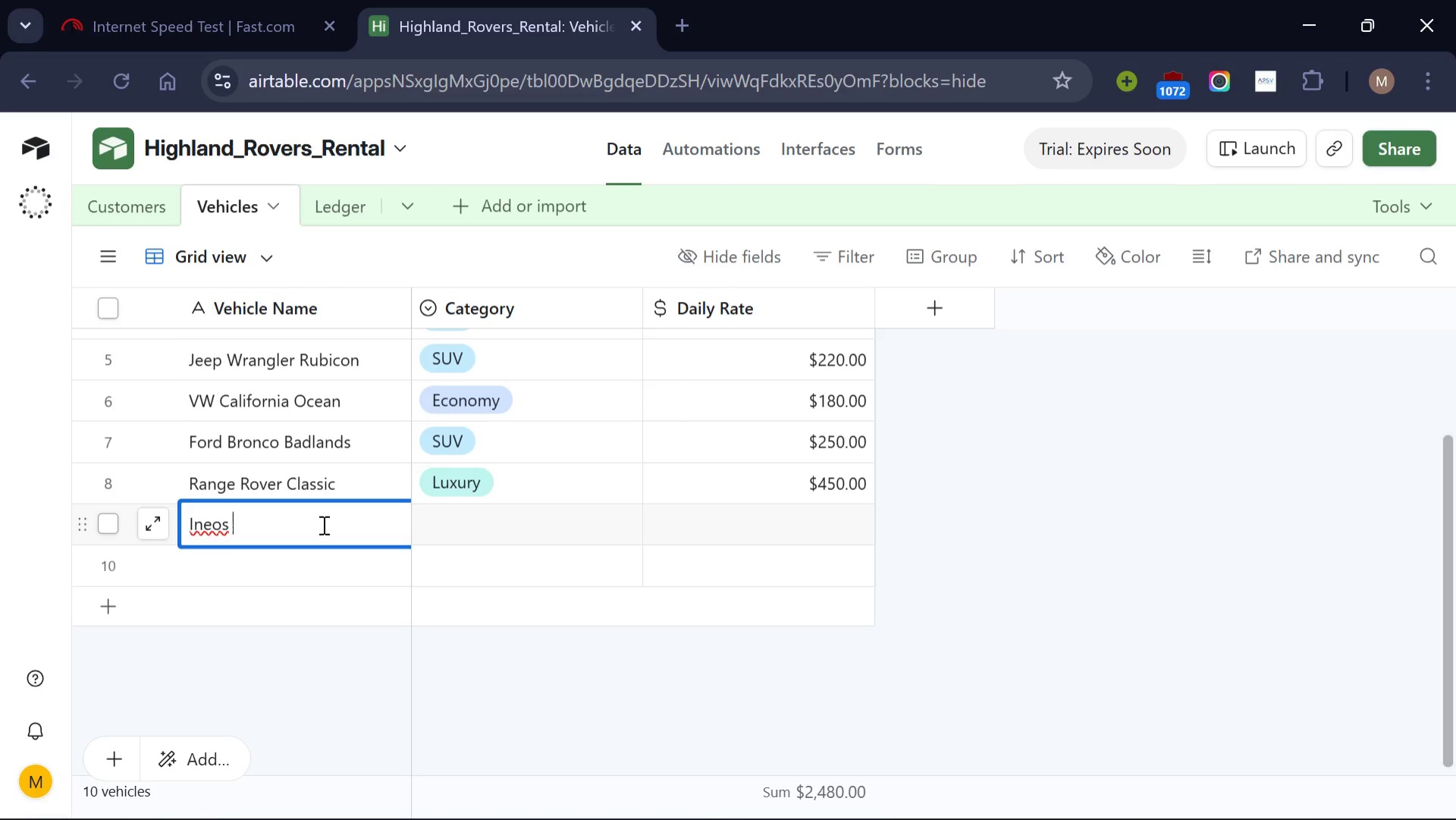 
key(Shift+G)
 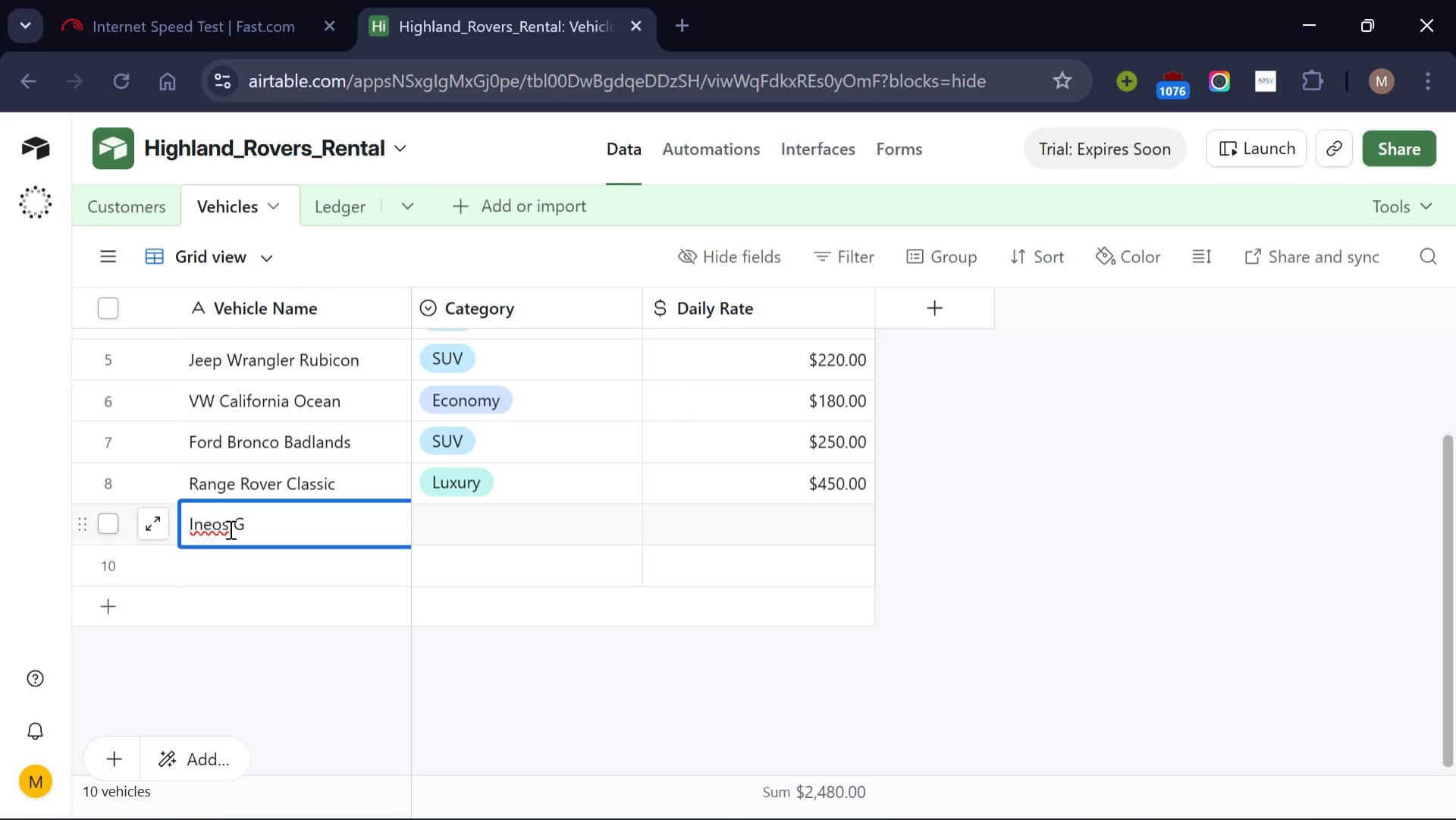 
wait(6.47)
 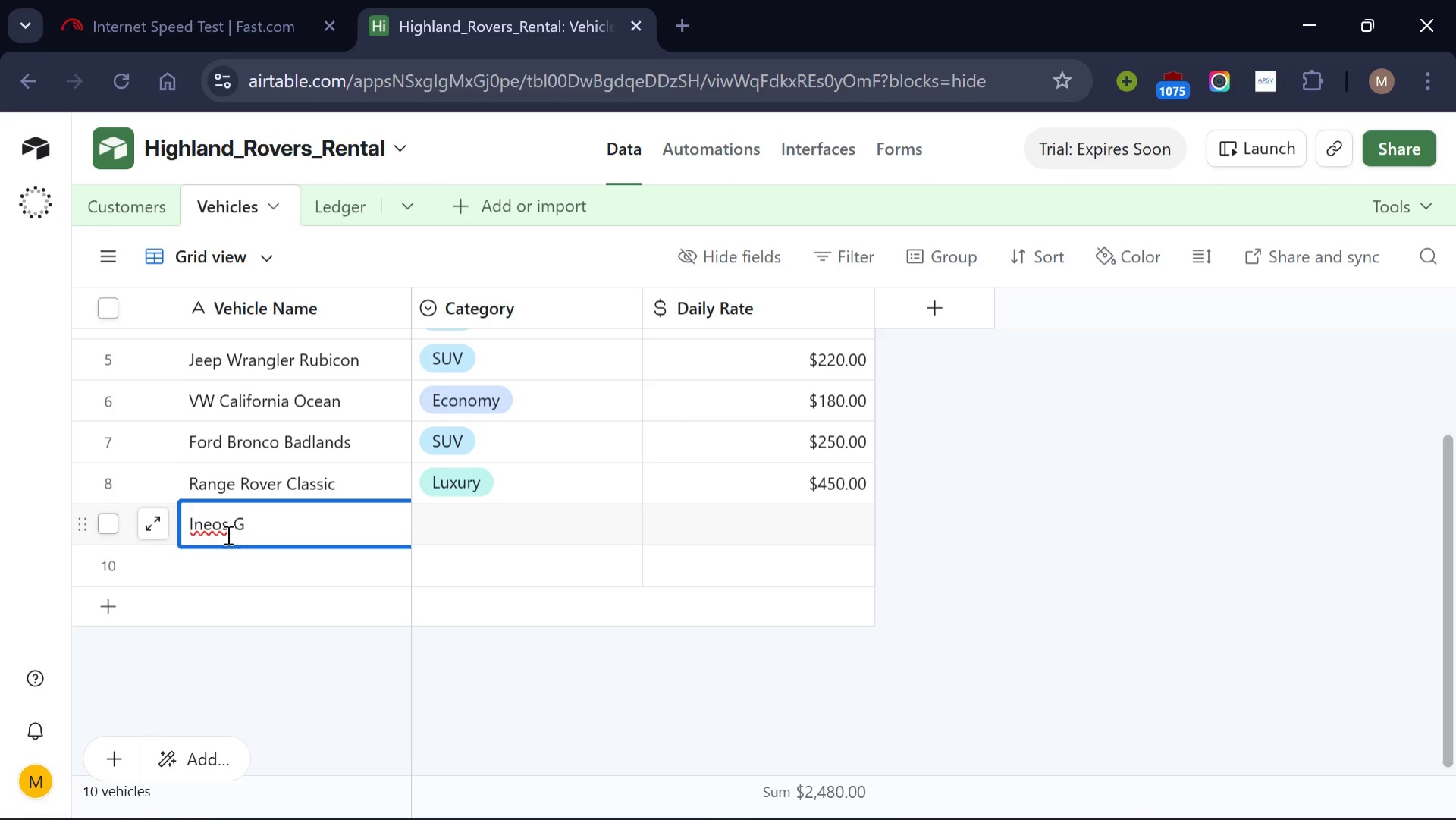 
type(renadier)
 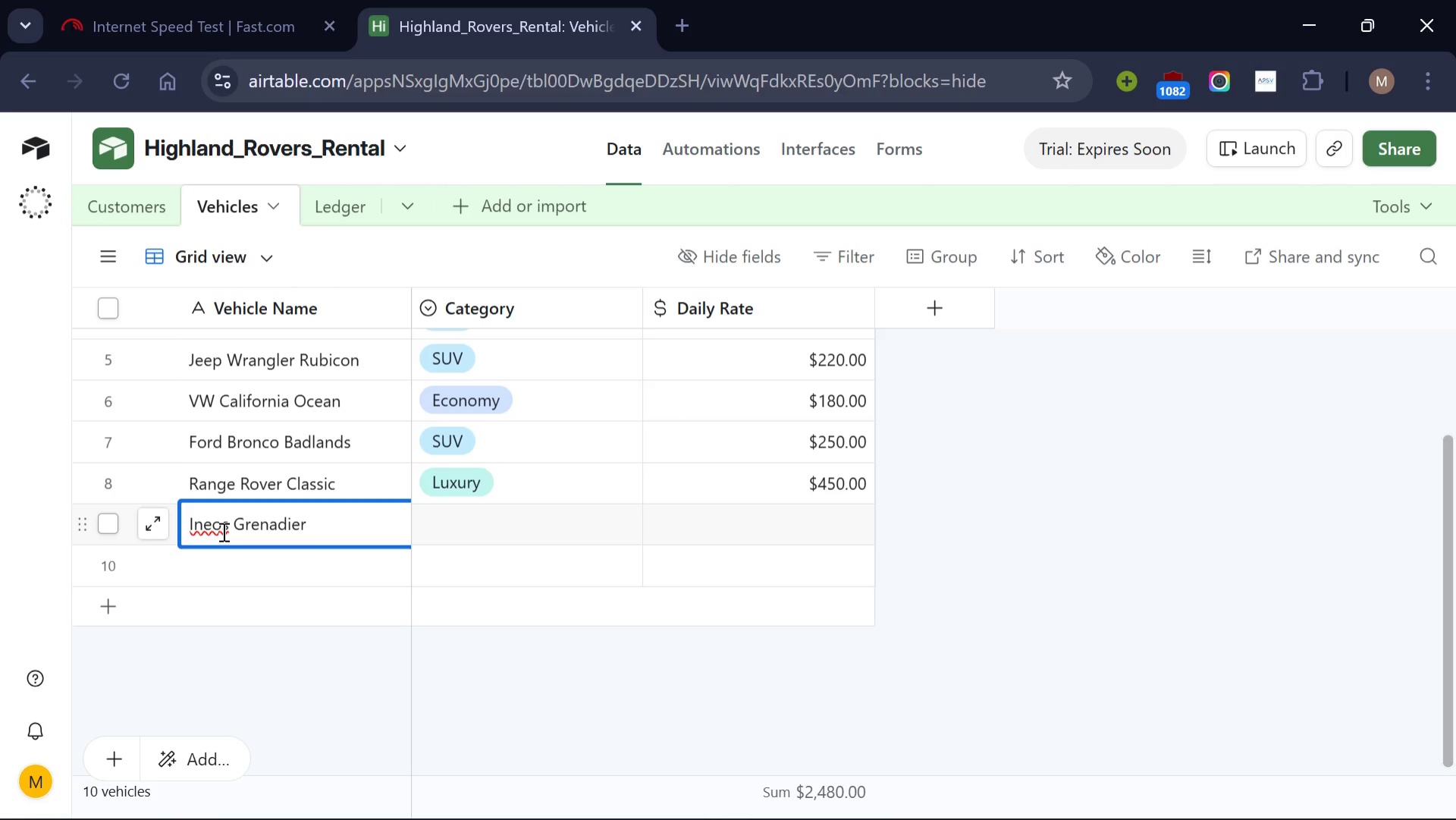 
left_click([224, 532])
 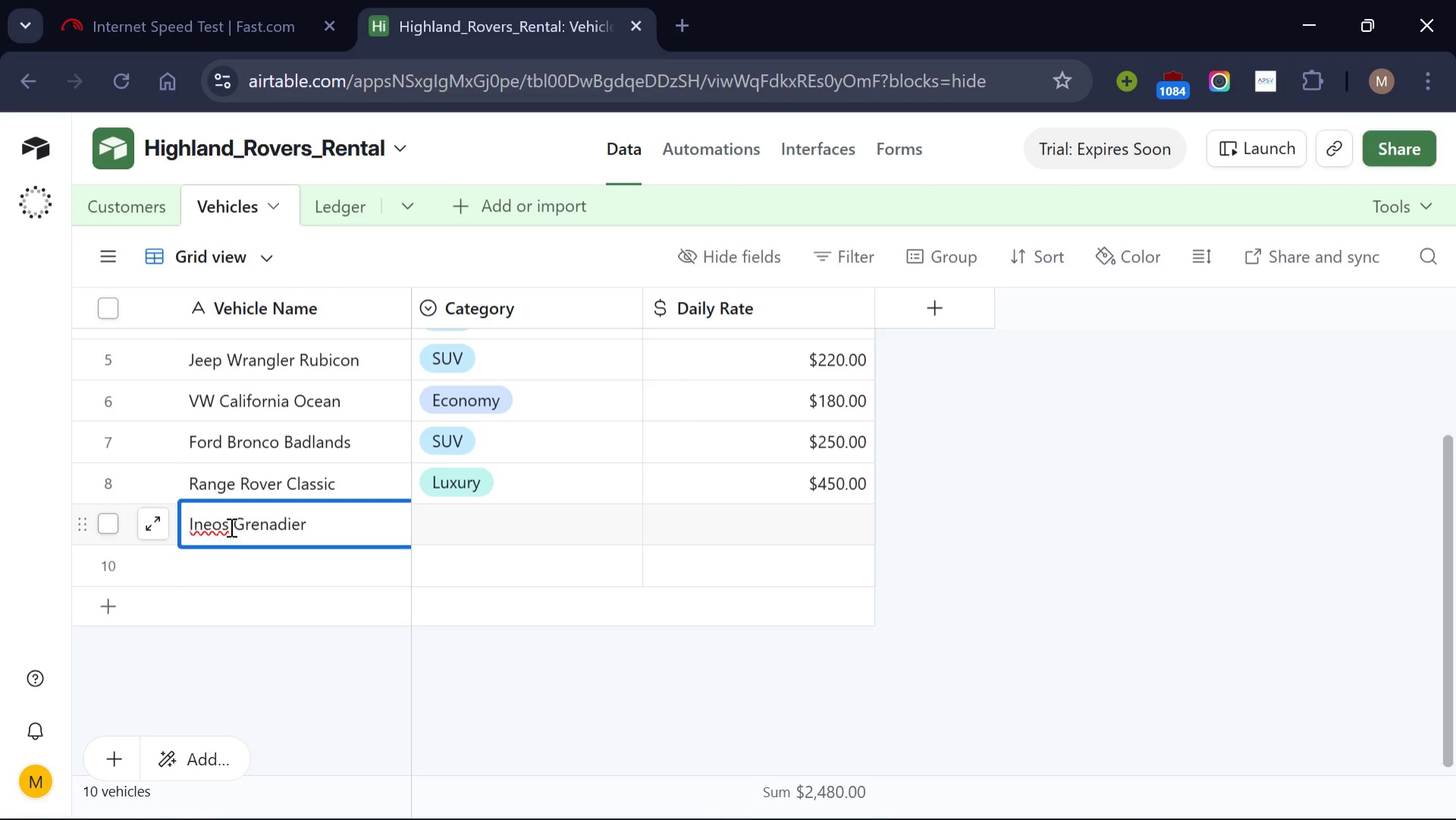 
left_click([228, 527])
 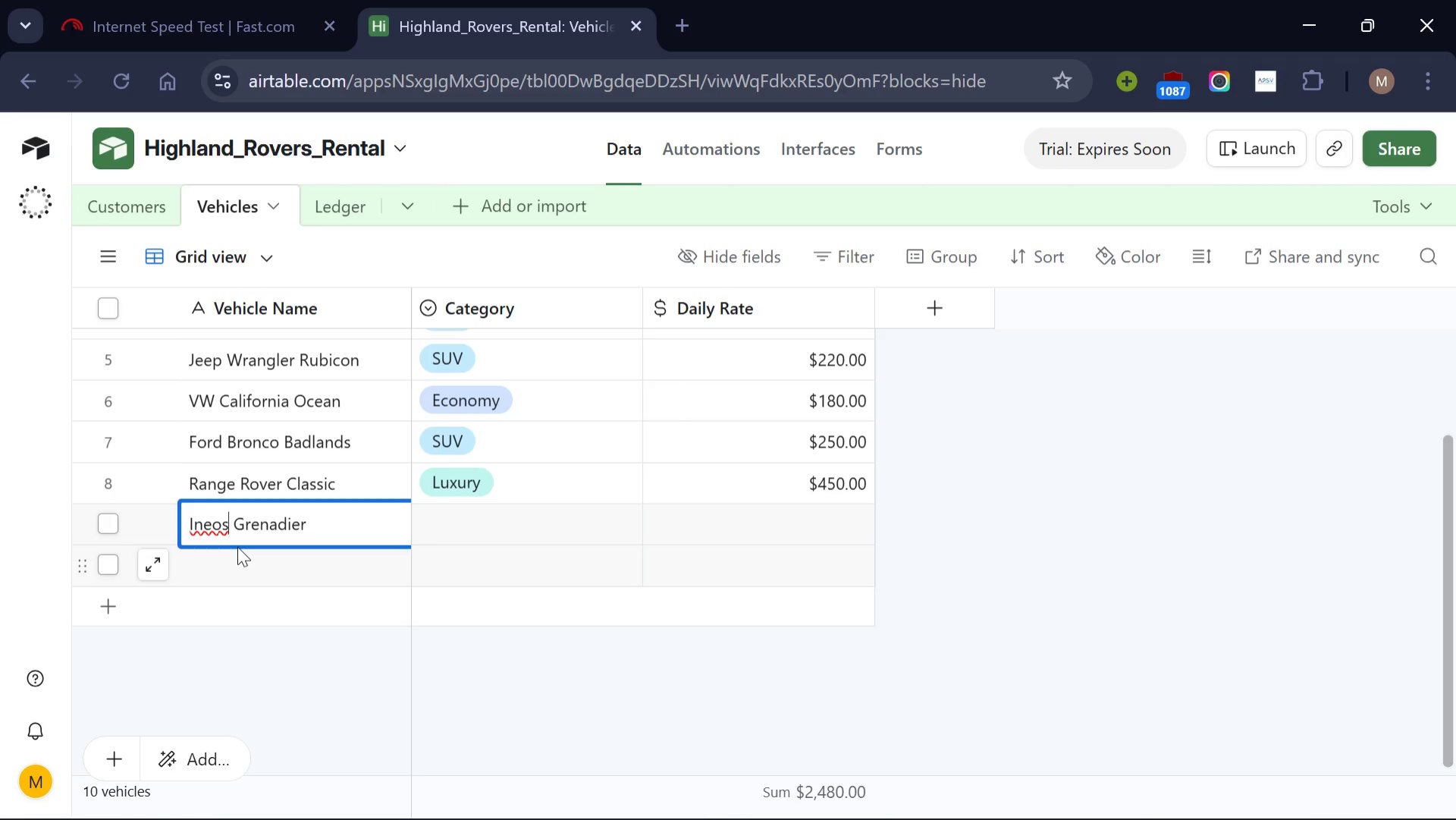 
wait(13.31)
 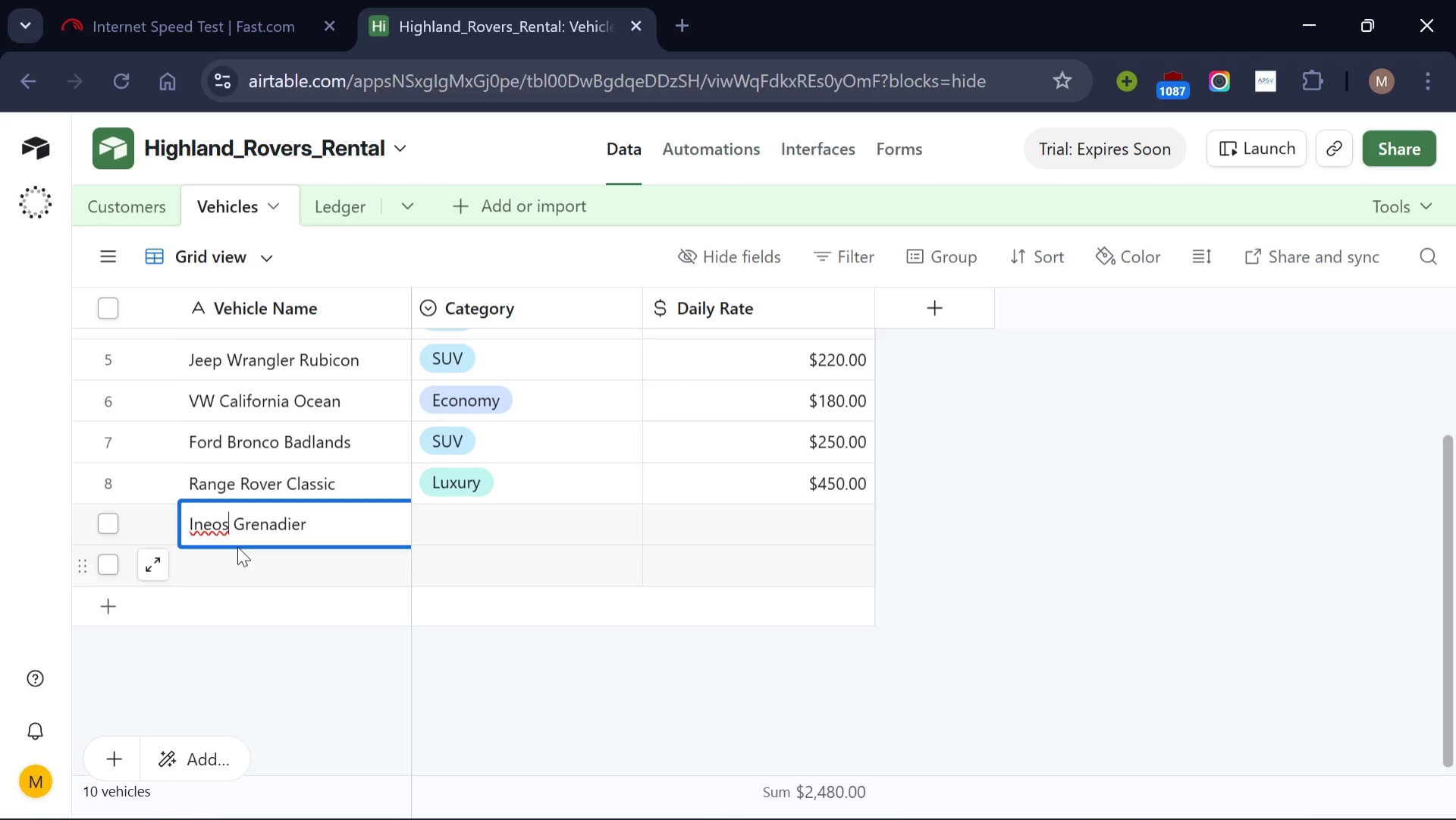 
left_click([548, 518])
 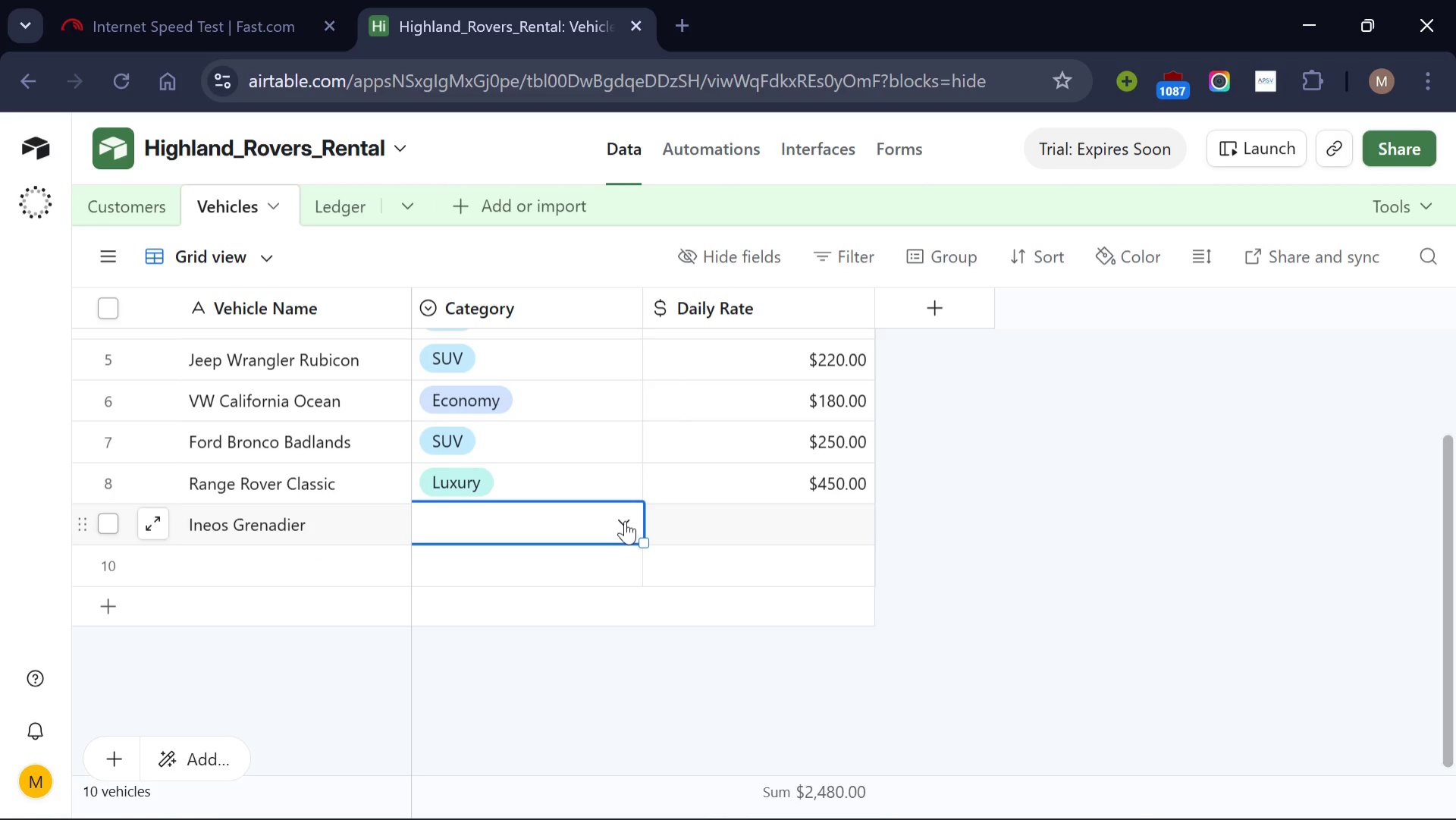 
left_click([618, 520])
 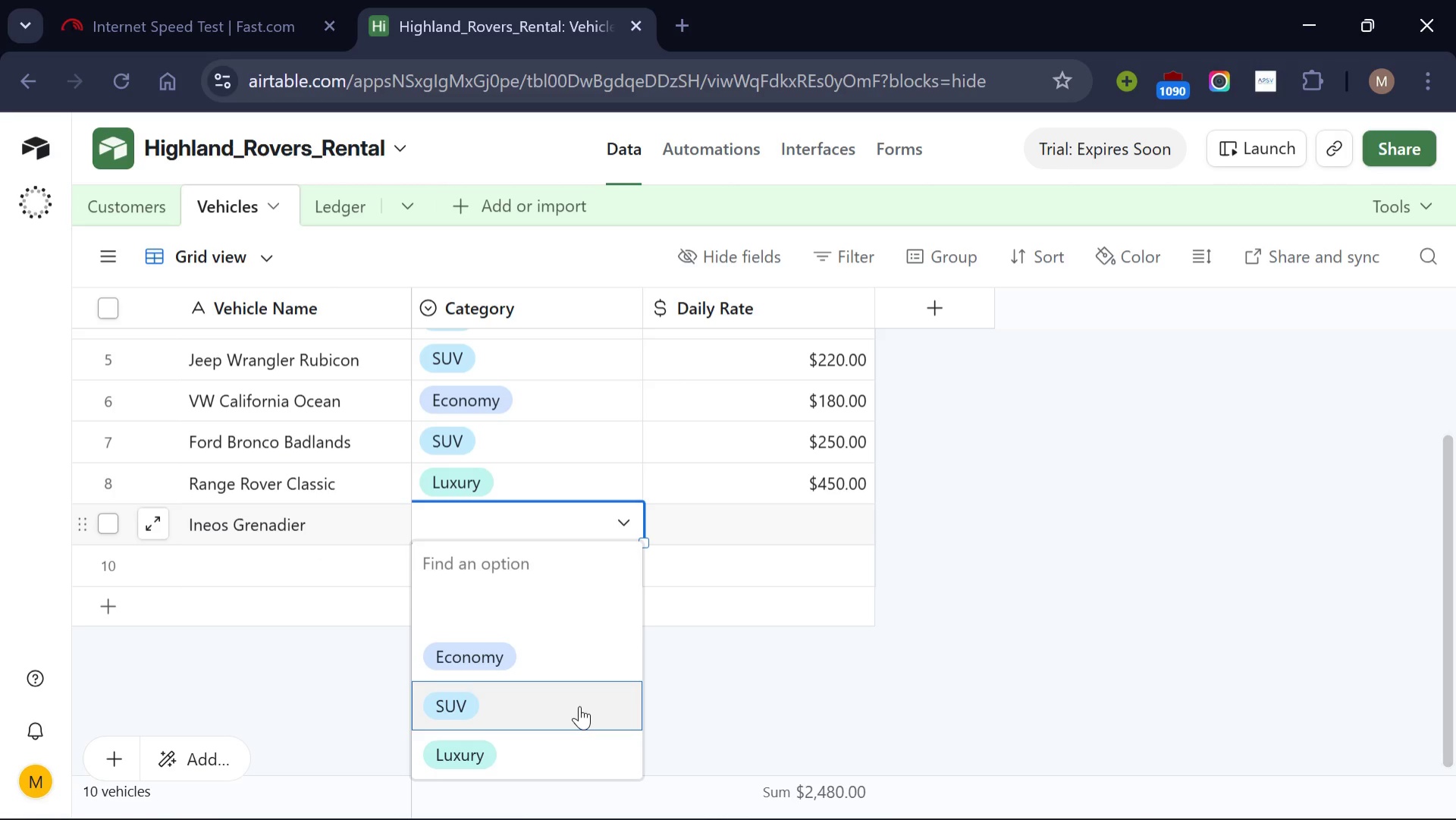 
left_click([579, 705])
 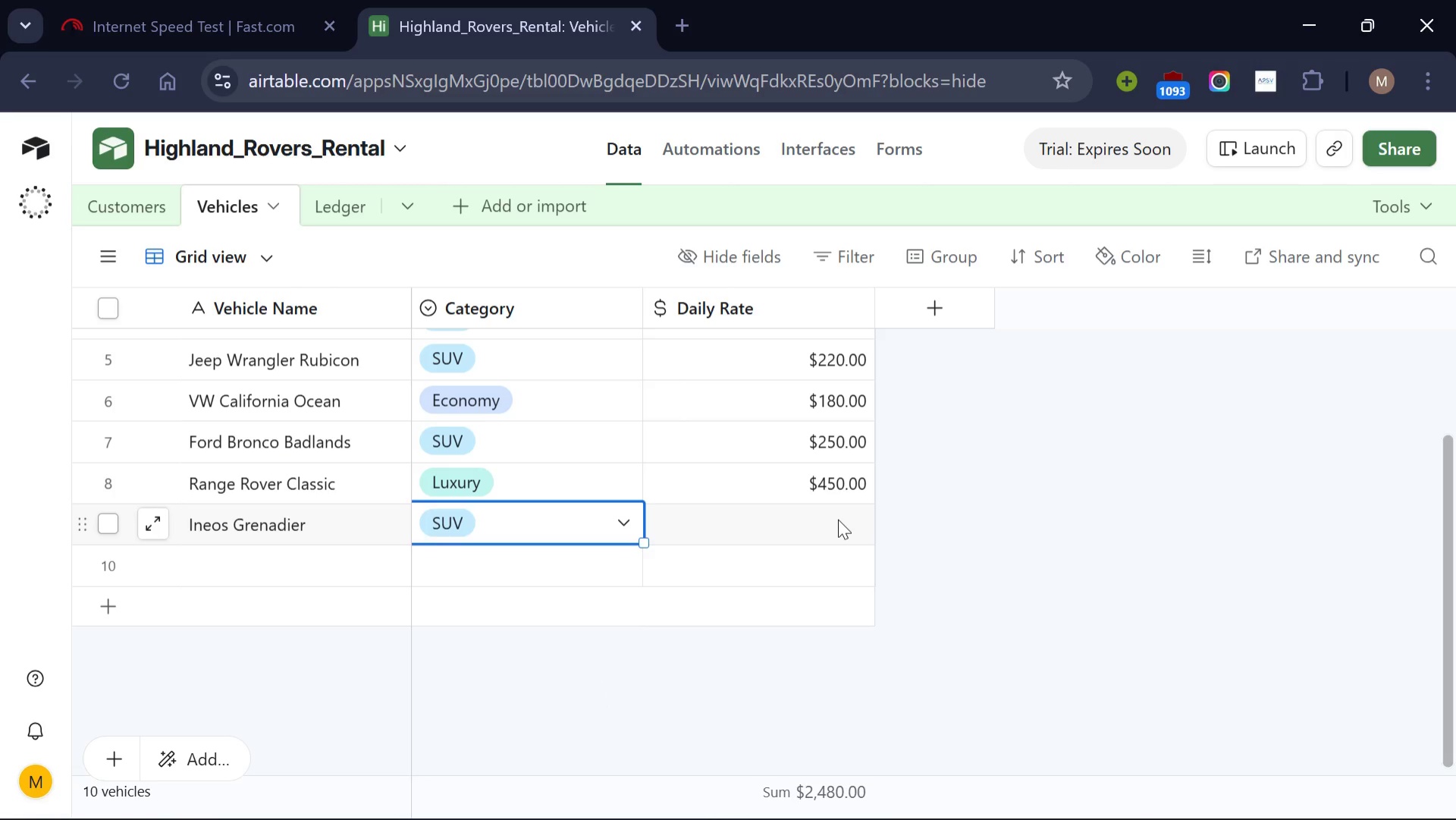 
left_click([838, 519])
 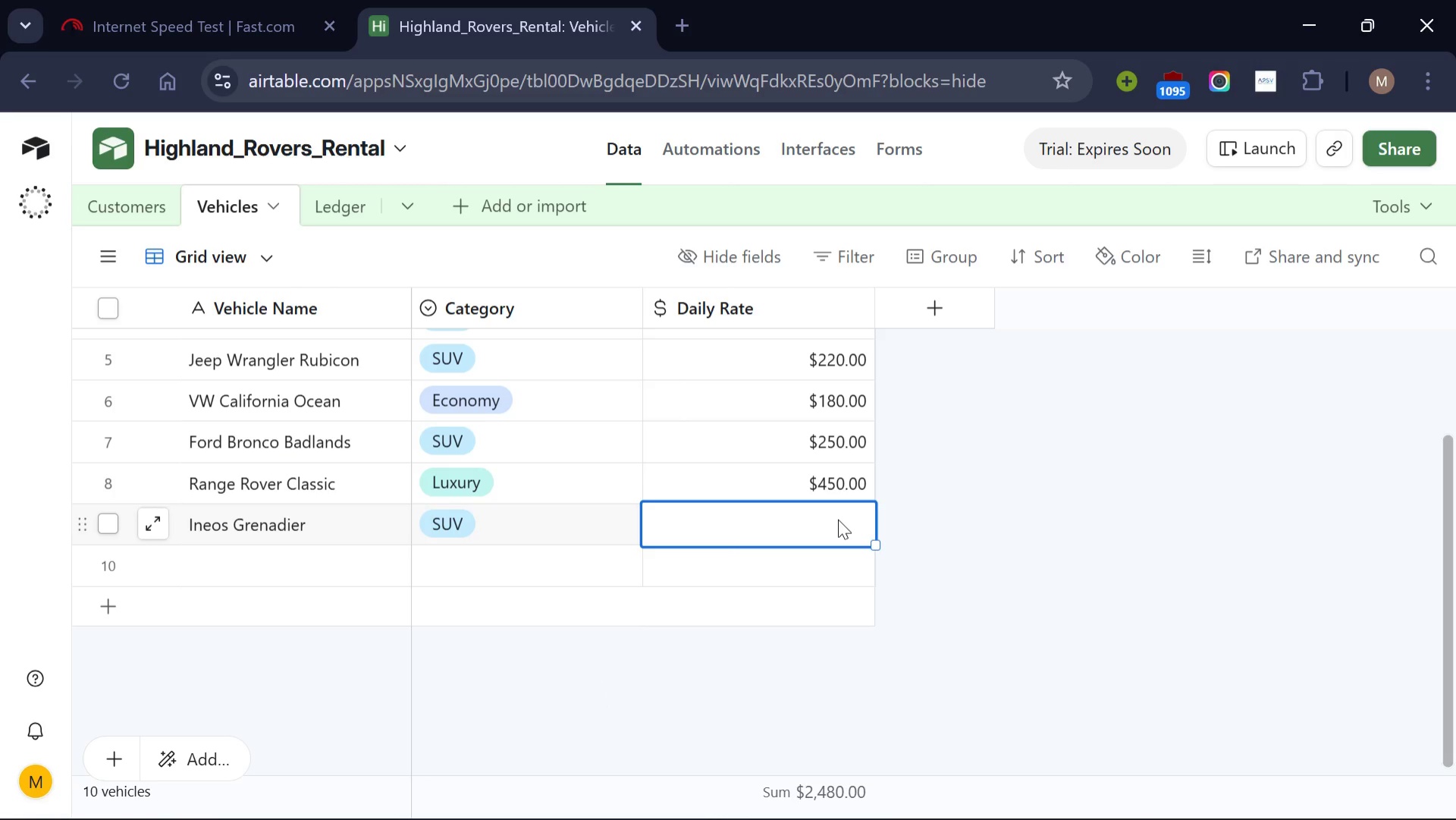 
type(380)
 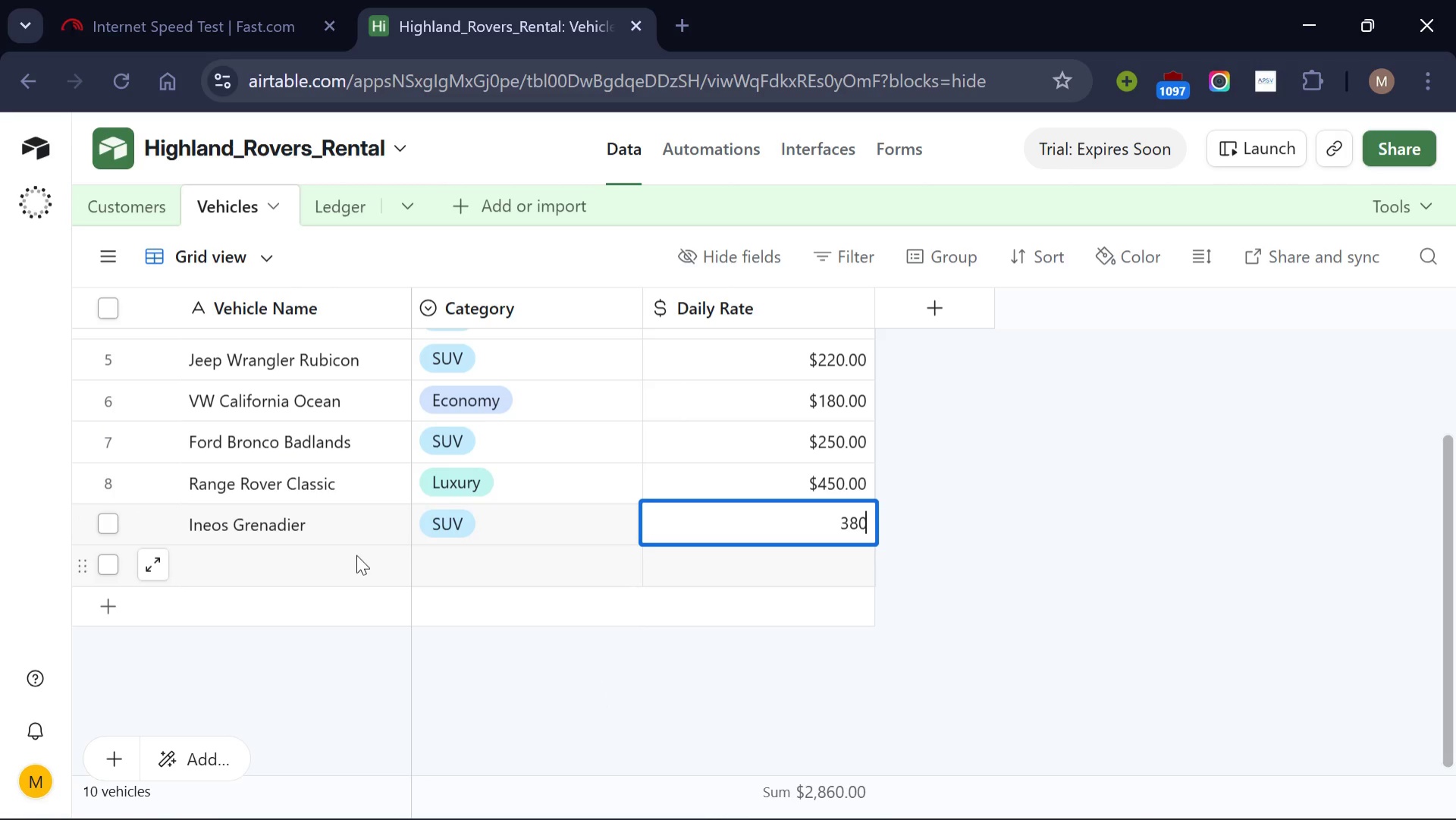 
left_click([353, 555])
 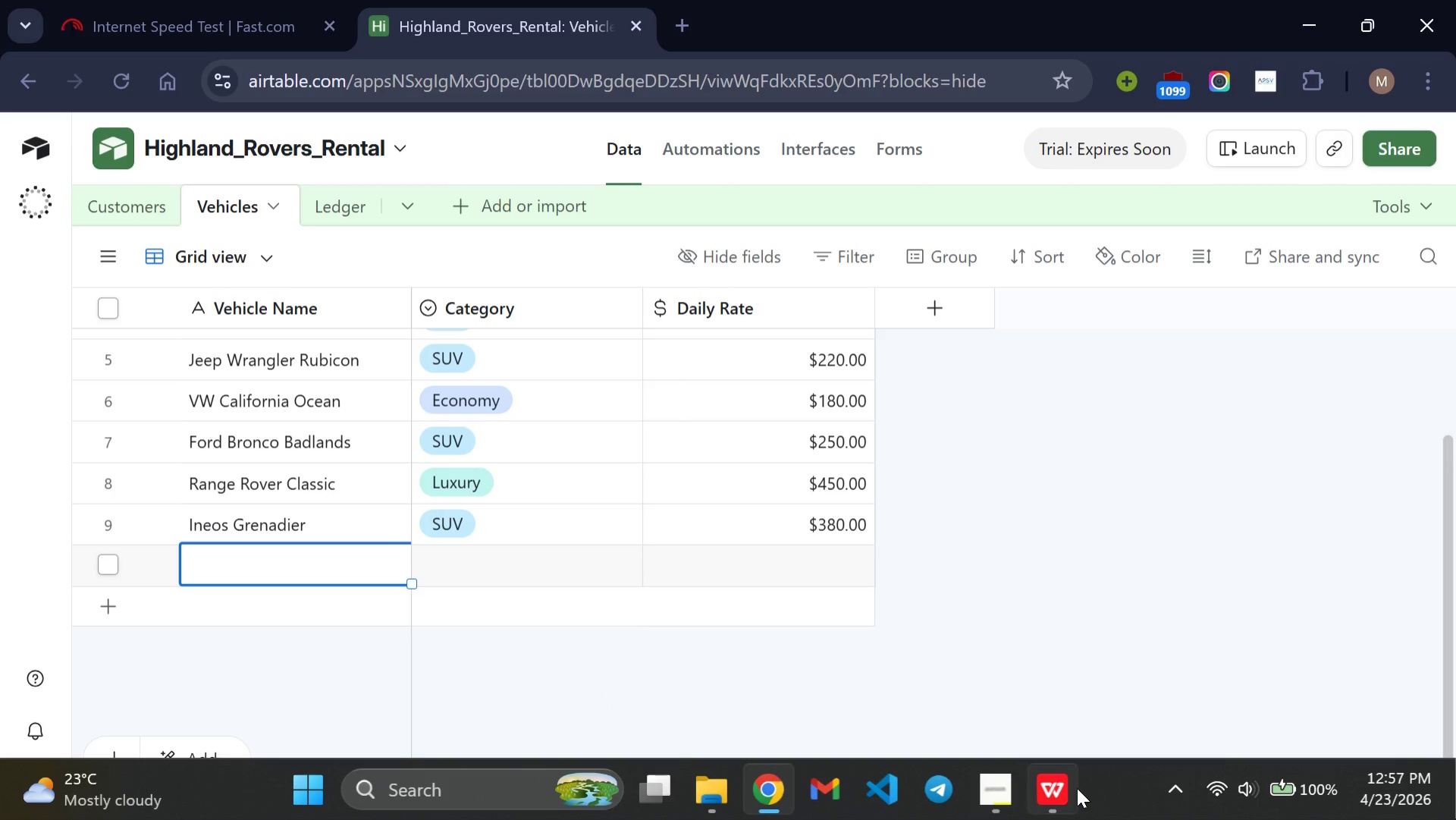 
left_click([1068, 788])
 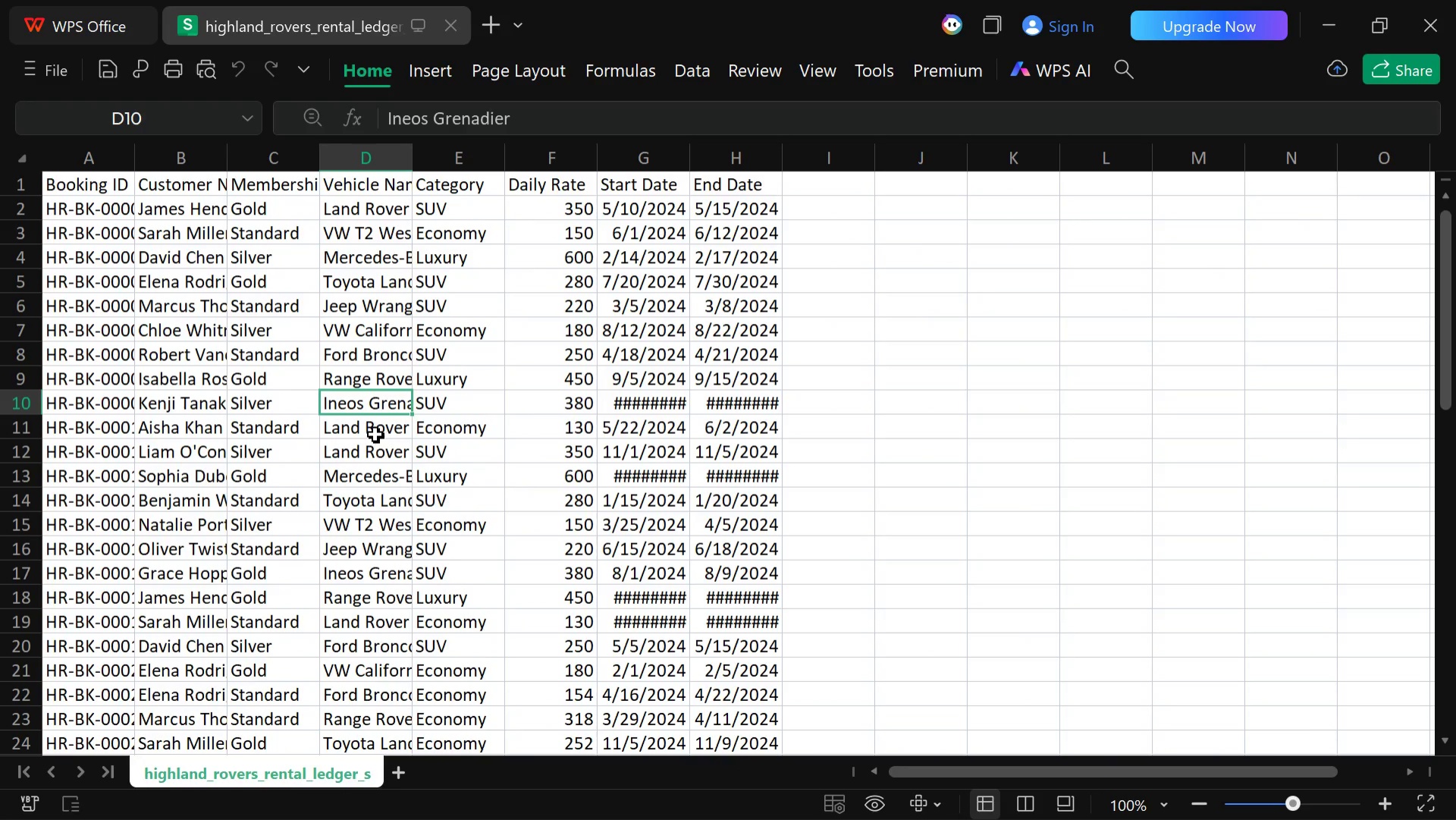 
wait(7.02)
 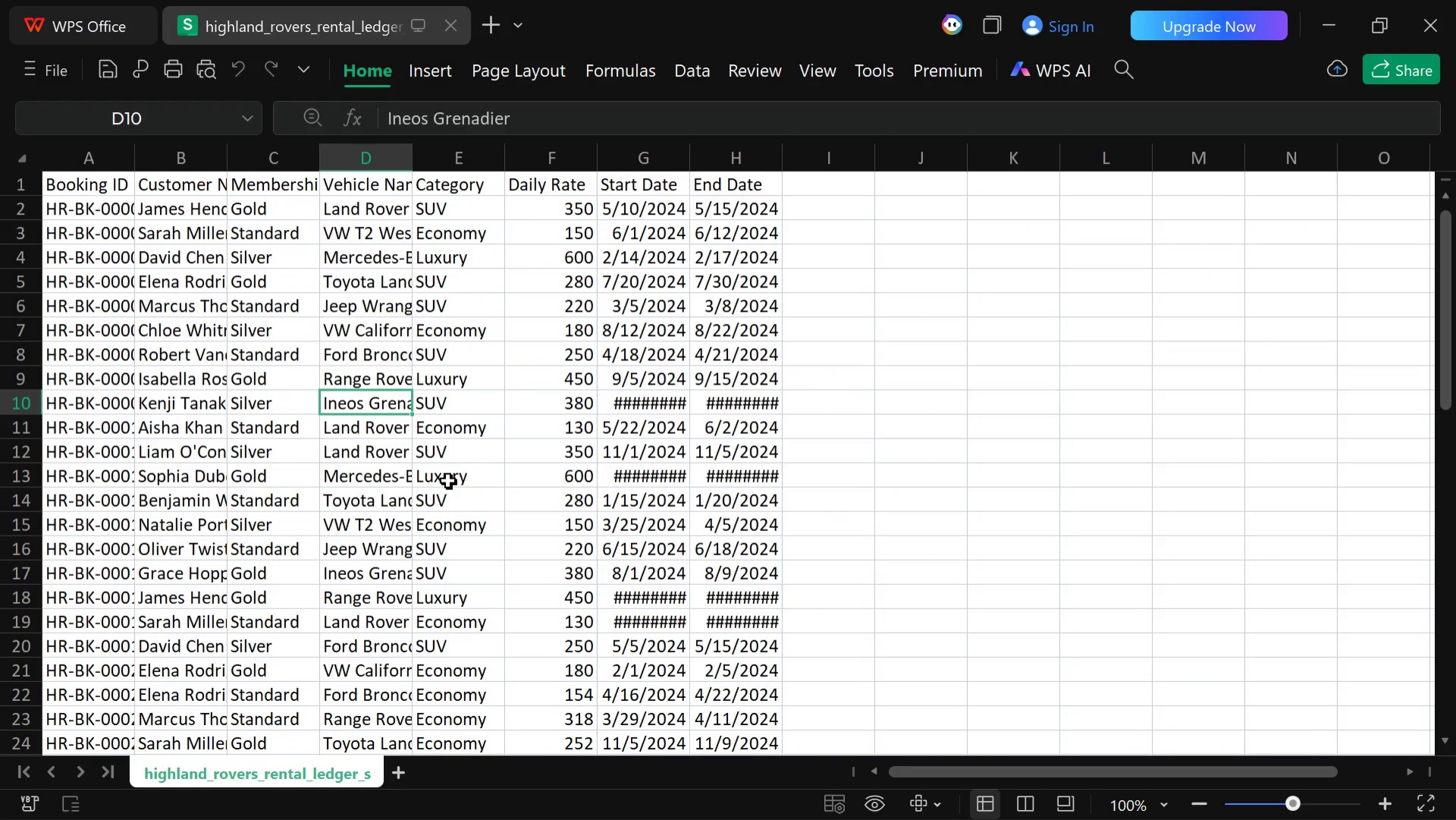 
left_click([365, 429])
 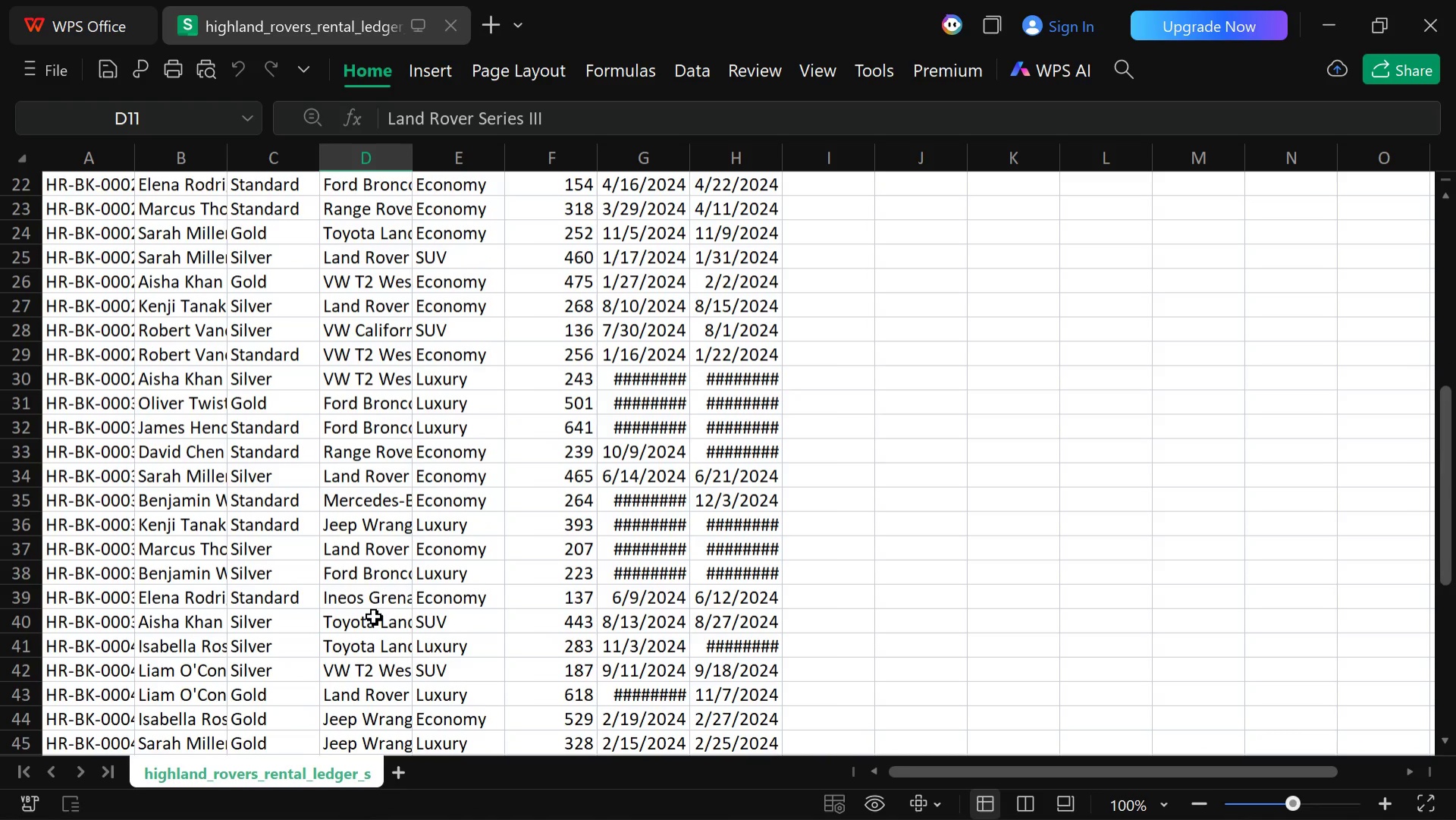 
wait(22.36)
 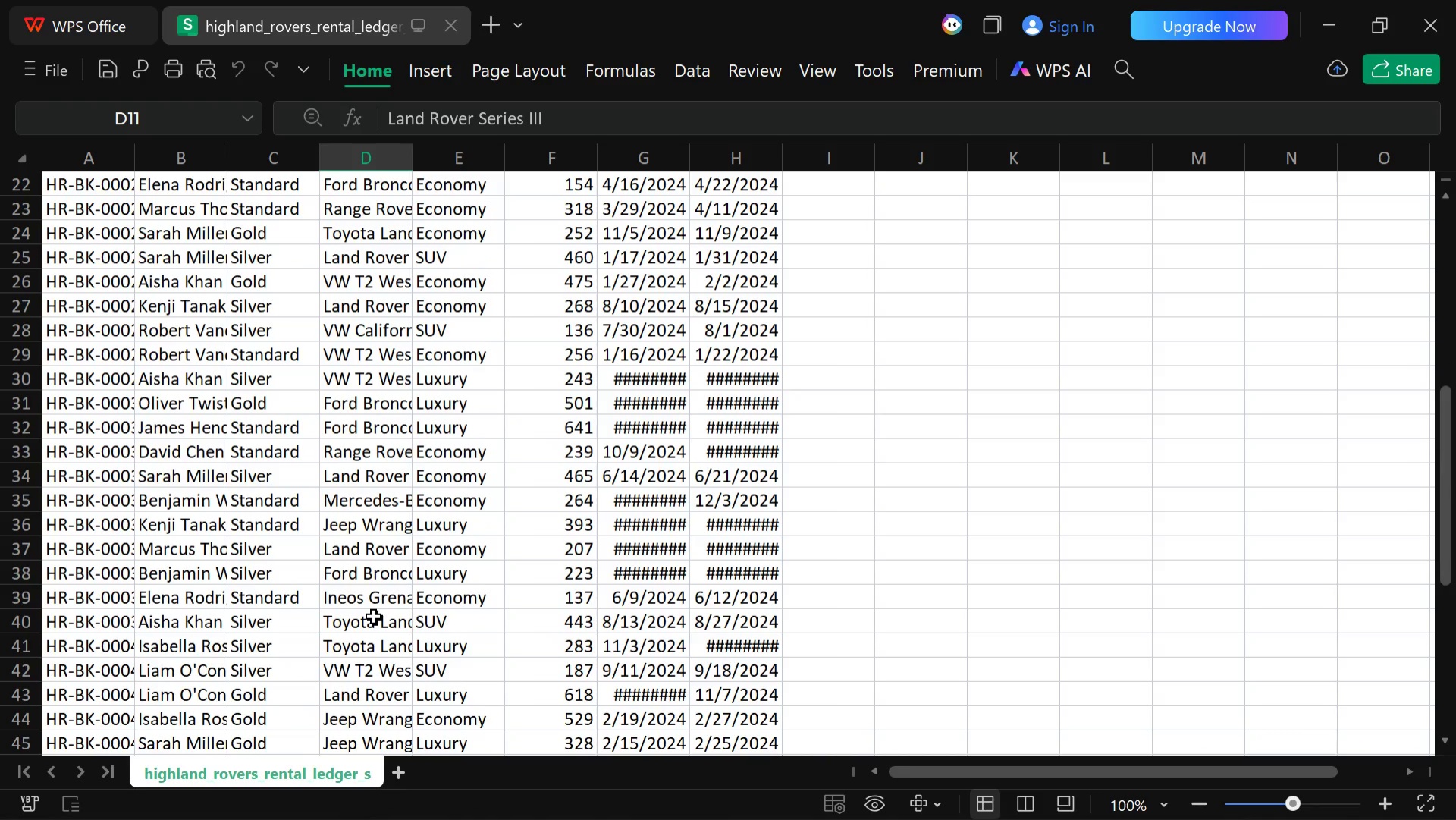 
left_click([770, 796])
 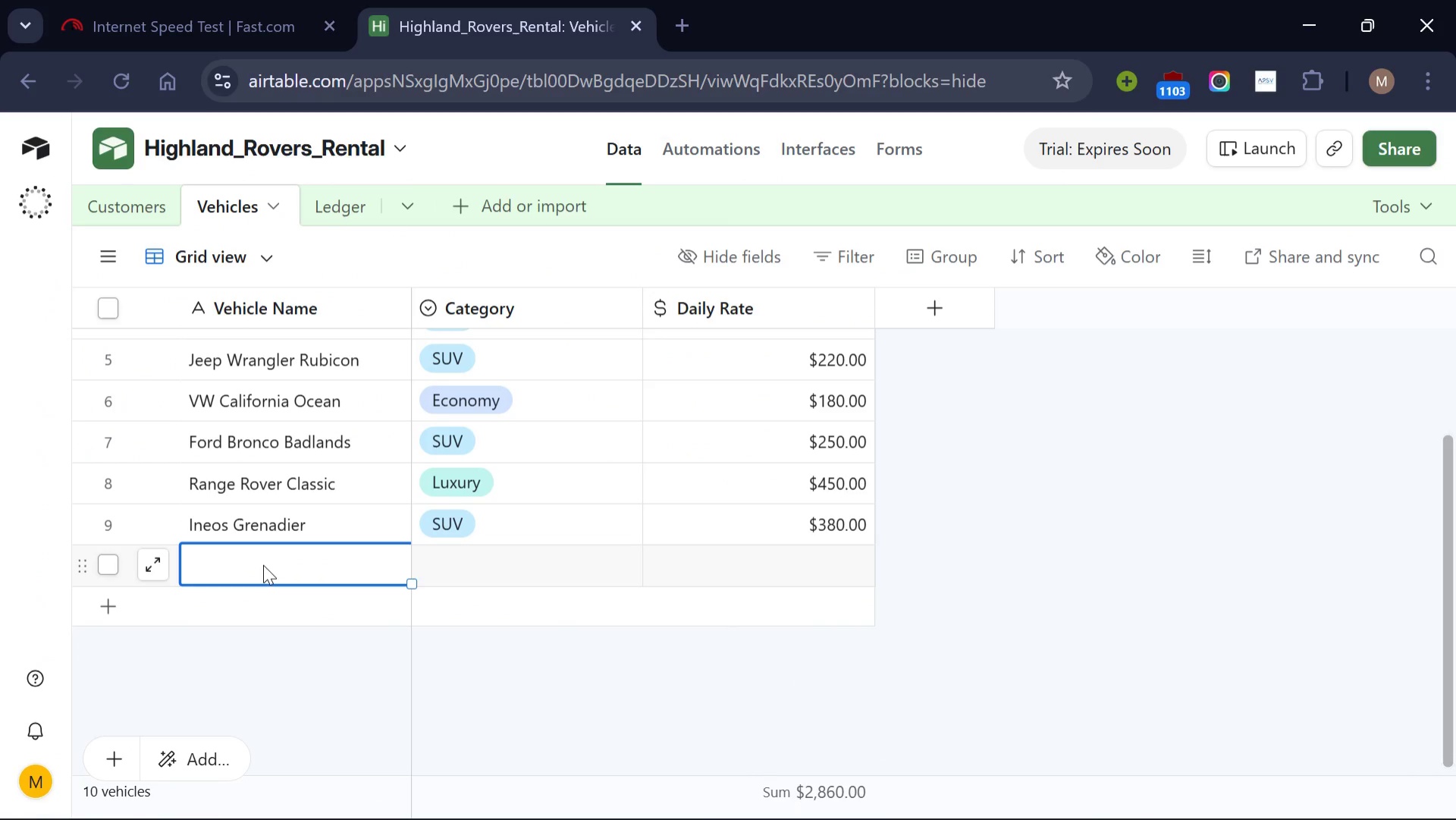 
type(Land Rover)
 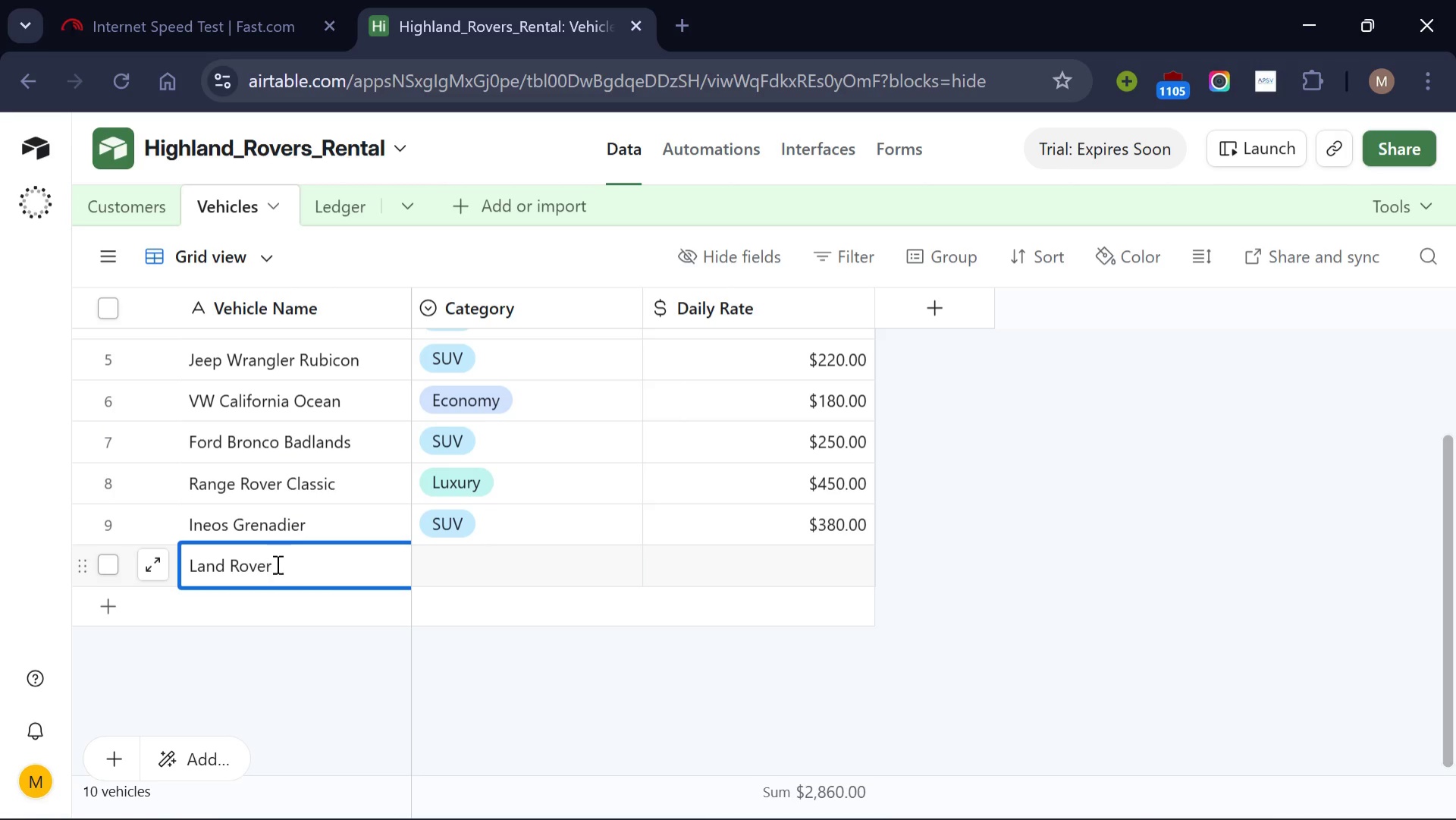 
type( Series III)
 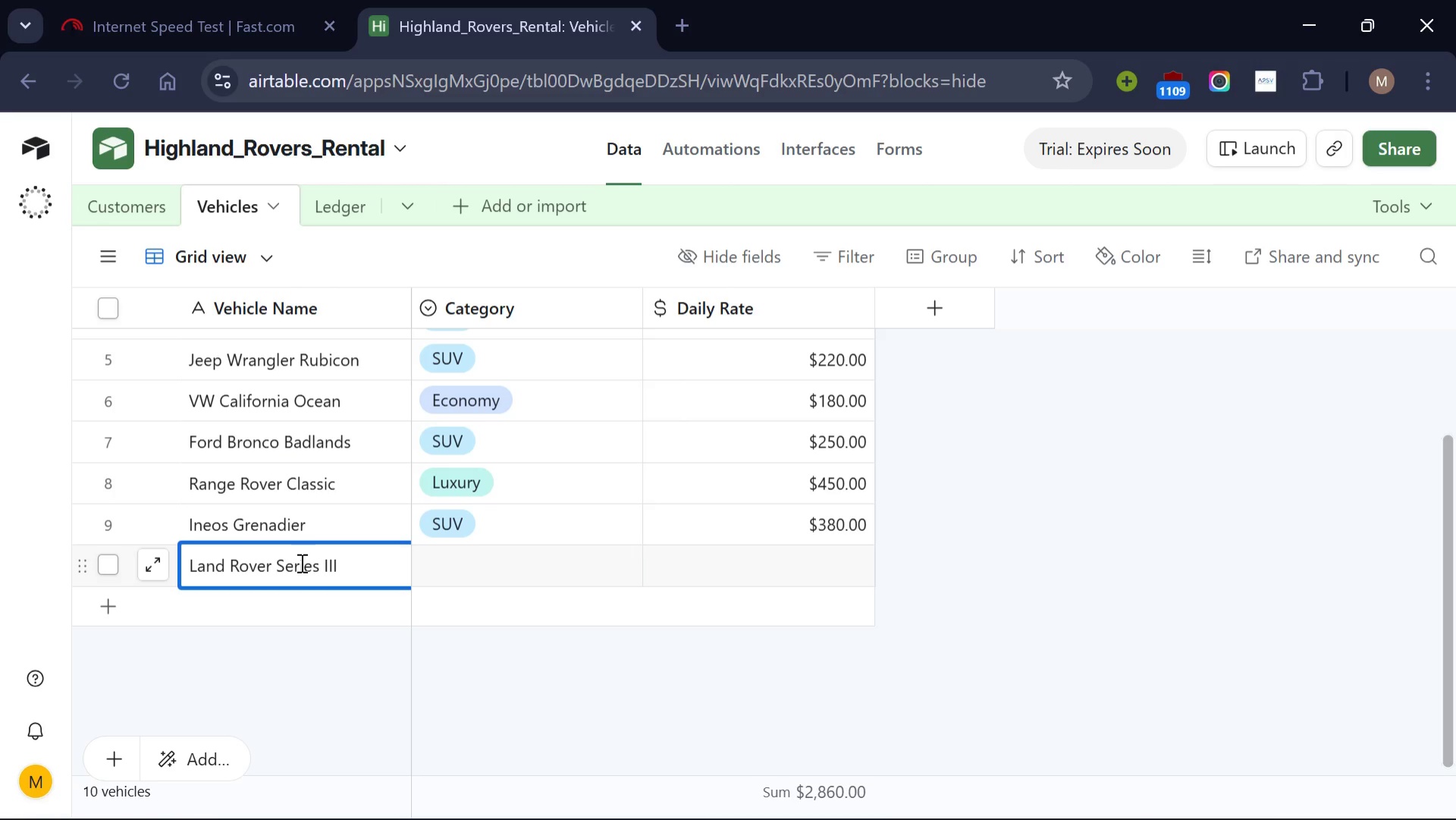 
left_click([472, 561])
 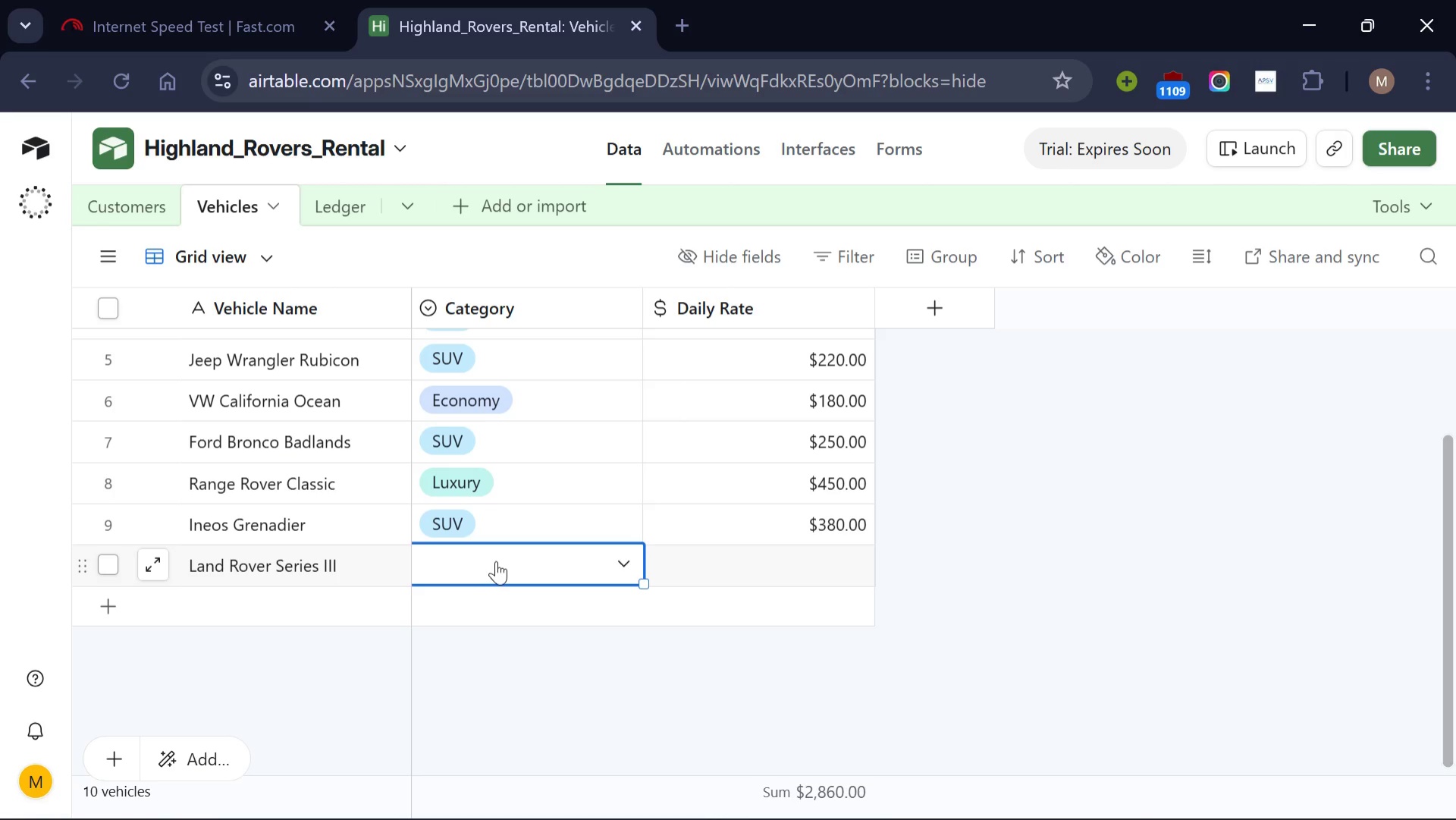 
left_click([501, 561])
 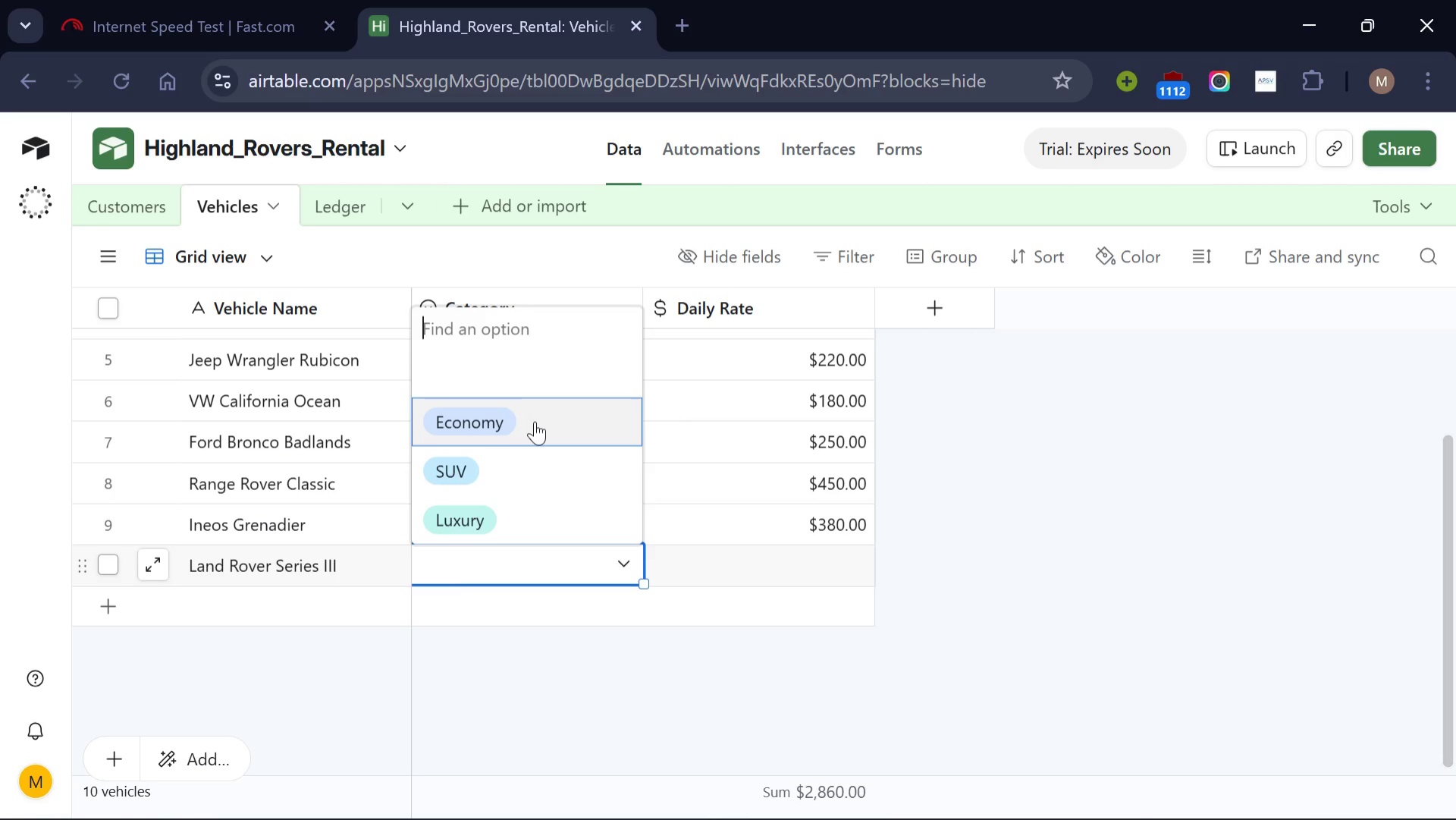 
left_click([535, 421])
 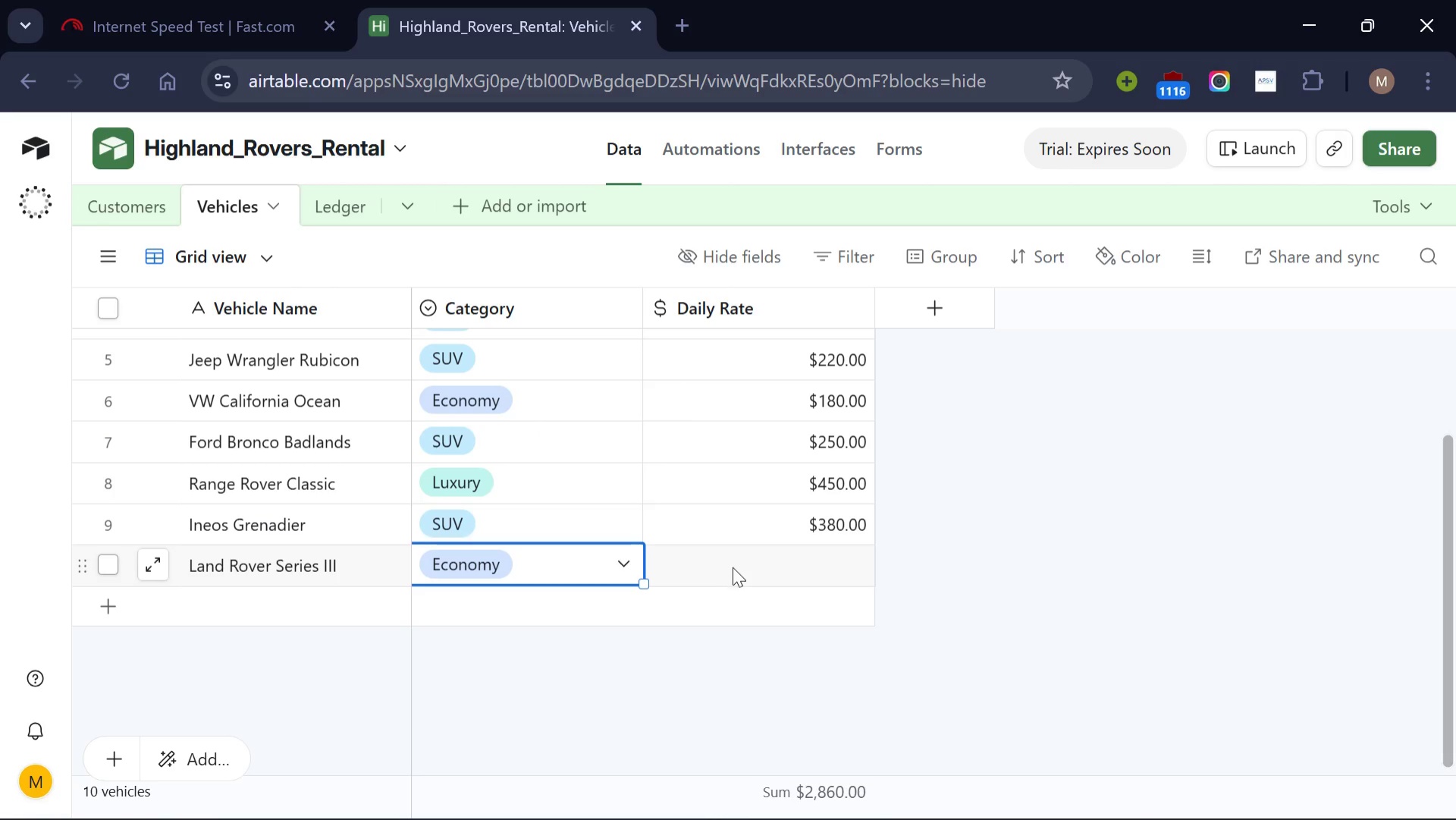 
left_click([733, 567])
 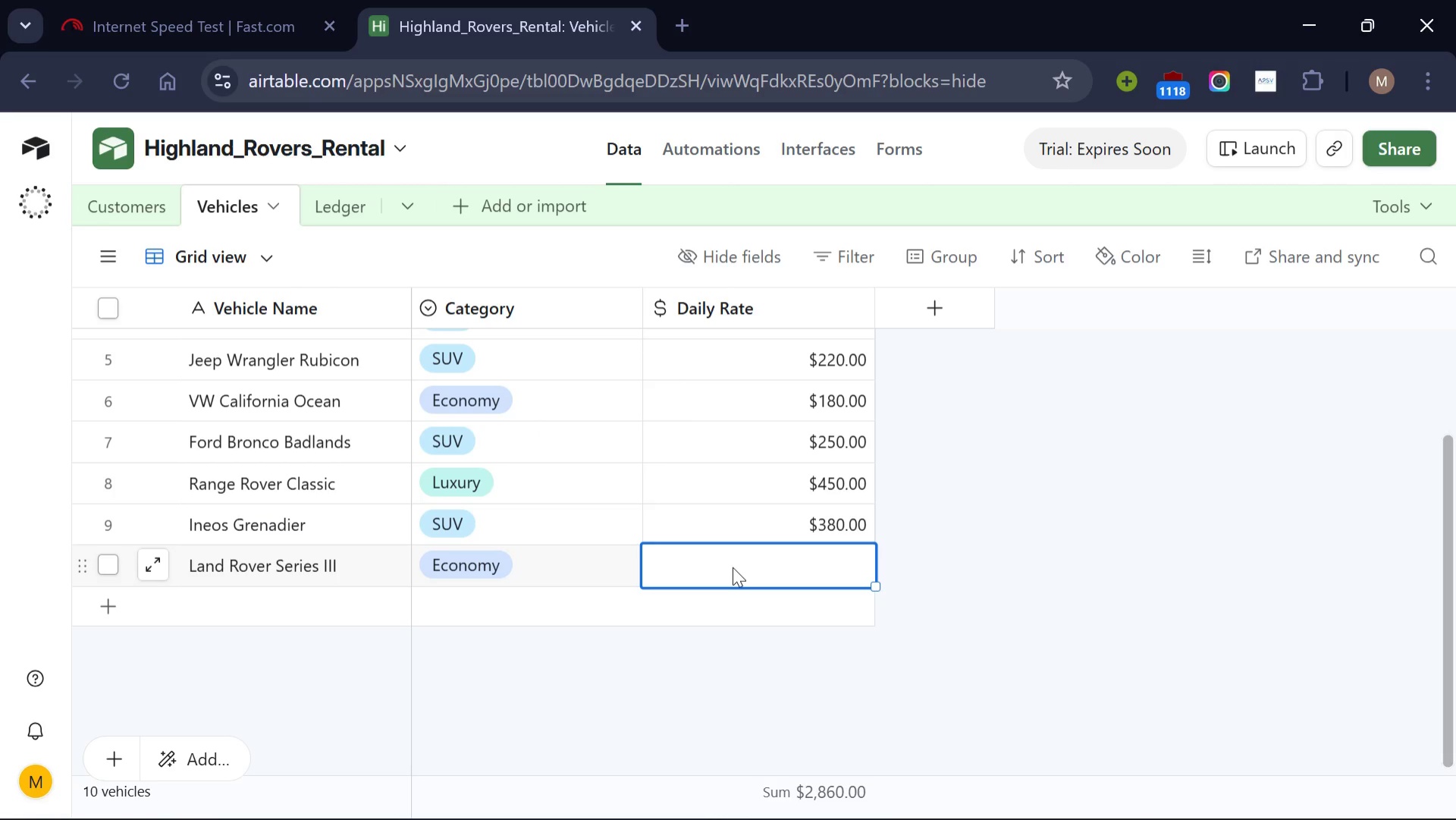 
type(130)
 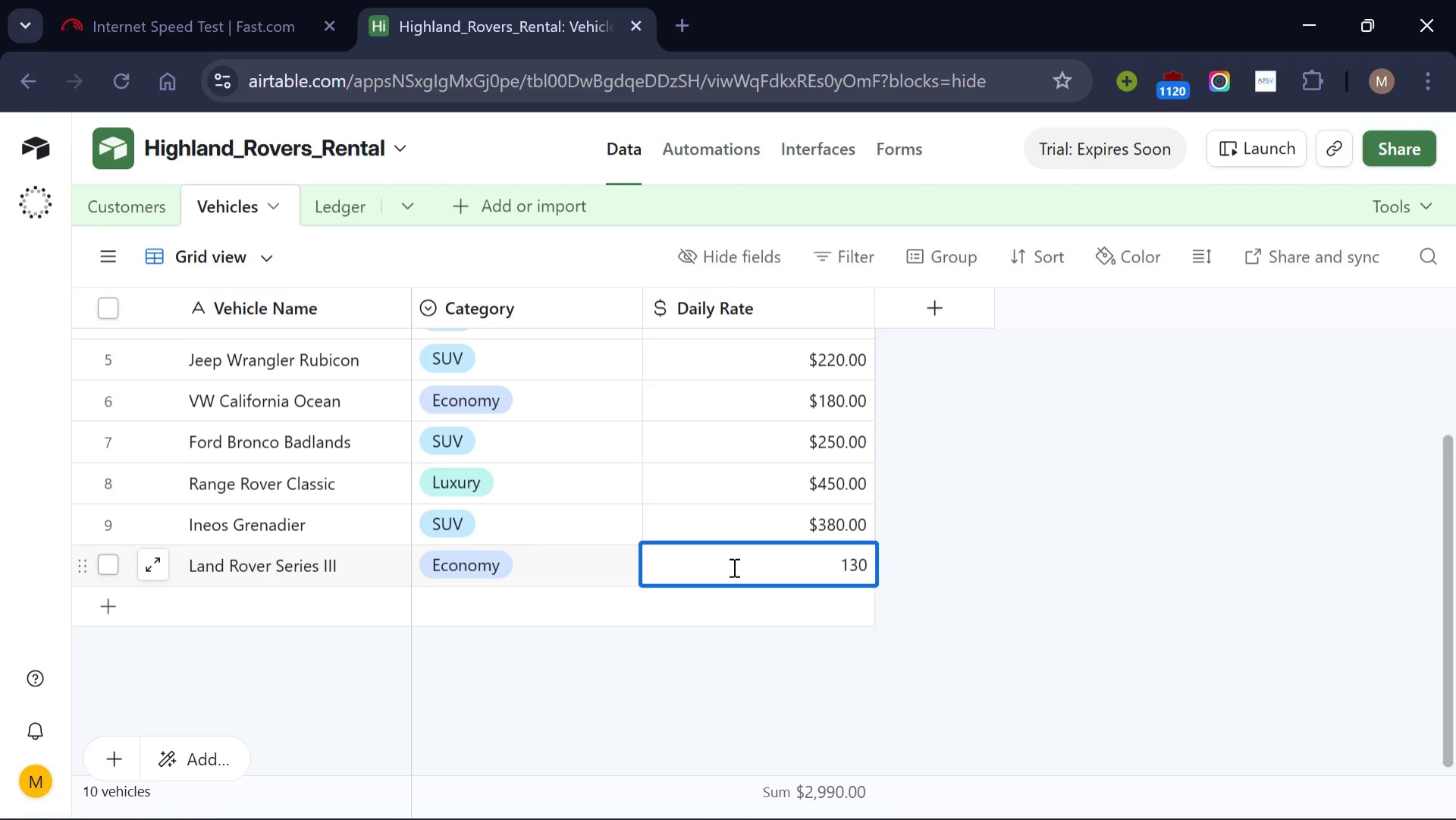 
key(Enter)
 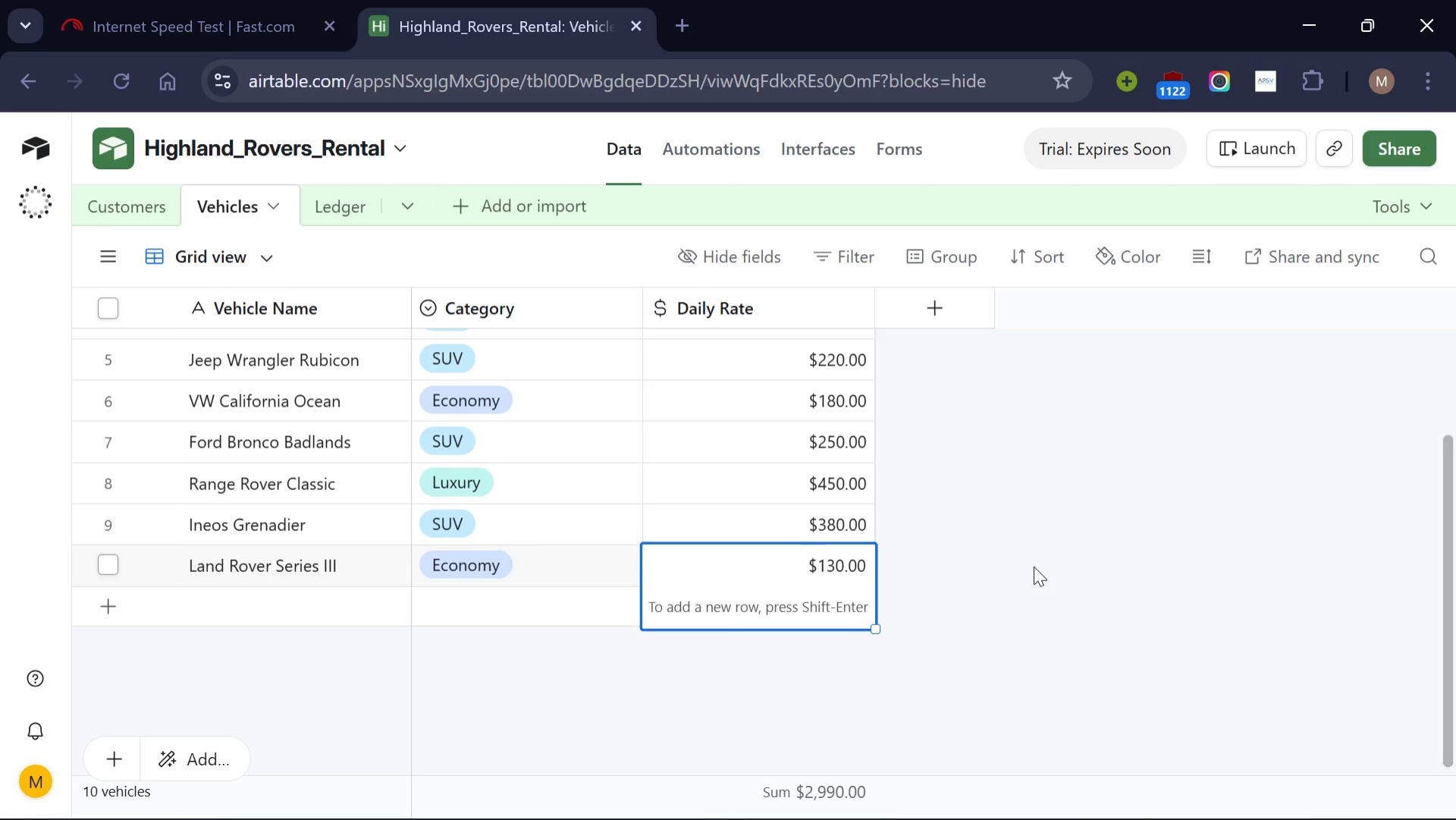 
left_click([1034, 566])
 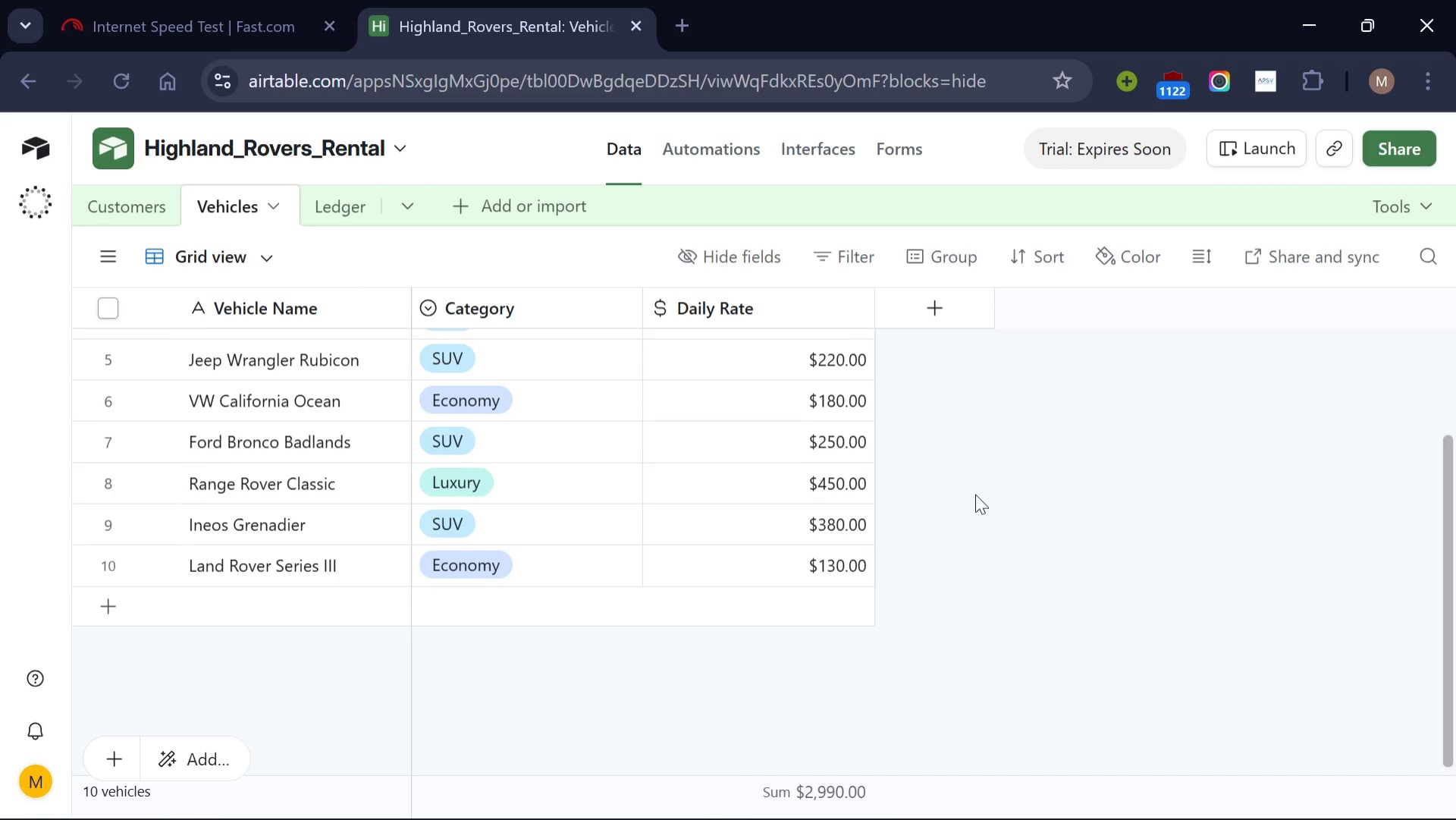 
scroll: coordinate [975, 494], scroll_direction: none, amount: 0.0
 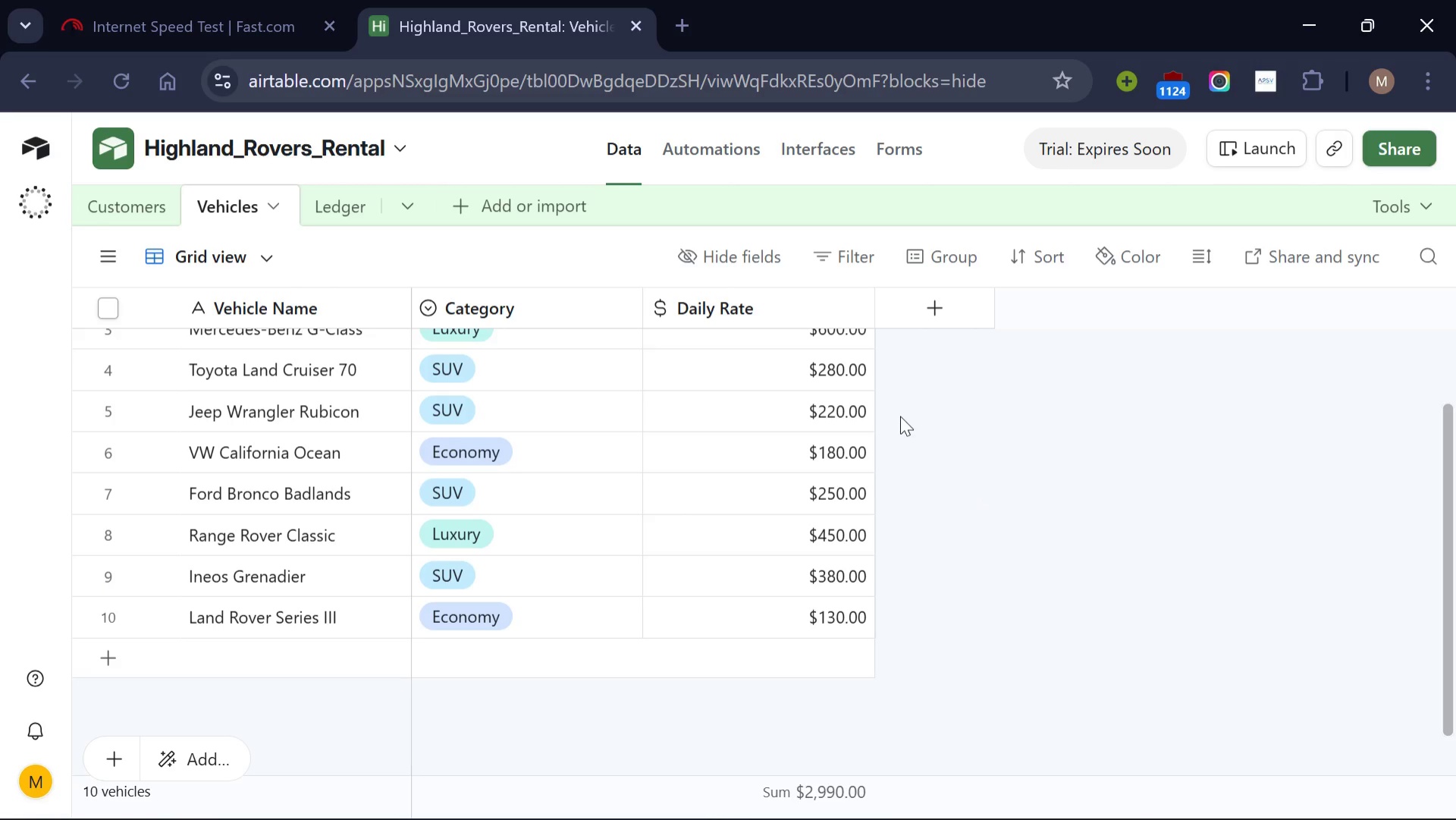 
wait(13.01)
 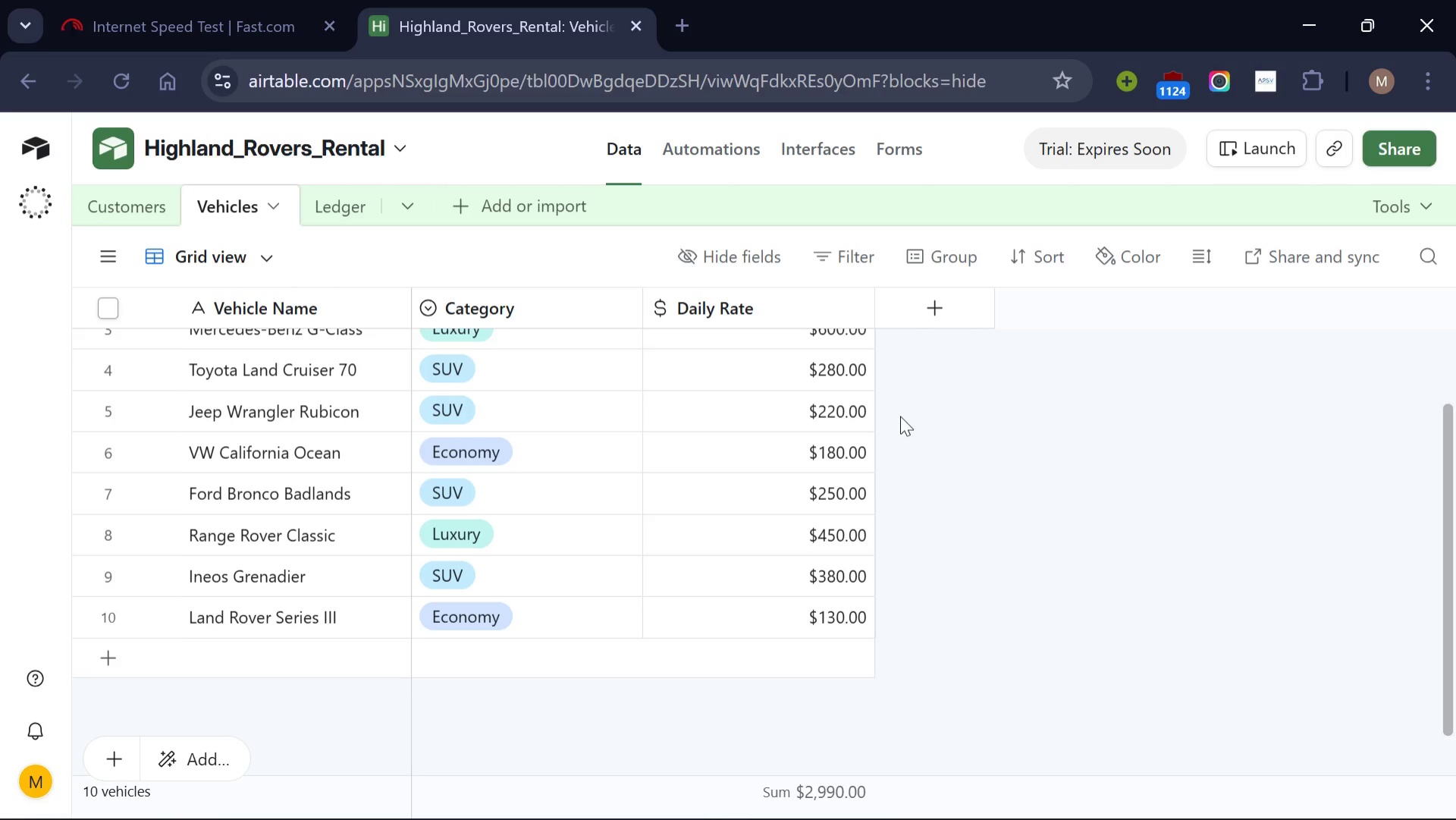 
scroll: coordinate [900, 416], scroll_direction: none, amount: 0.0
 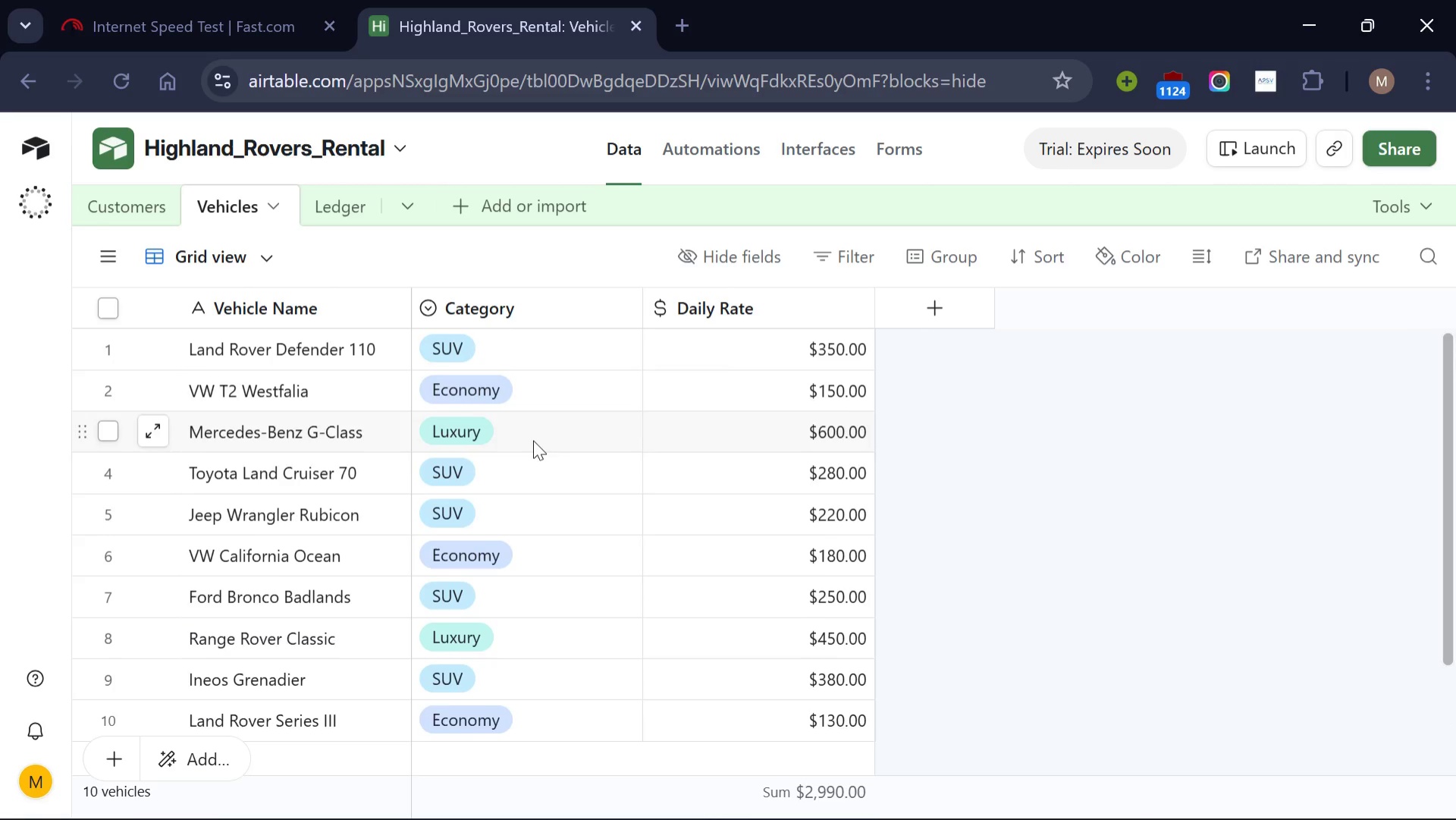 
scroll: coordinate [533, 440], scroll_direction: up, amount: 7.0
 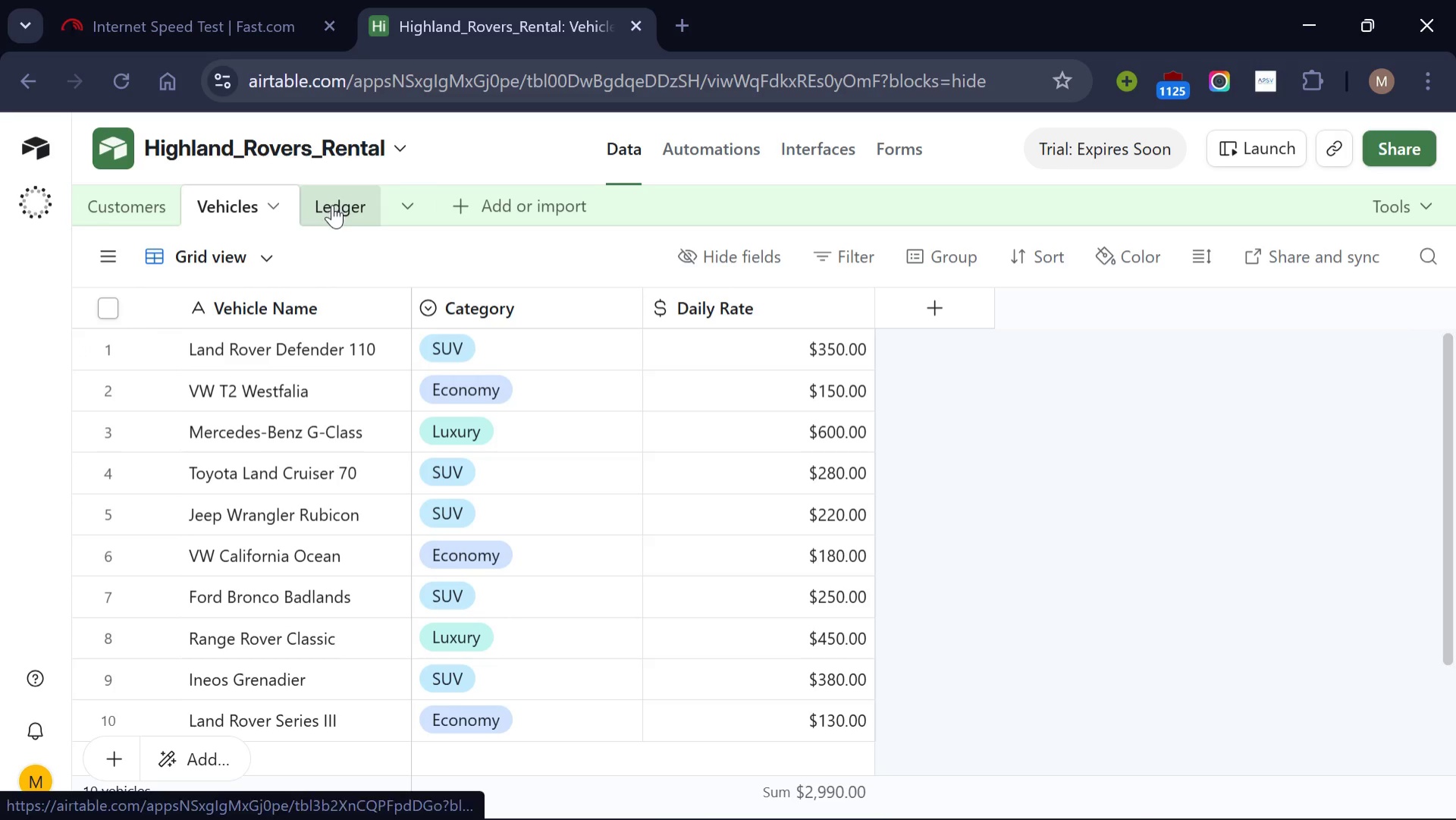 
left_click([332, 205])
 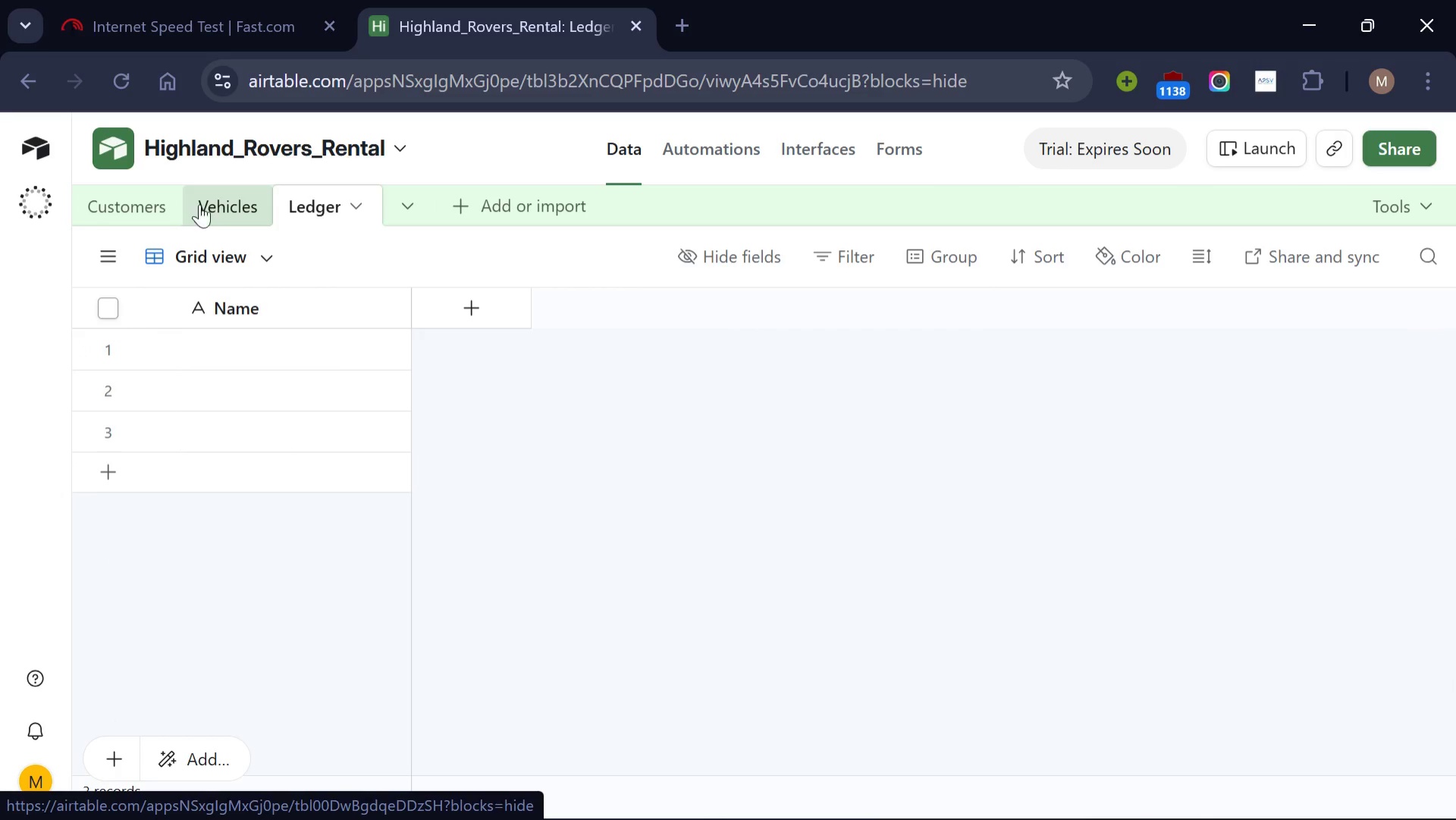 
left_click([217, 203])
 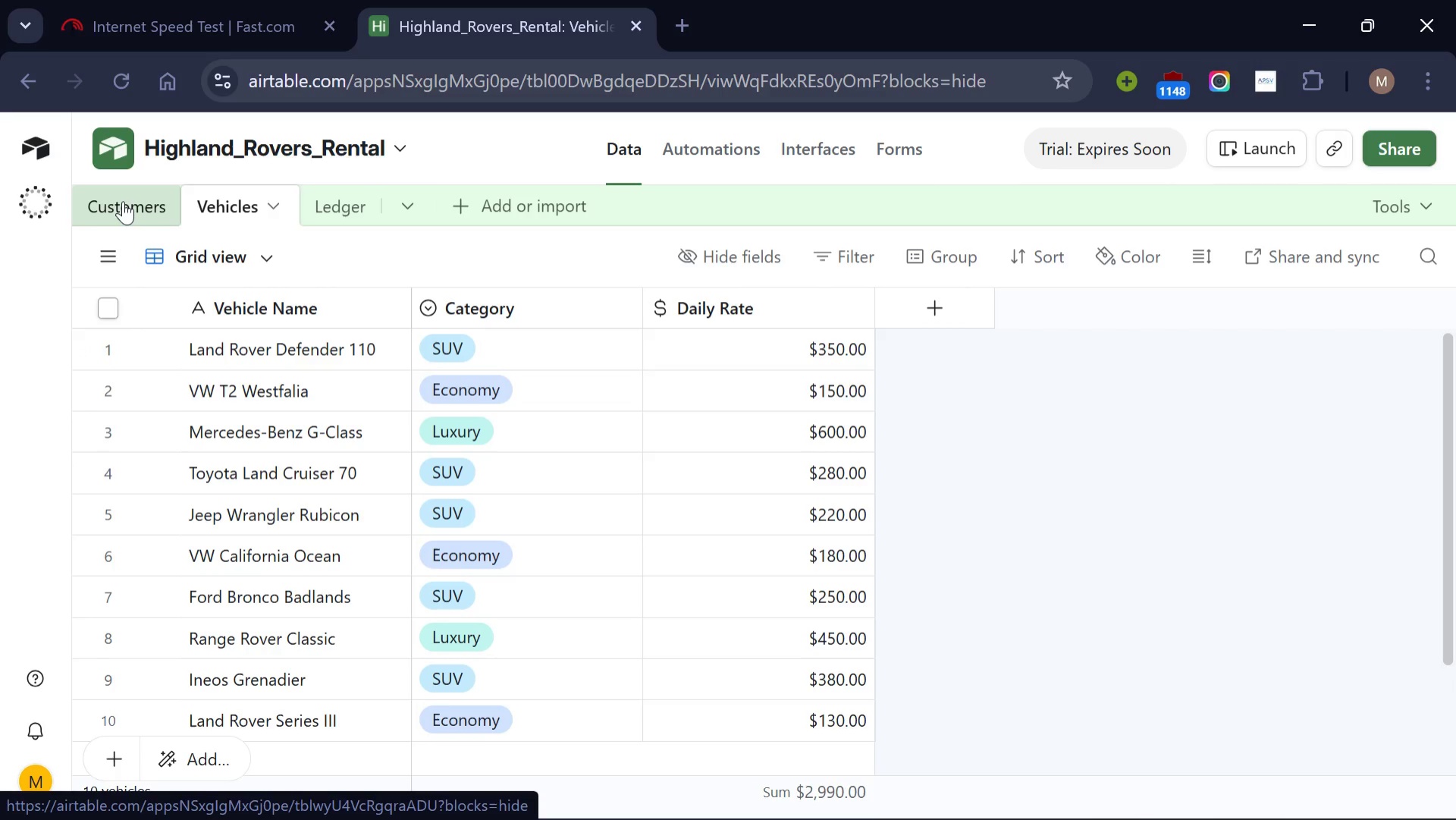 
left_click([123, 201])
 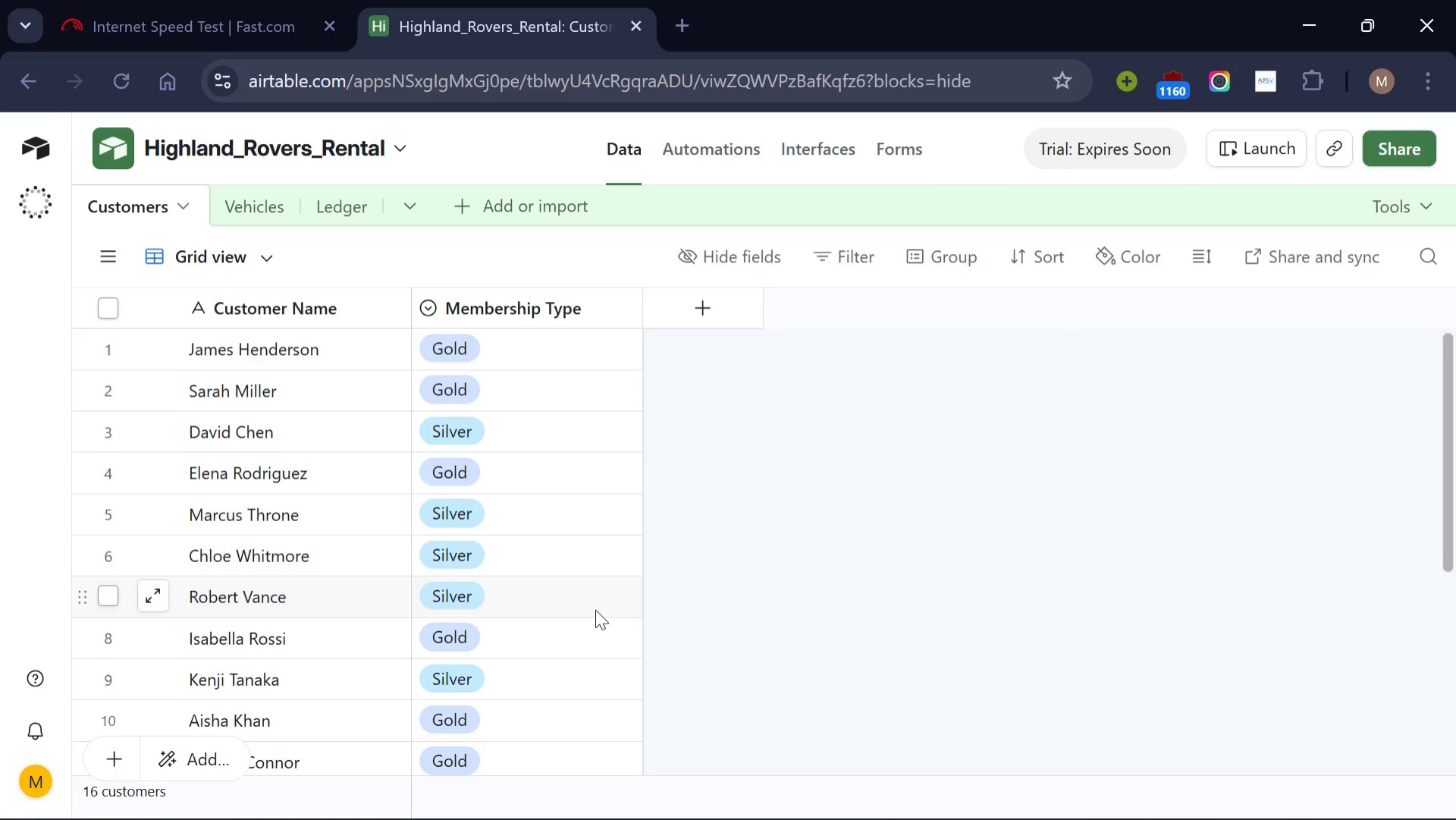 
scroll: coordinate [567, 632], scroll_direction: down, amount: 1.0
 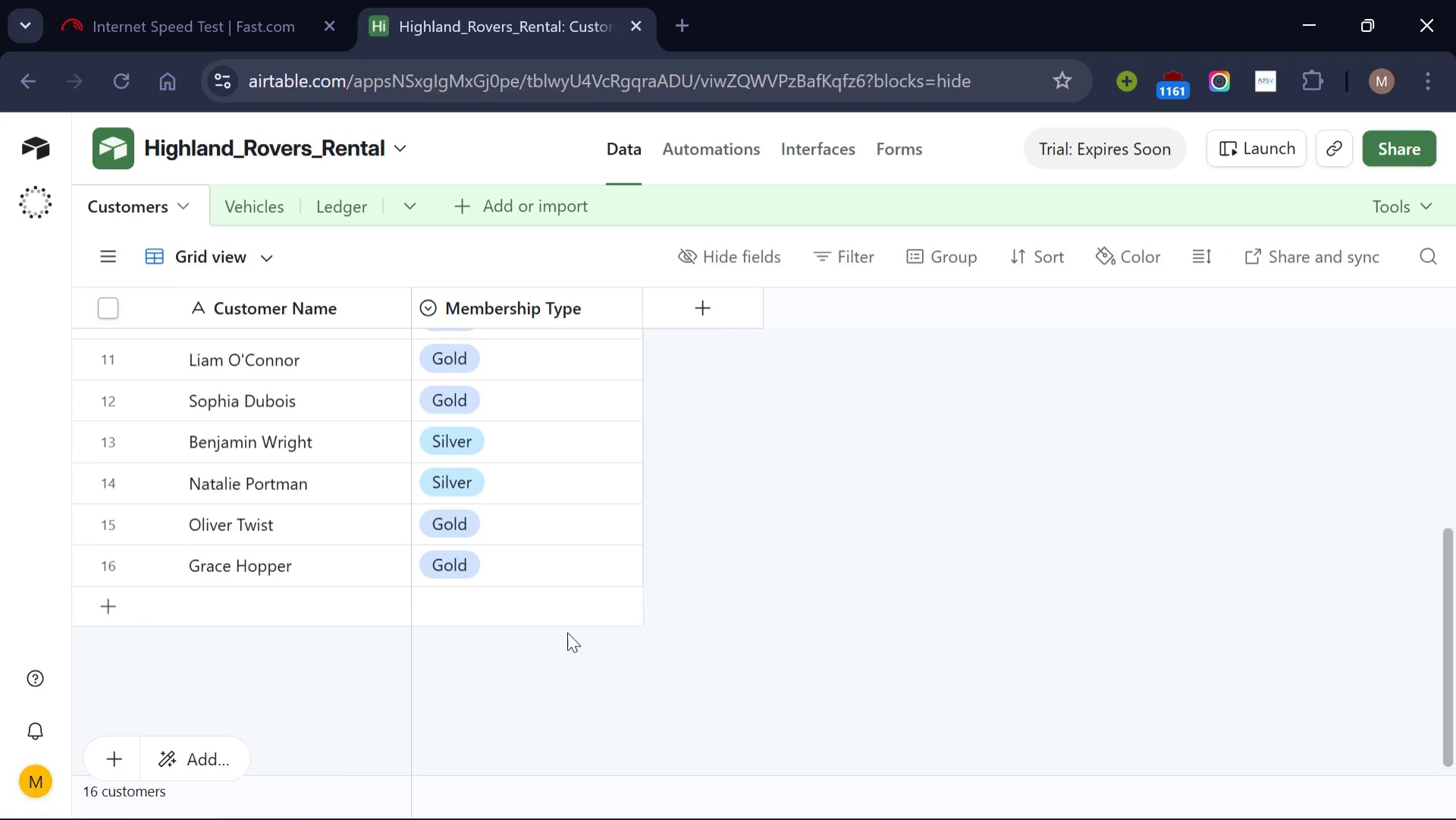 
scroll: coordinate [567, 632], scroll_direction: up, amount: 3.0
 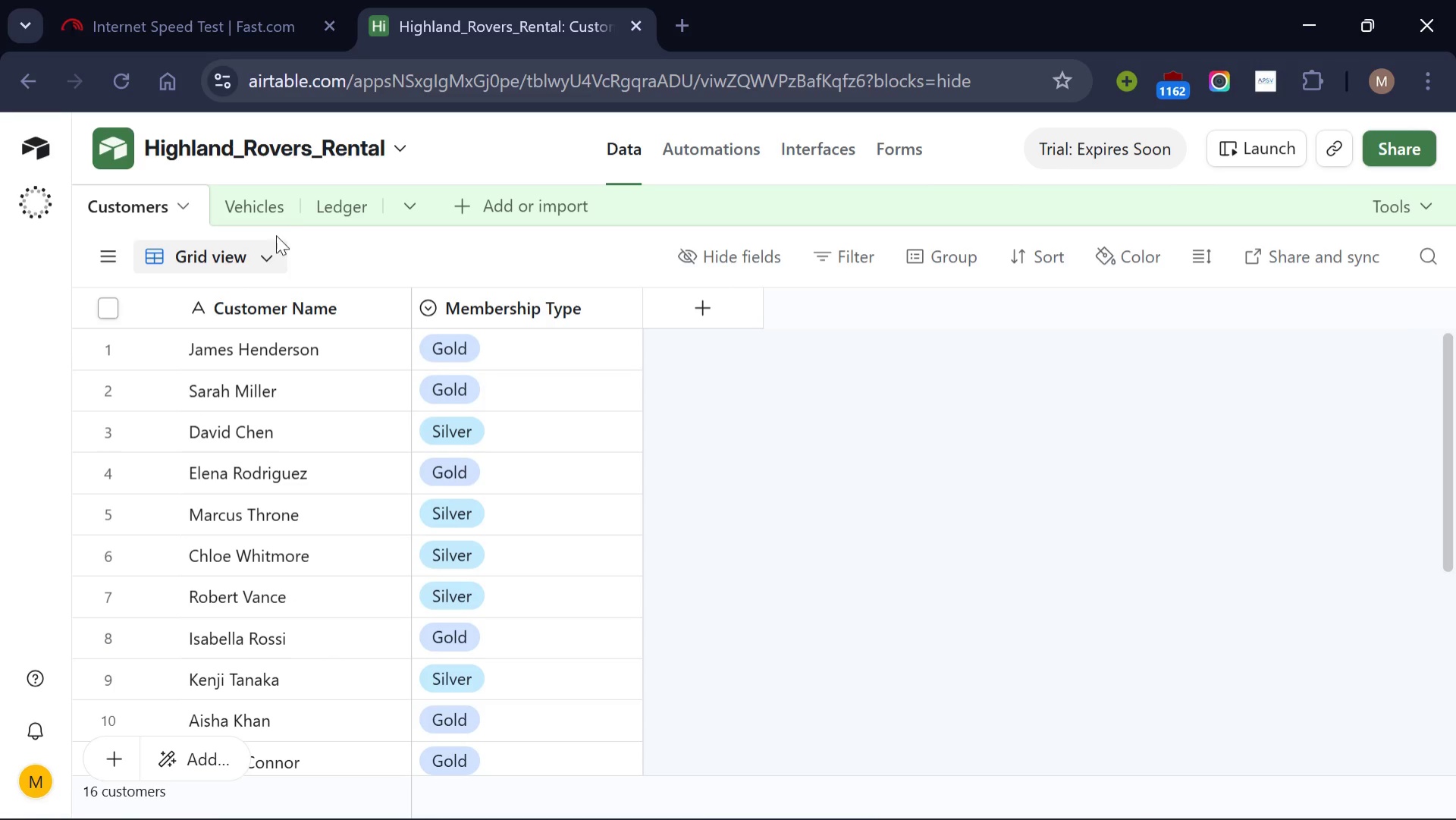 
left_click([260, 213])
 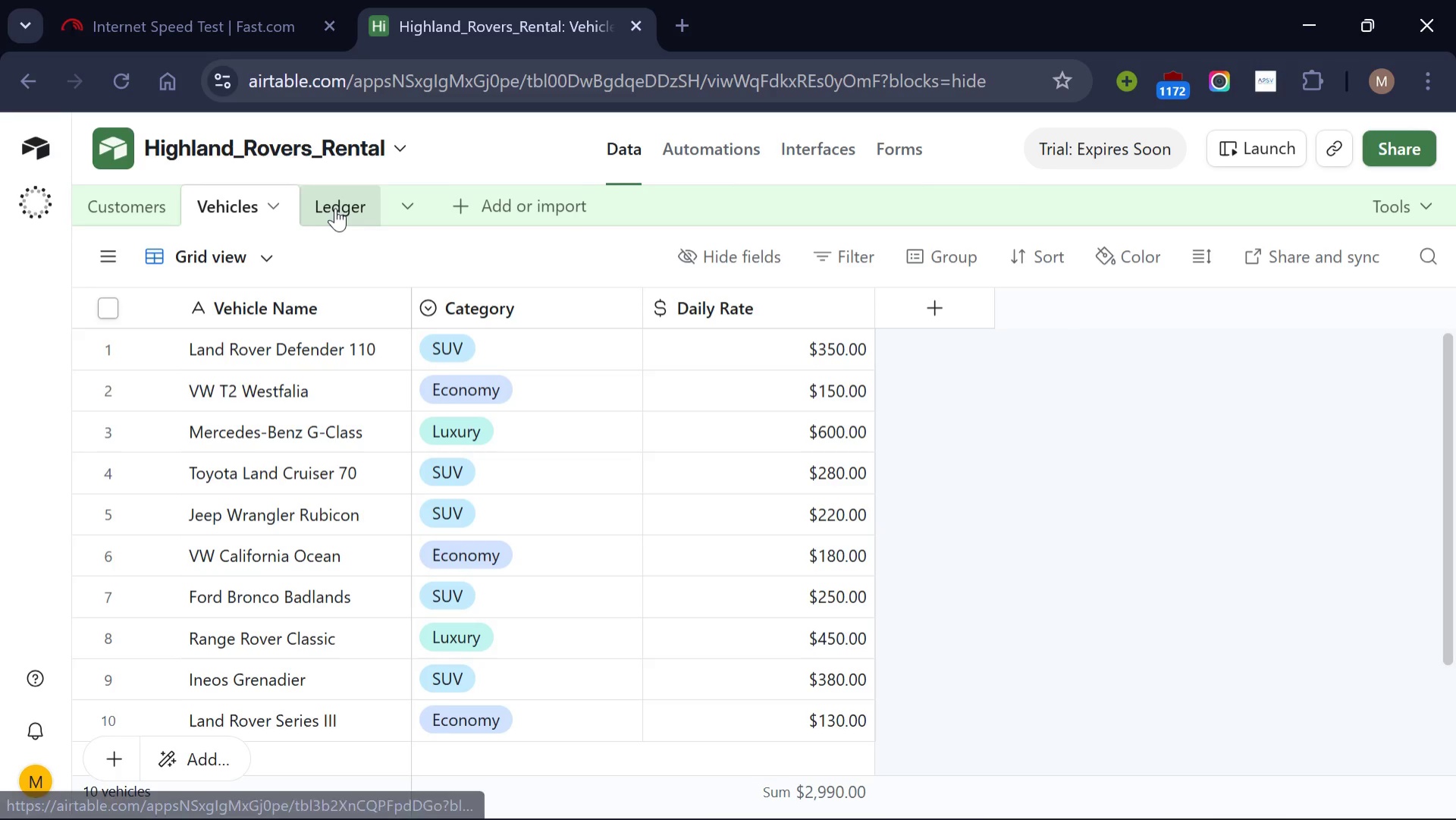 
left_click([335, 208])
 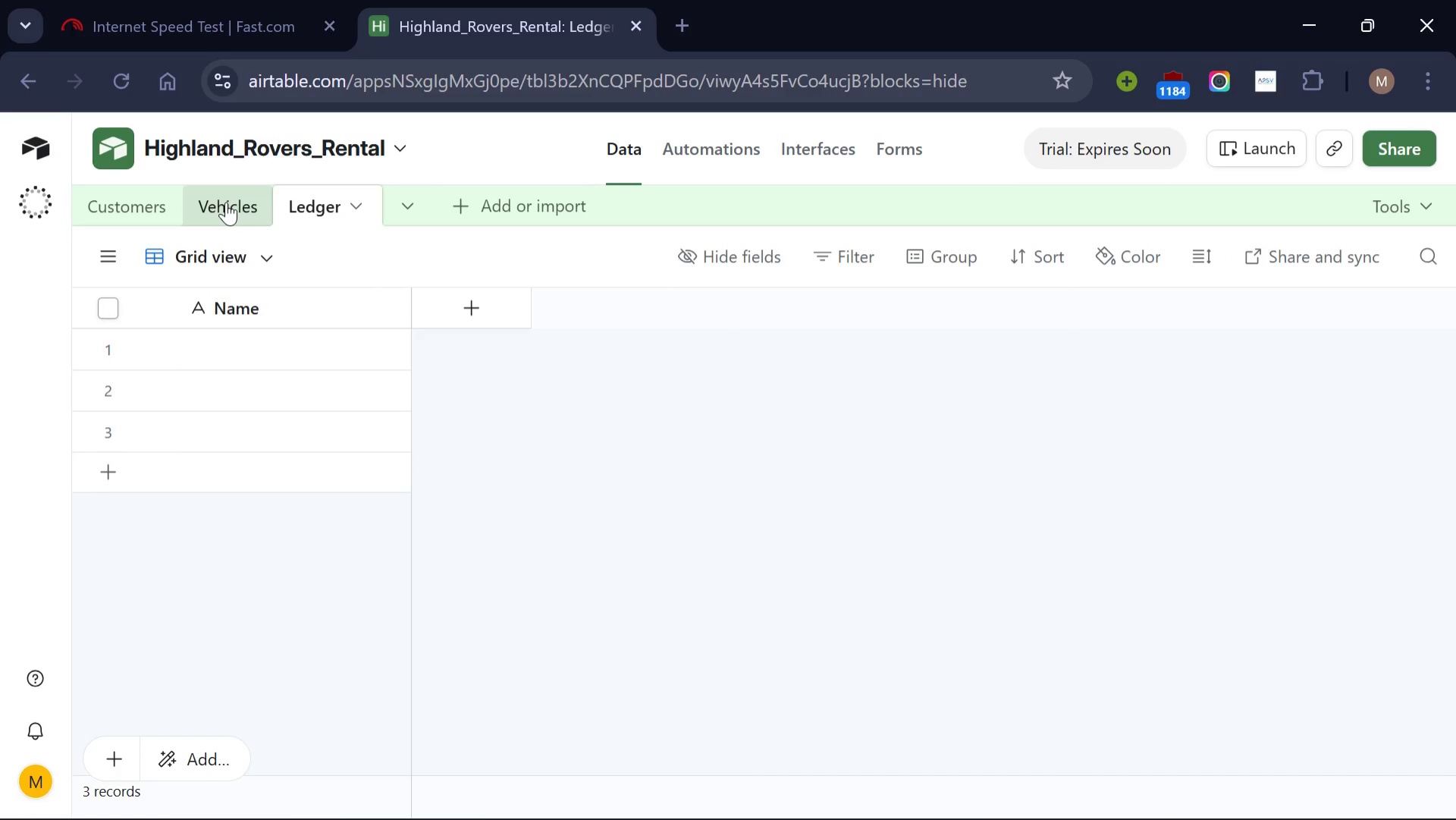 
left_click([226, 202])
 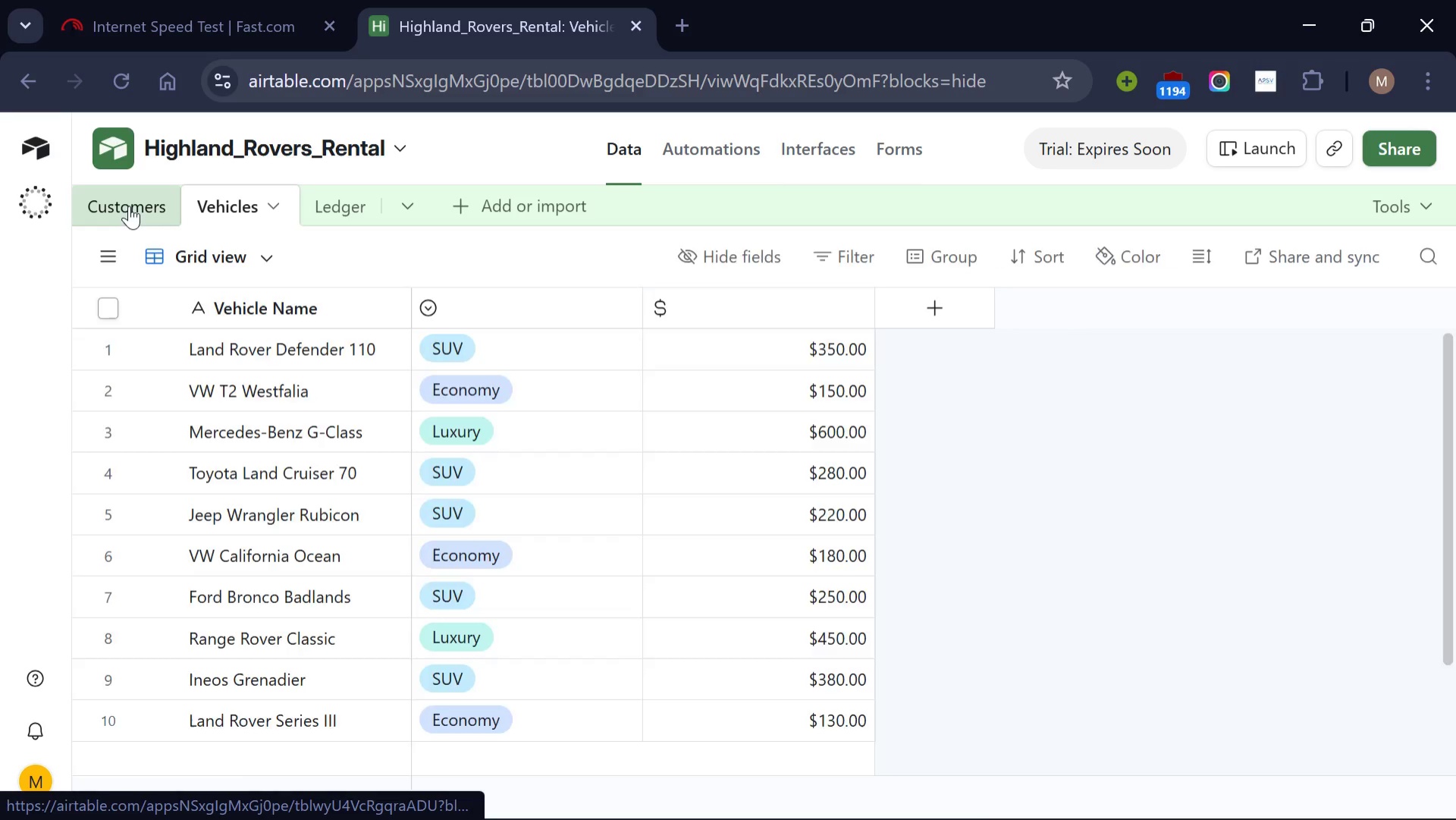 
left_click([129, 206])
 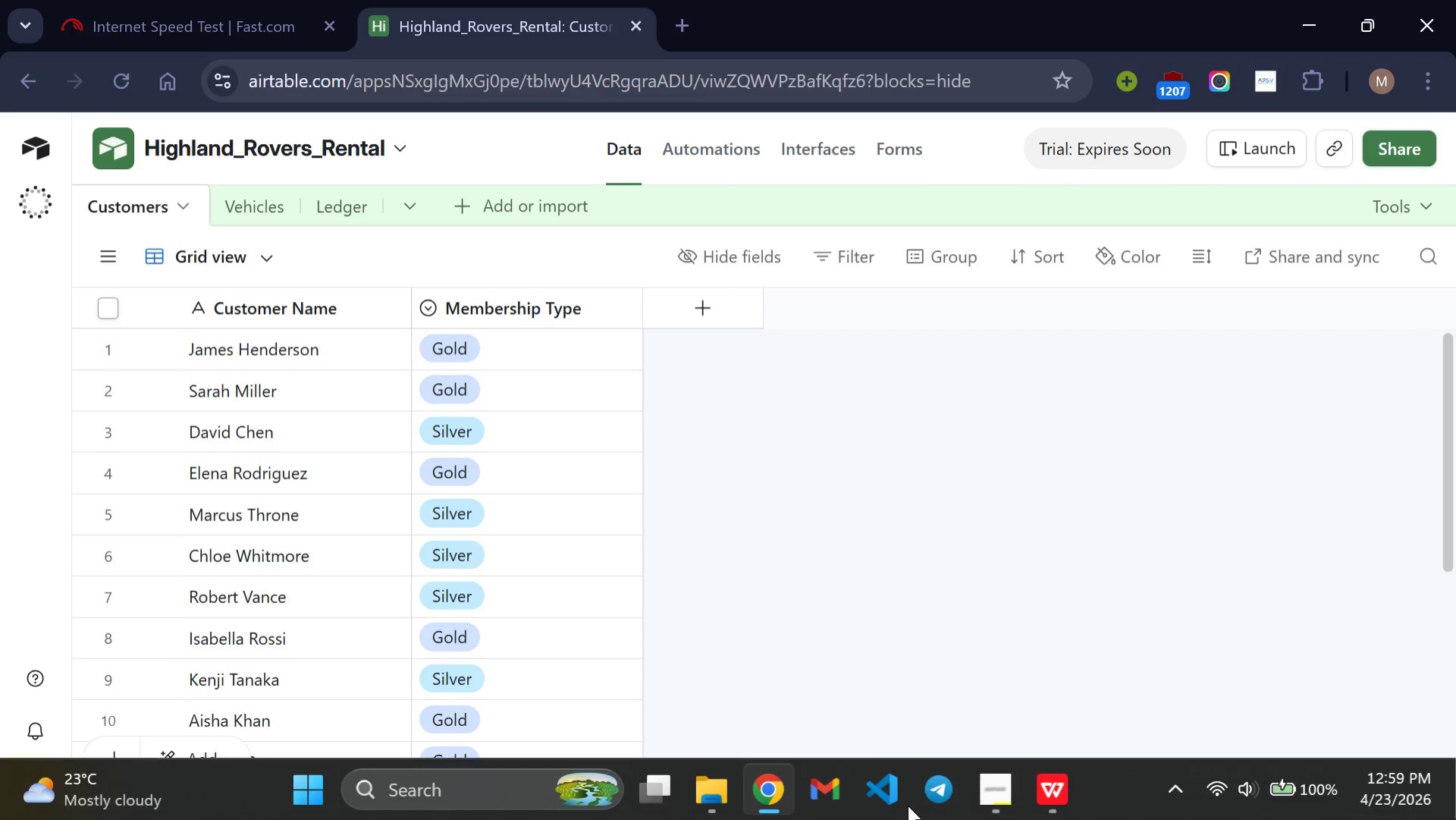 
left_click([1044, 793])
 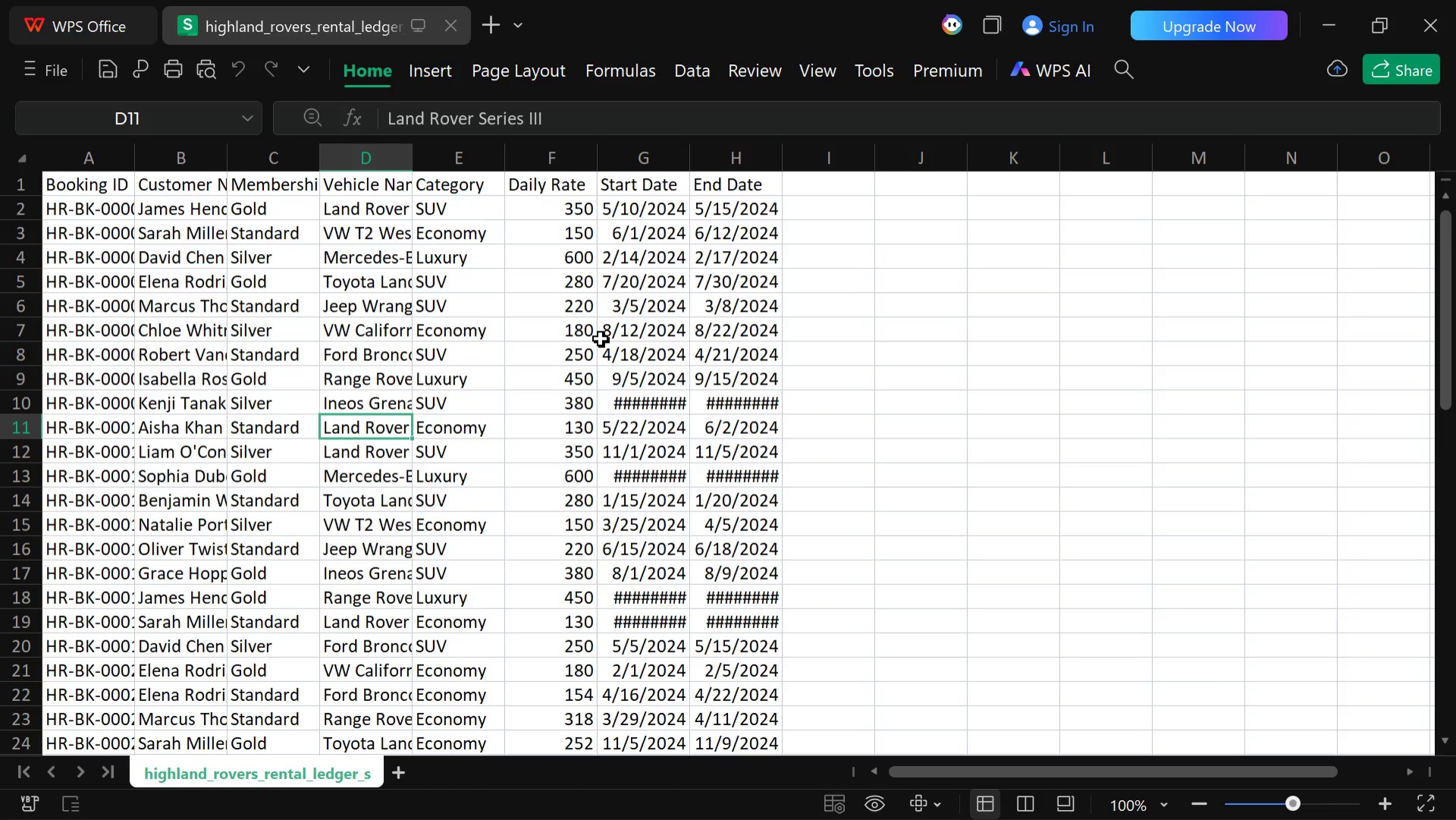 
wait(83.77)
 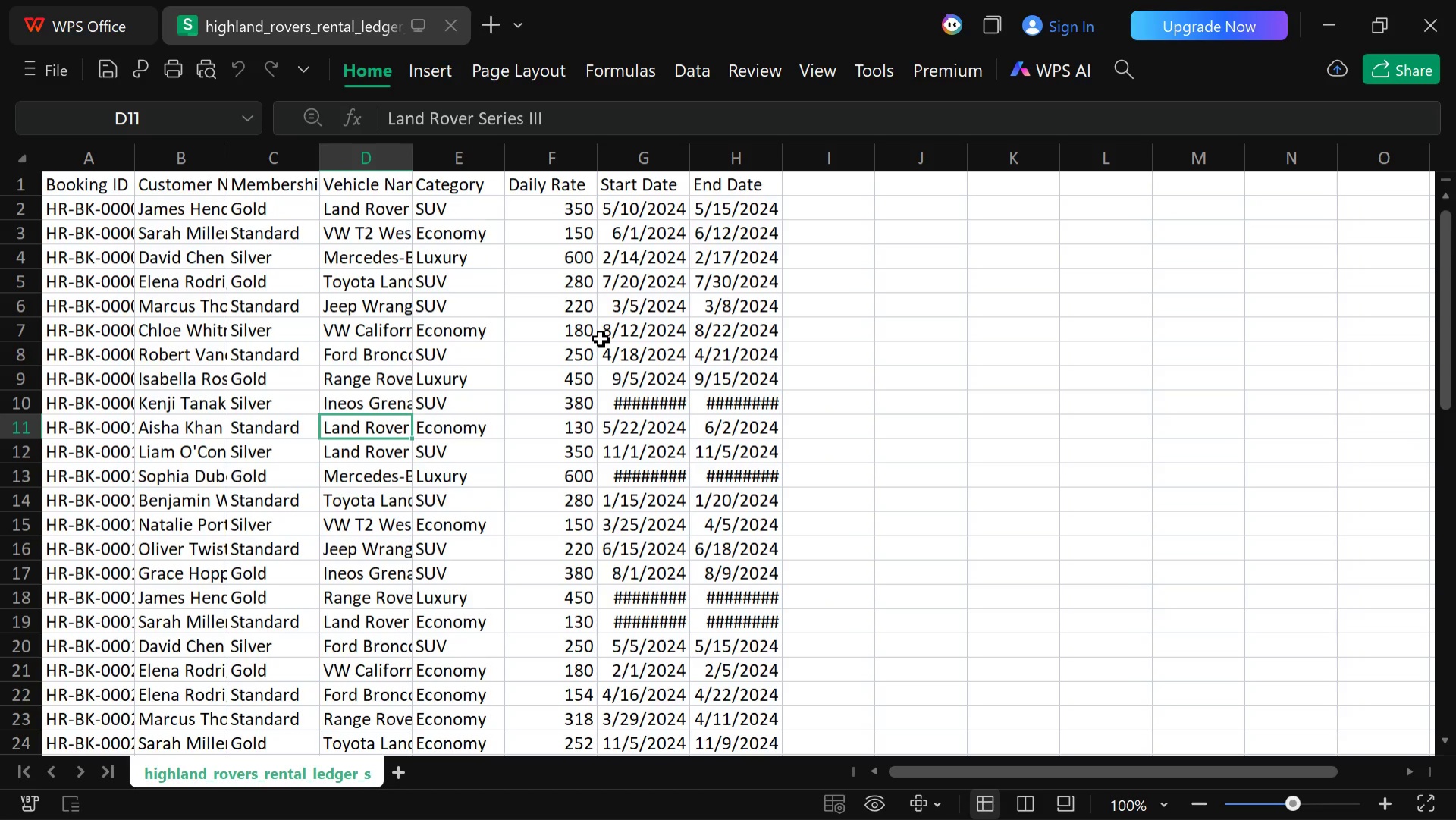 
left_click([768, 799])
 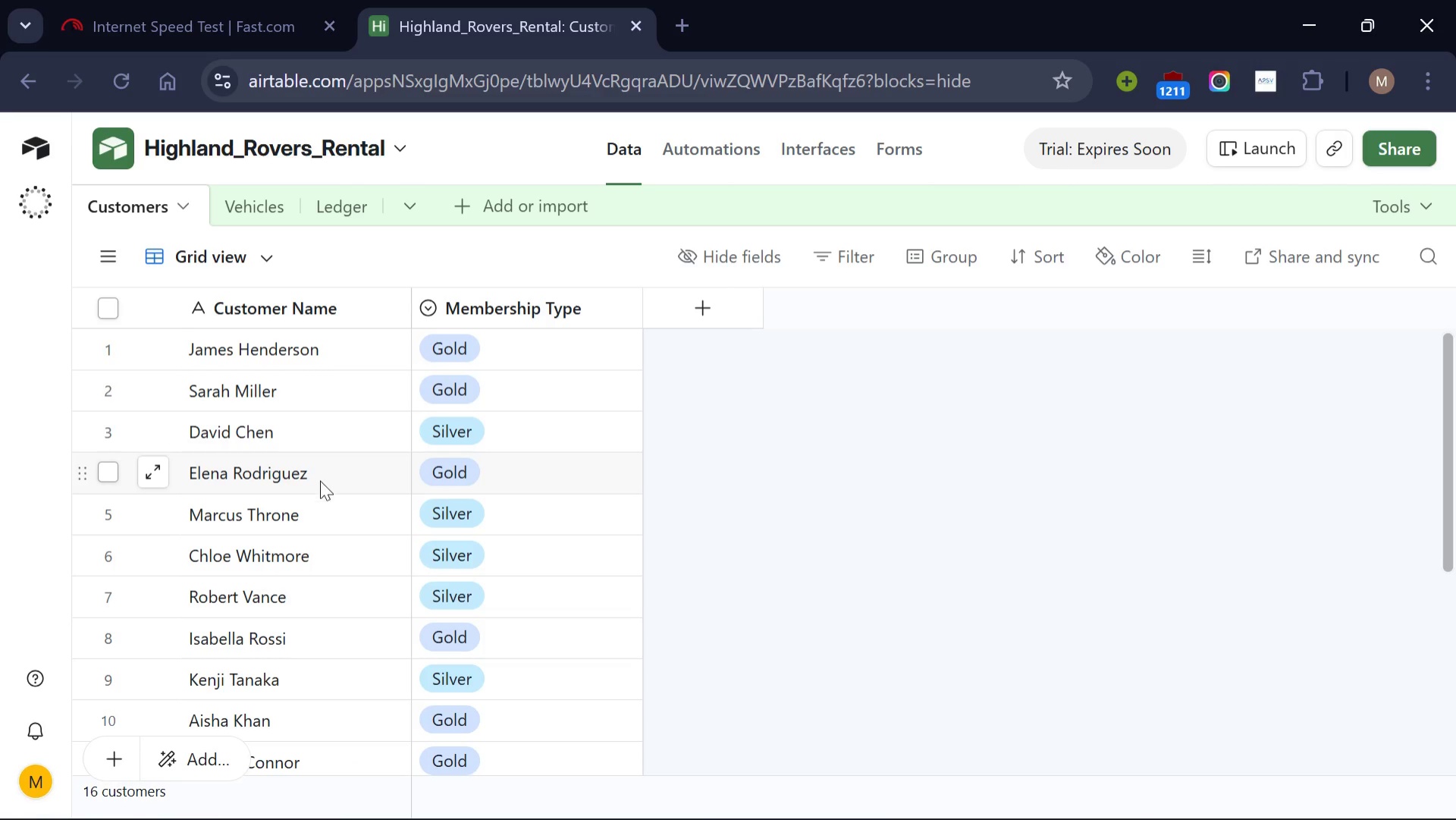 
scroll: coordinate [320, 480], scroll_direction: up, amount: 6.0
 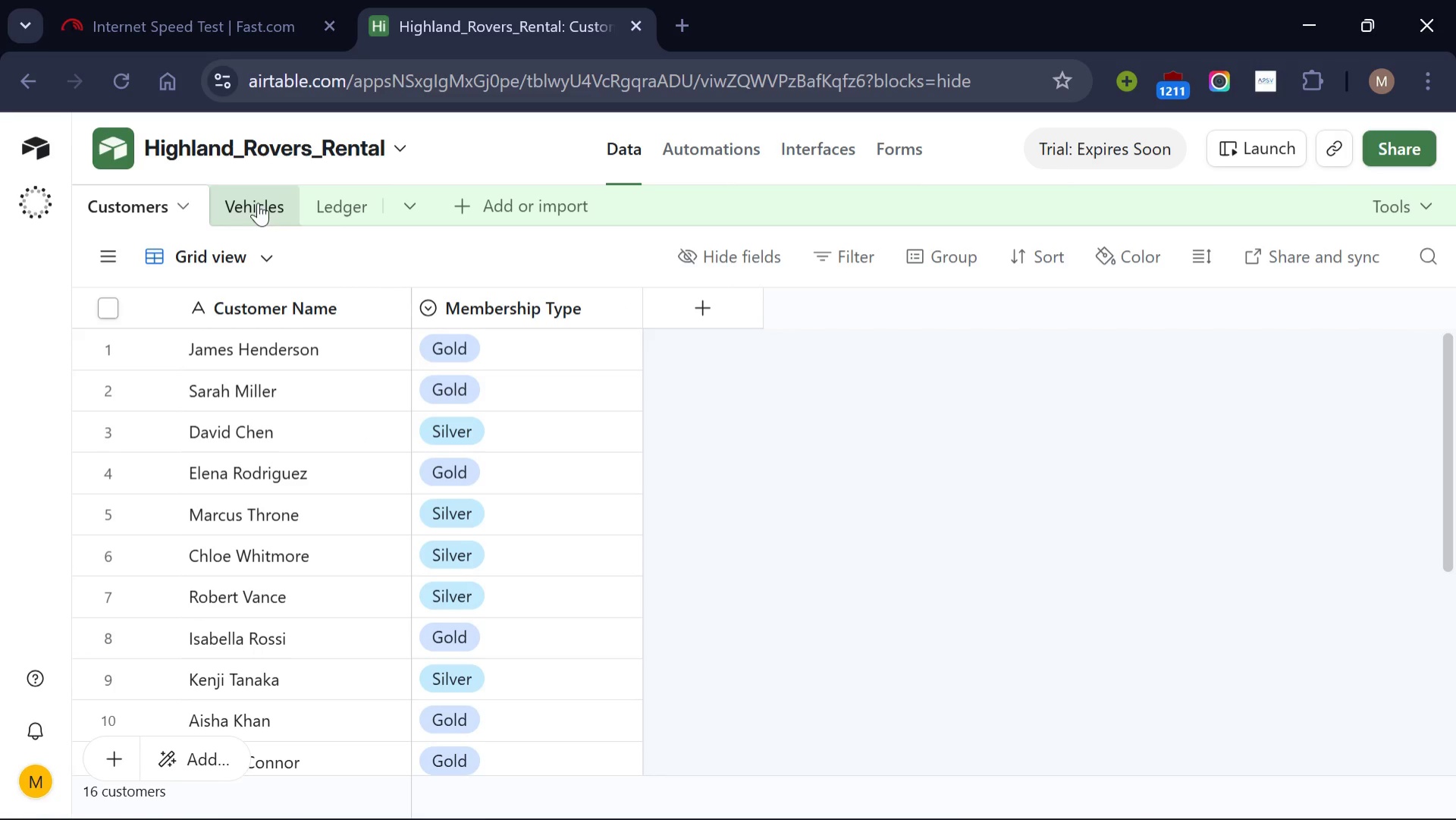 
left_click([242, 203])
 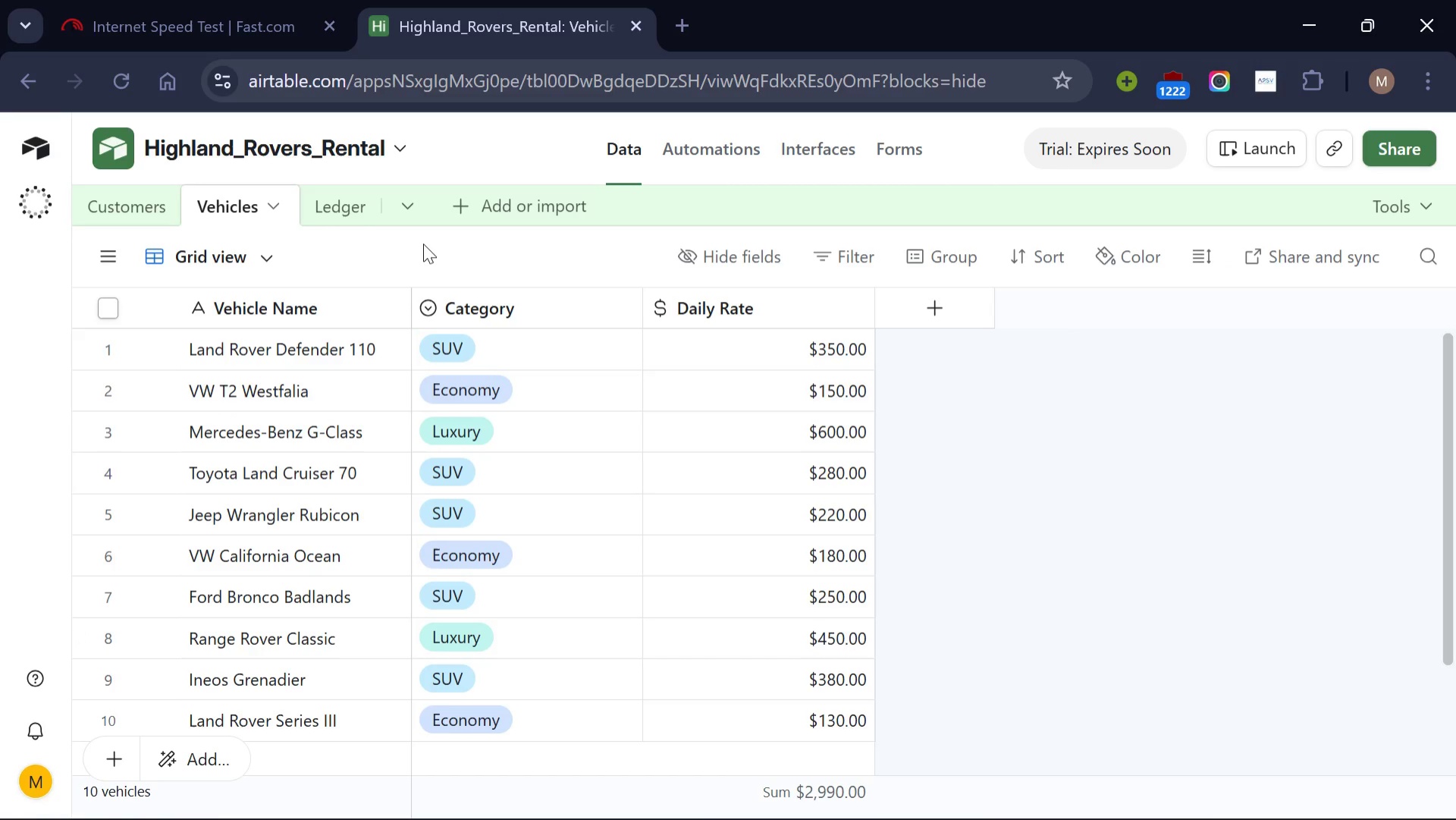 
left_click([354, 201])
 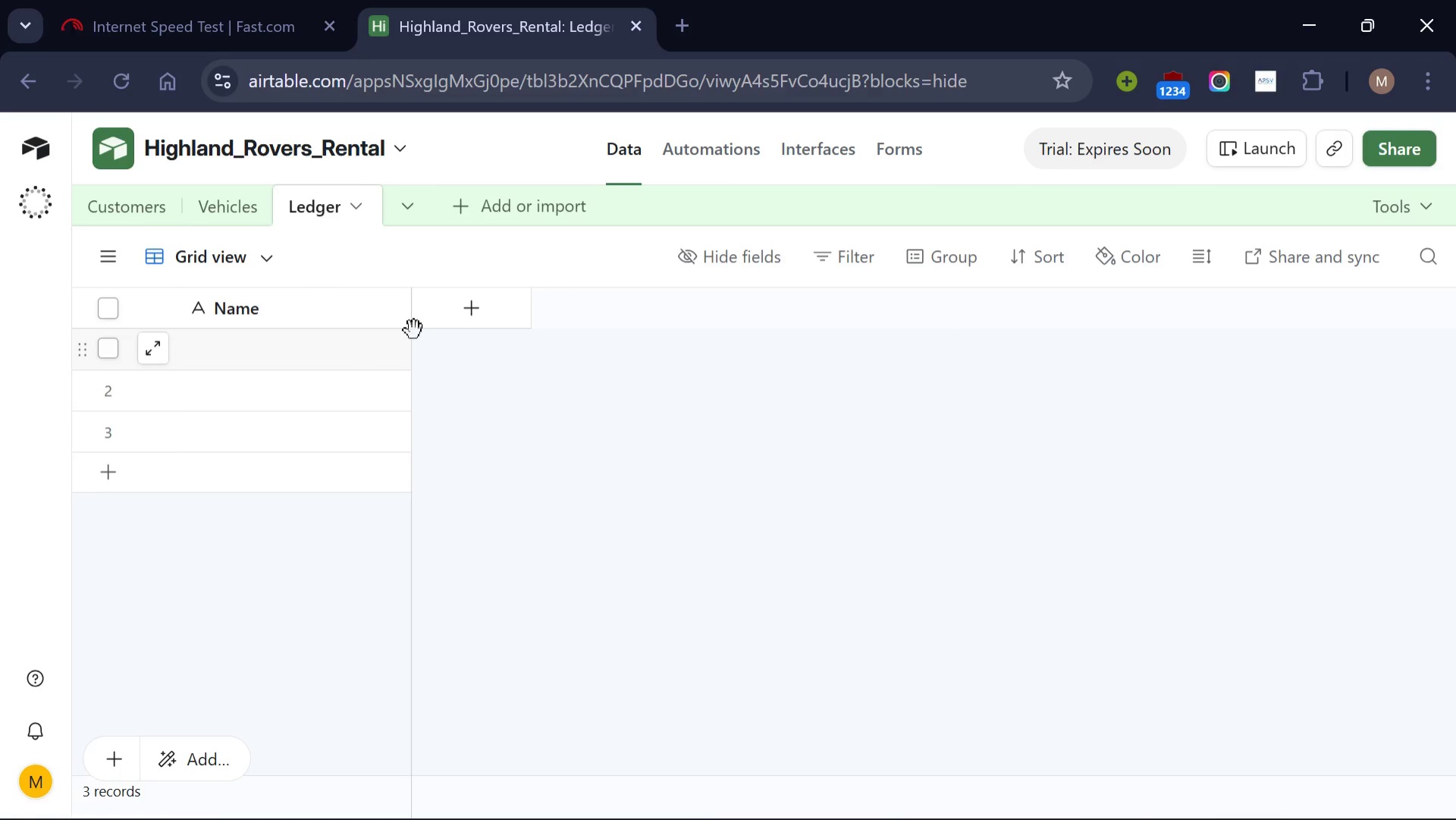 
mouse_move([353, 315])
 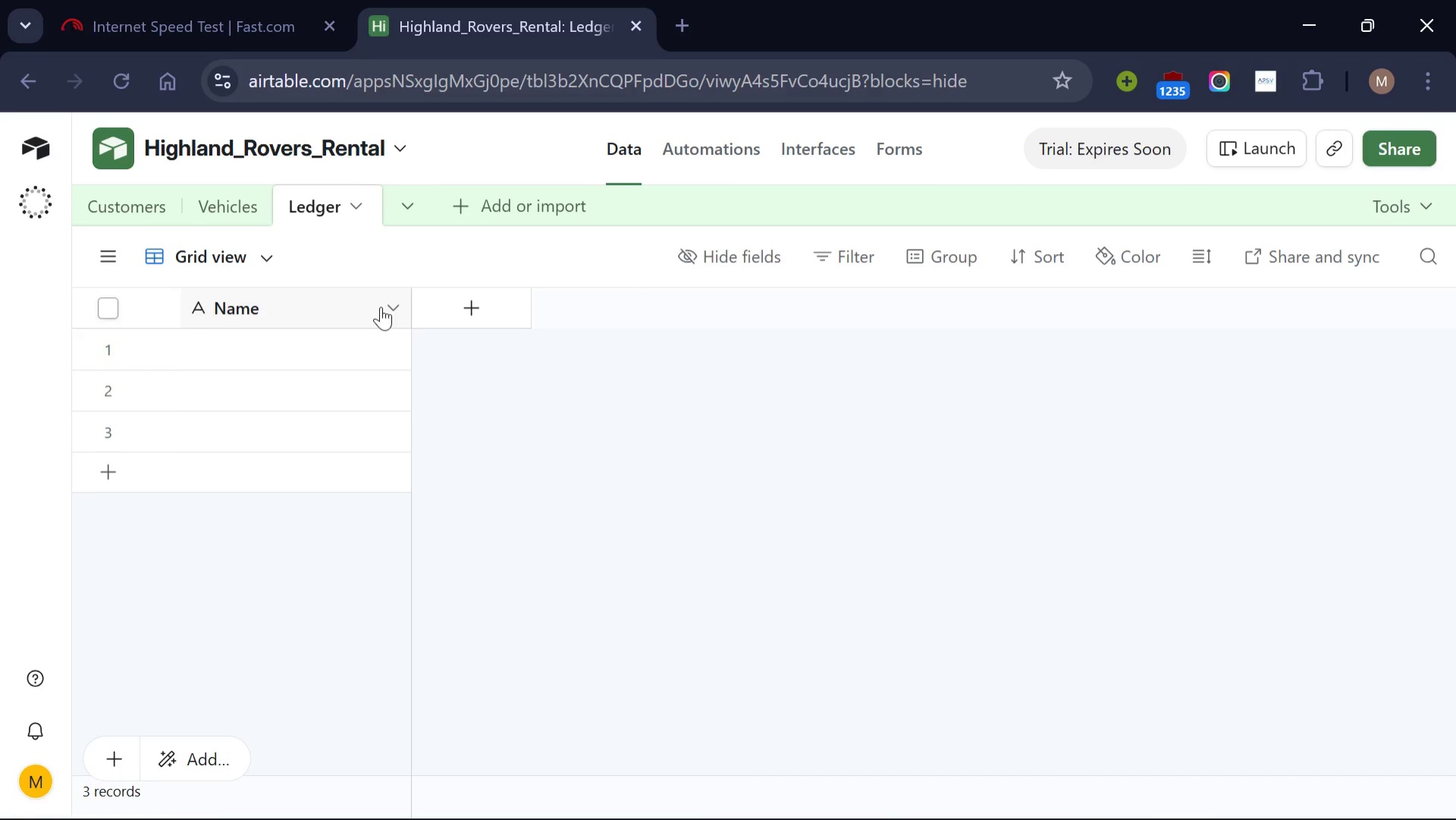 
left_click([381, 306])
 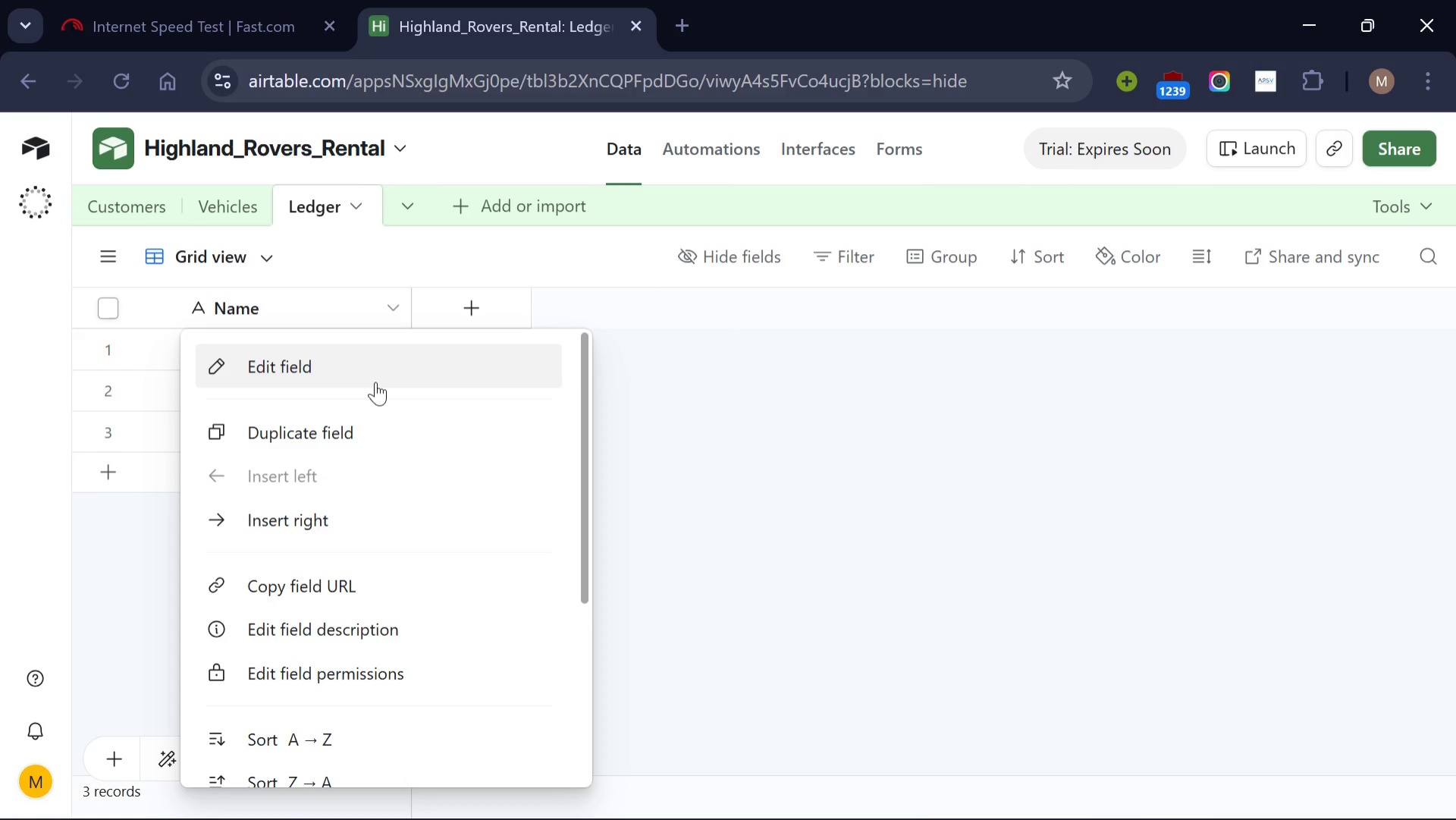 
left_click([375, 382])
 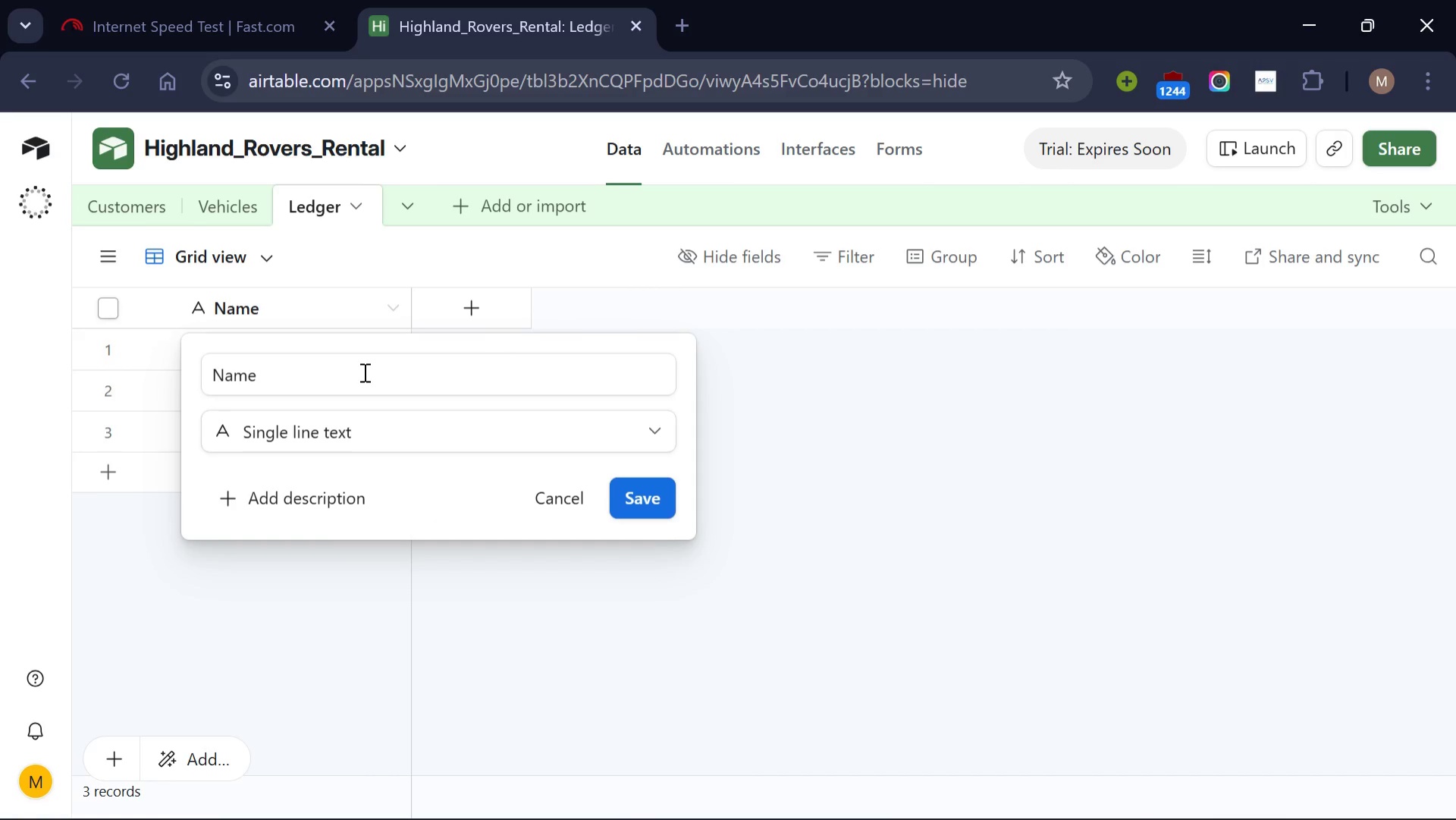 
hold_key(key=Backspace, duration=0.84)
 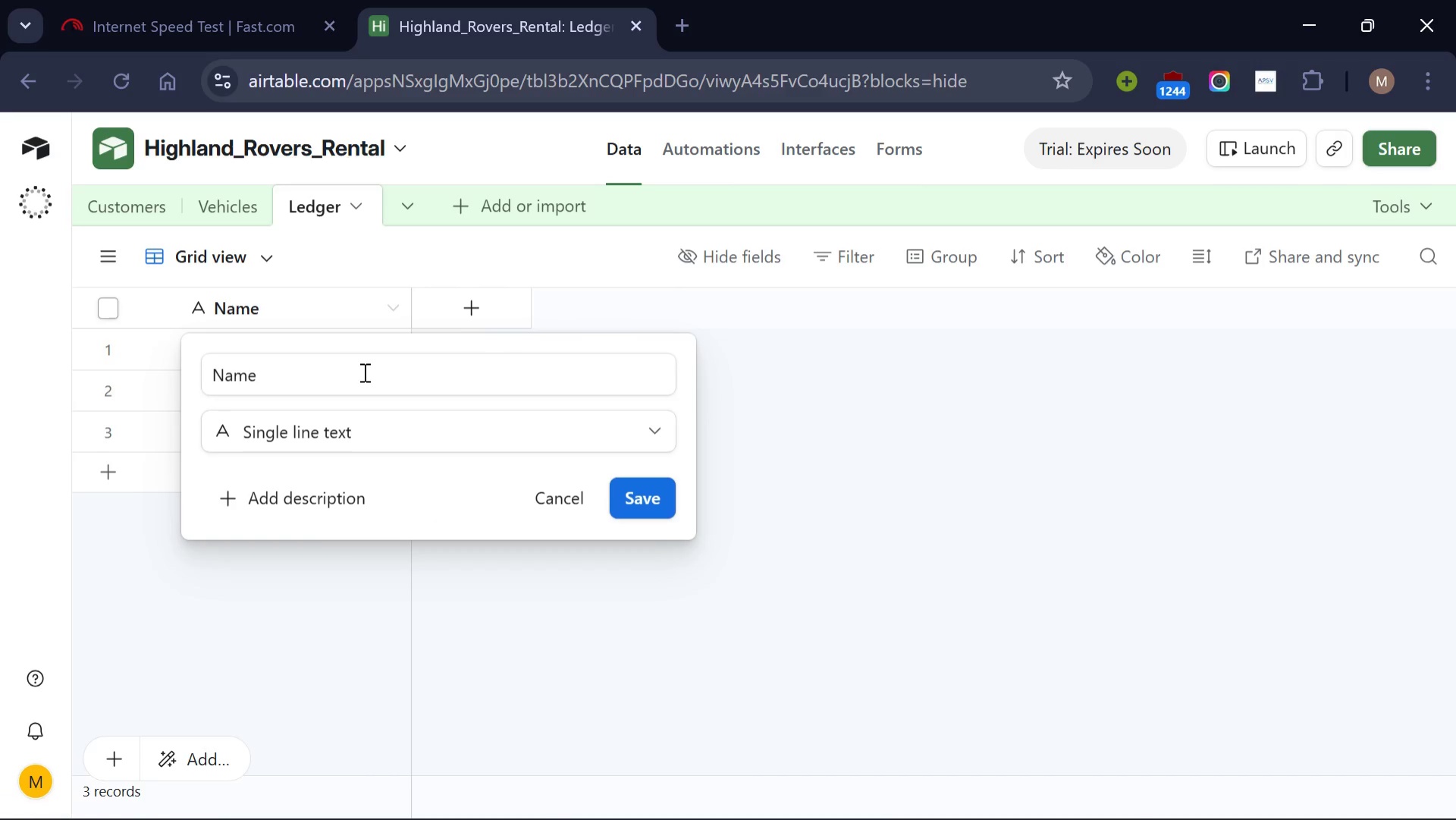 
left_click([363, 372])
 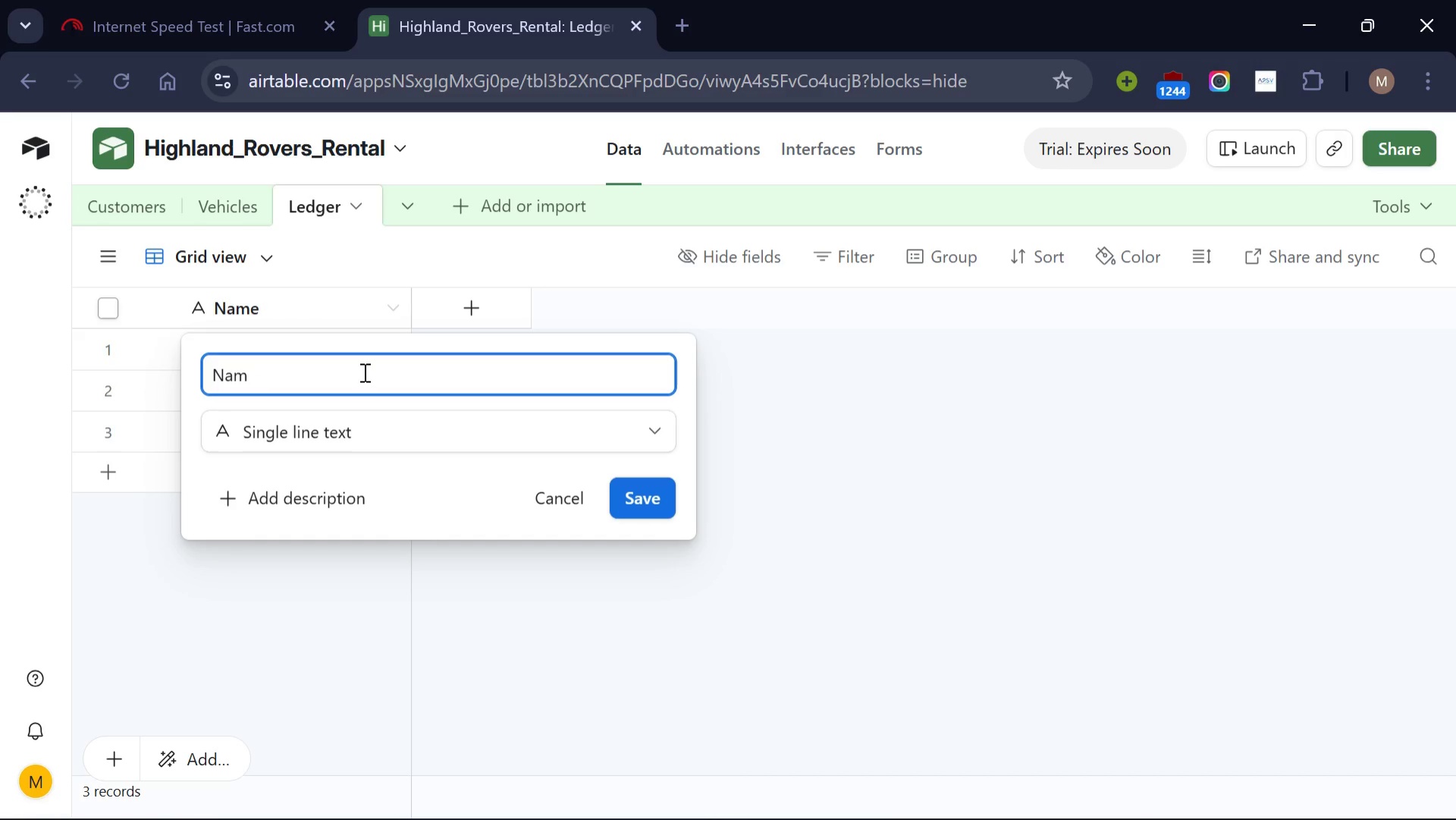 
hold_key(key=Backspace, duration=0.83)
 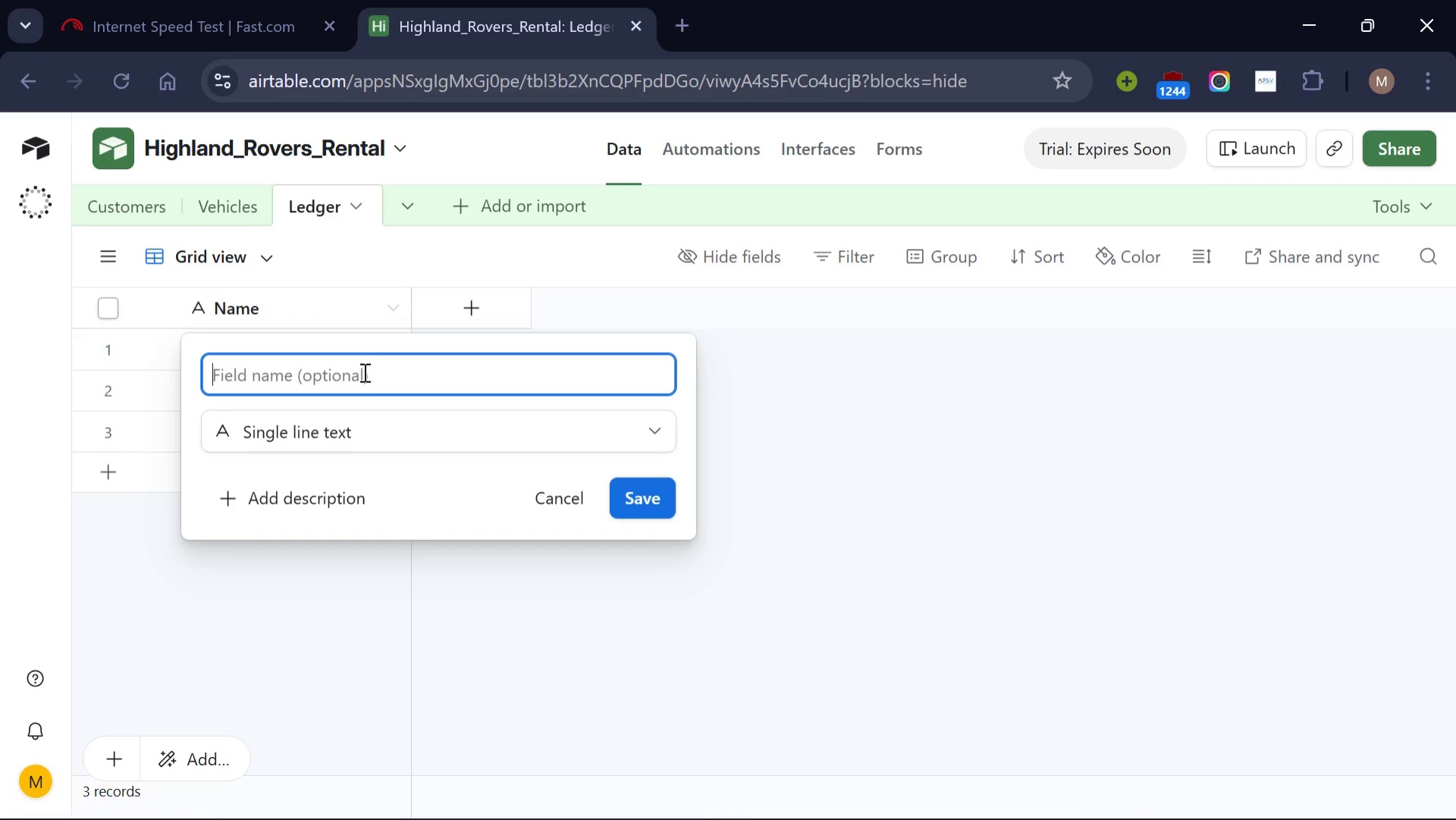 
type(Booking ID)
 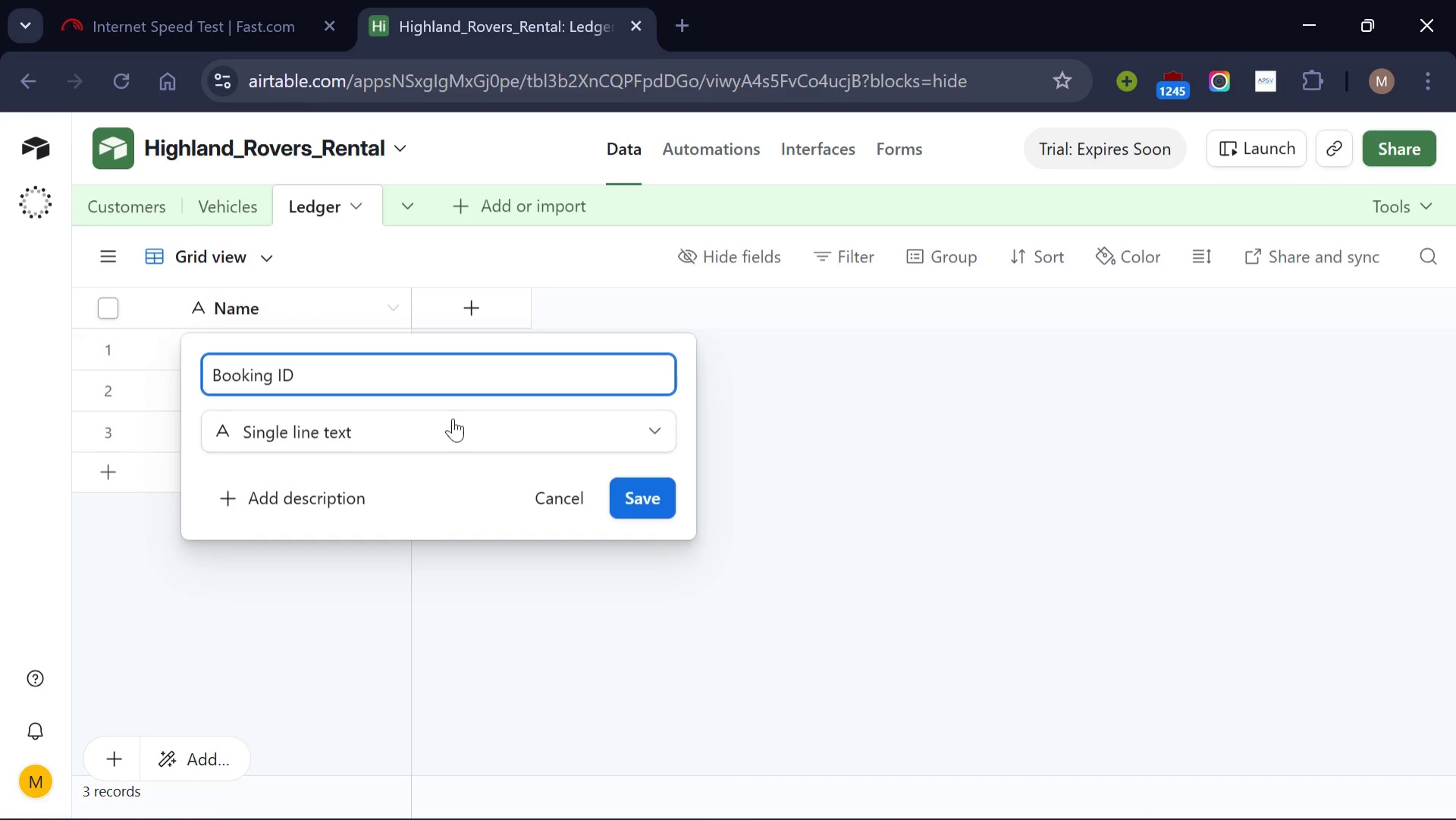 
left_click([630, 501])
 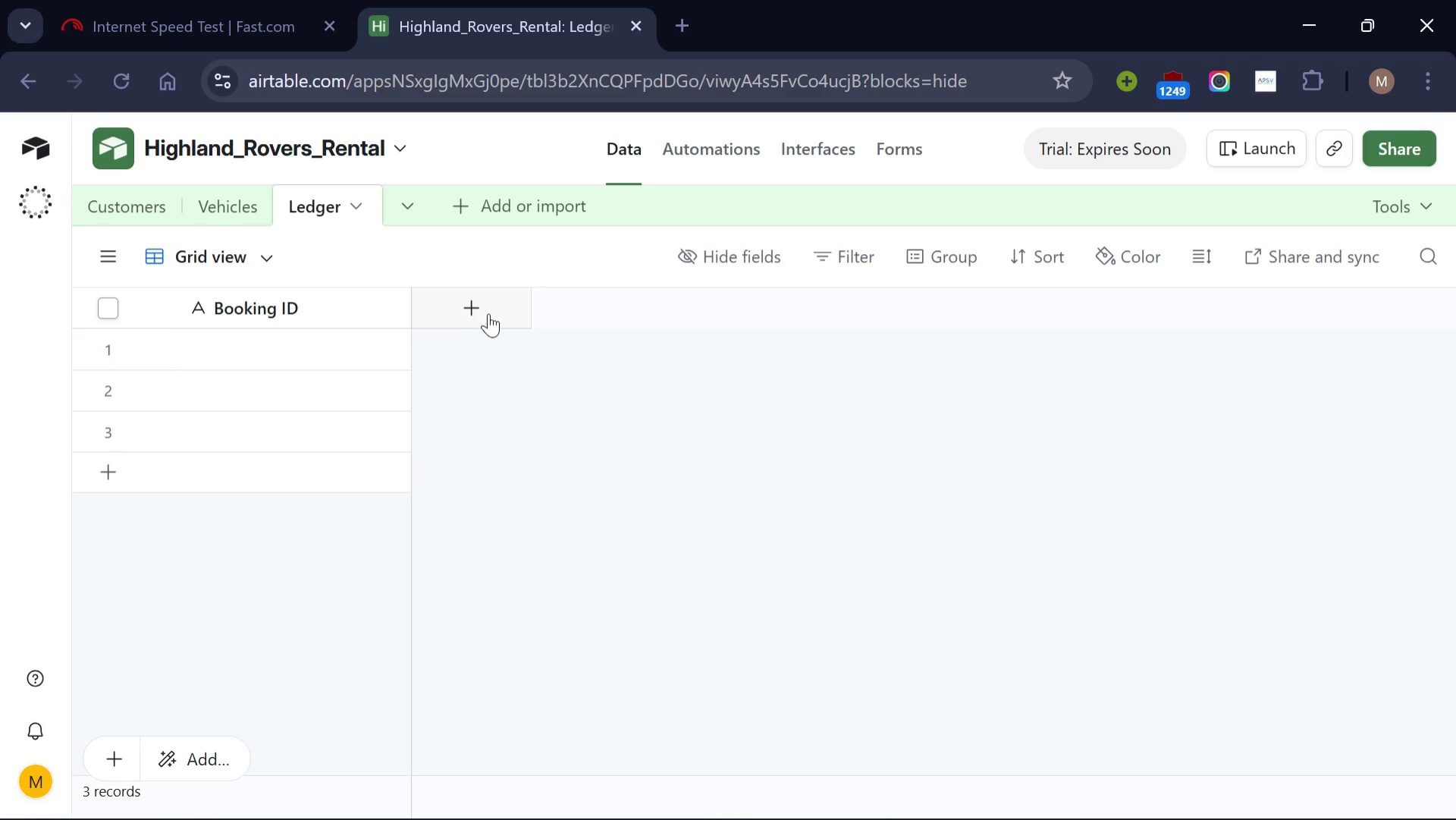 
left_click([488, 313])
 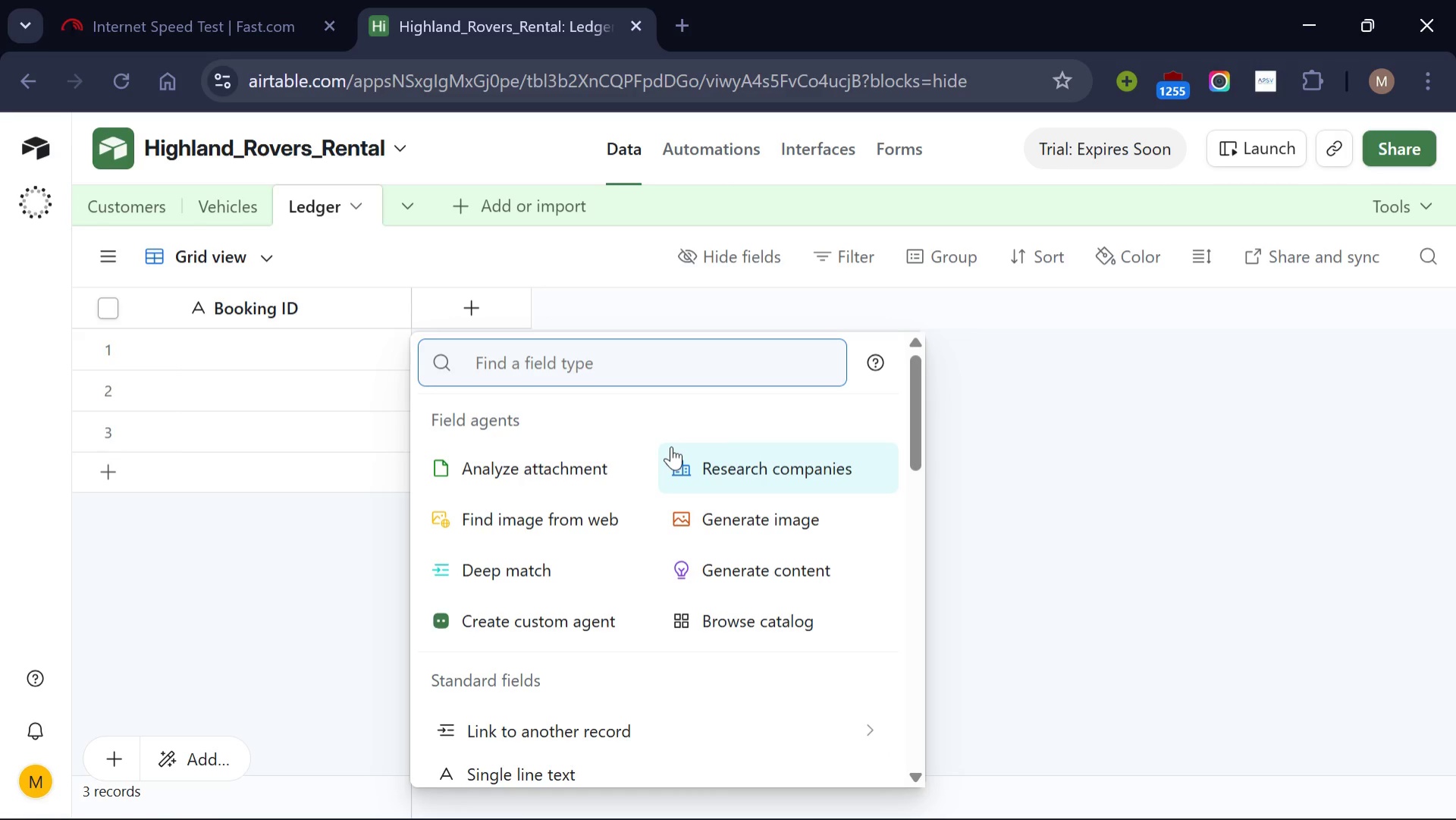 
wait(5.41)
 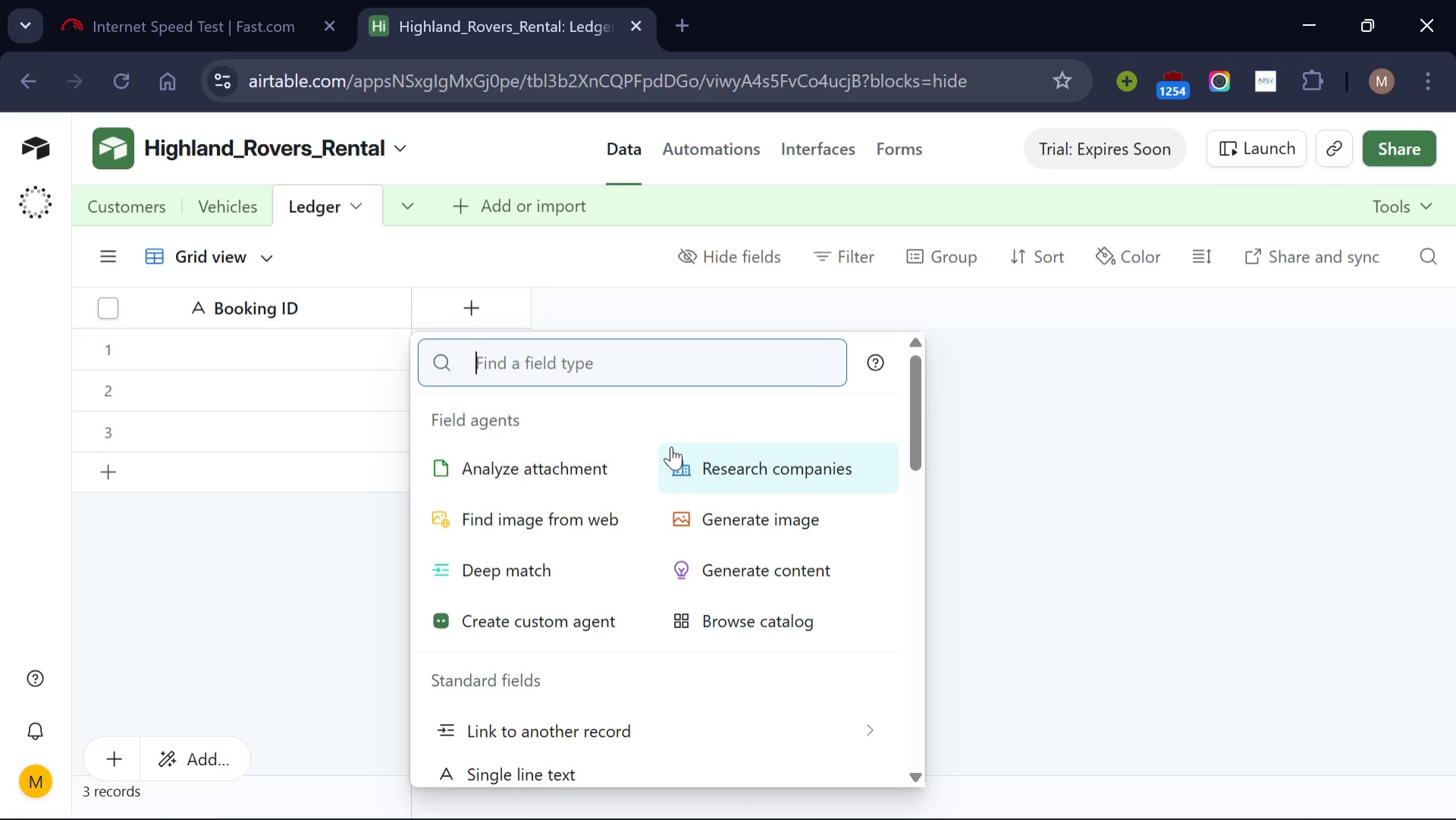 
scroll: coordinate [677, 674], scroll_direction: up, amount: 6.0
 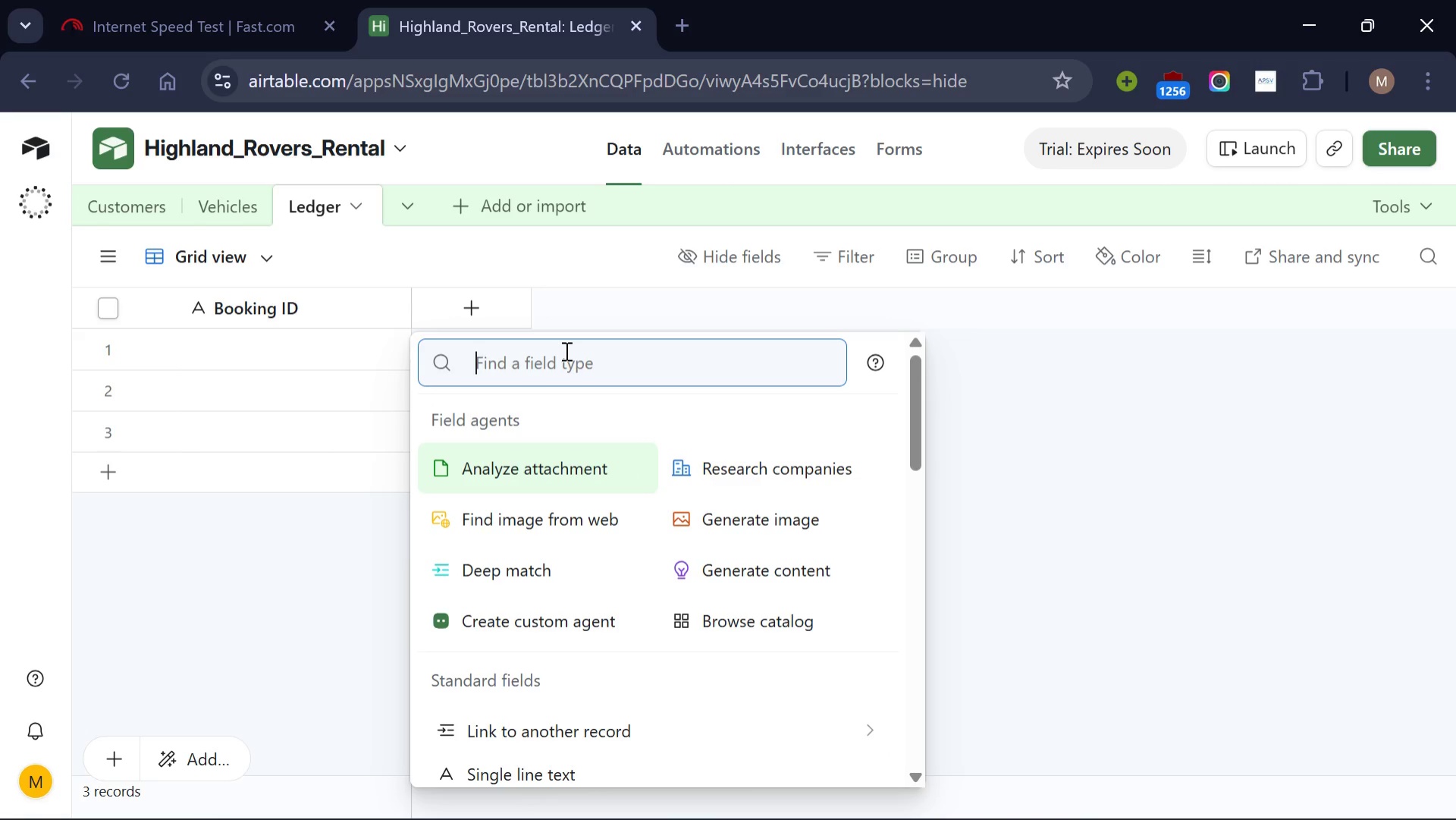 
type(Customer Name)
 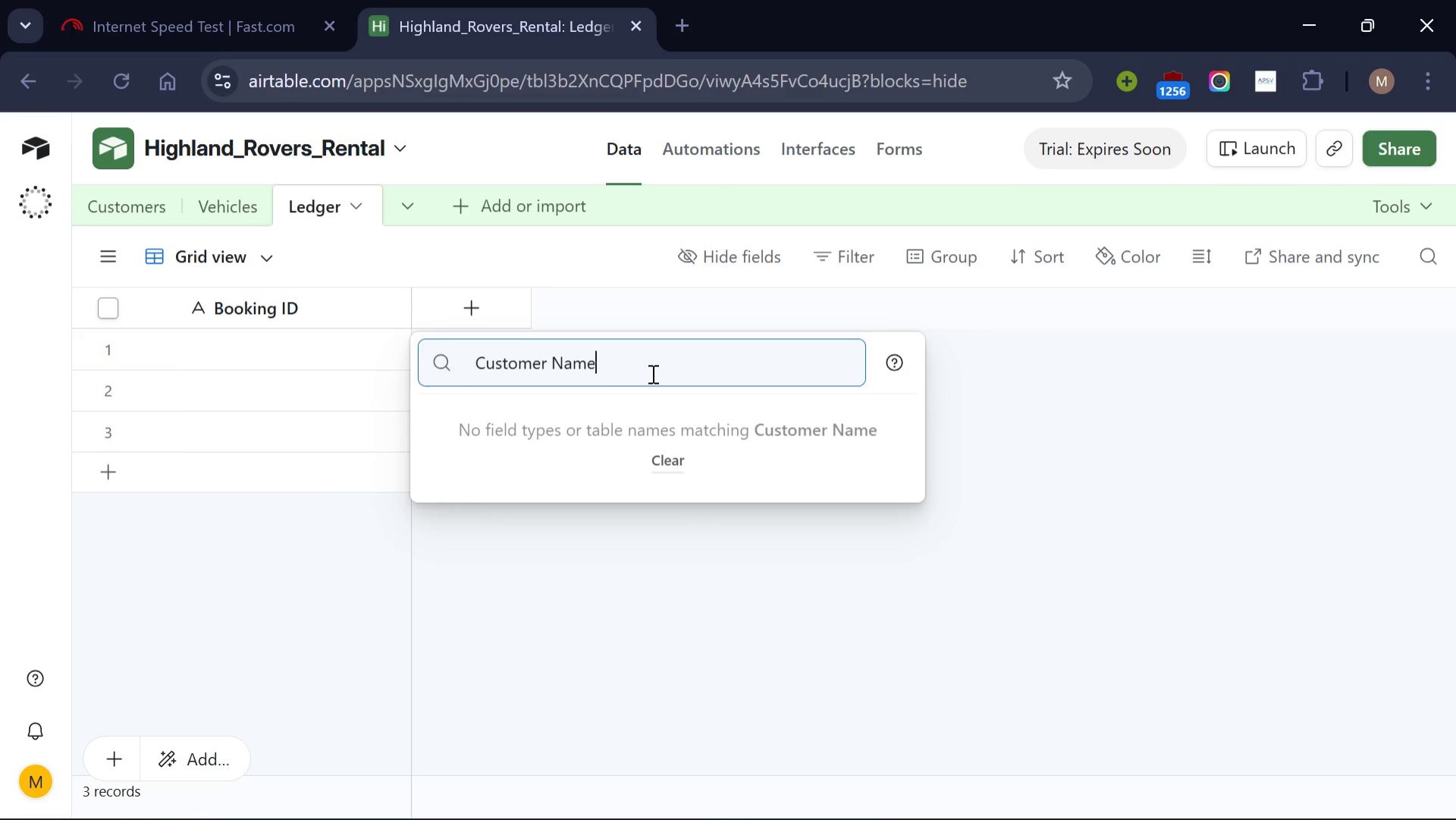 
key(Backspace)
 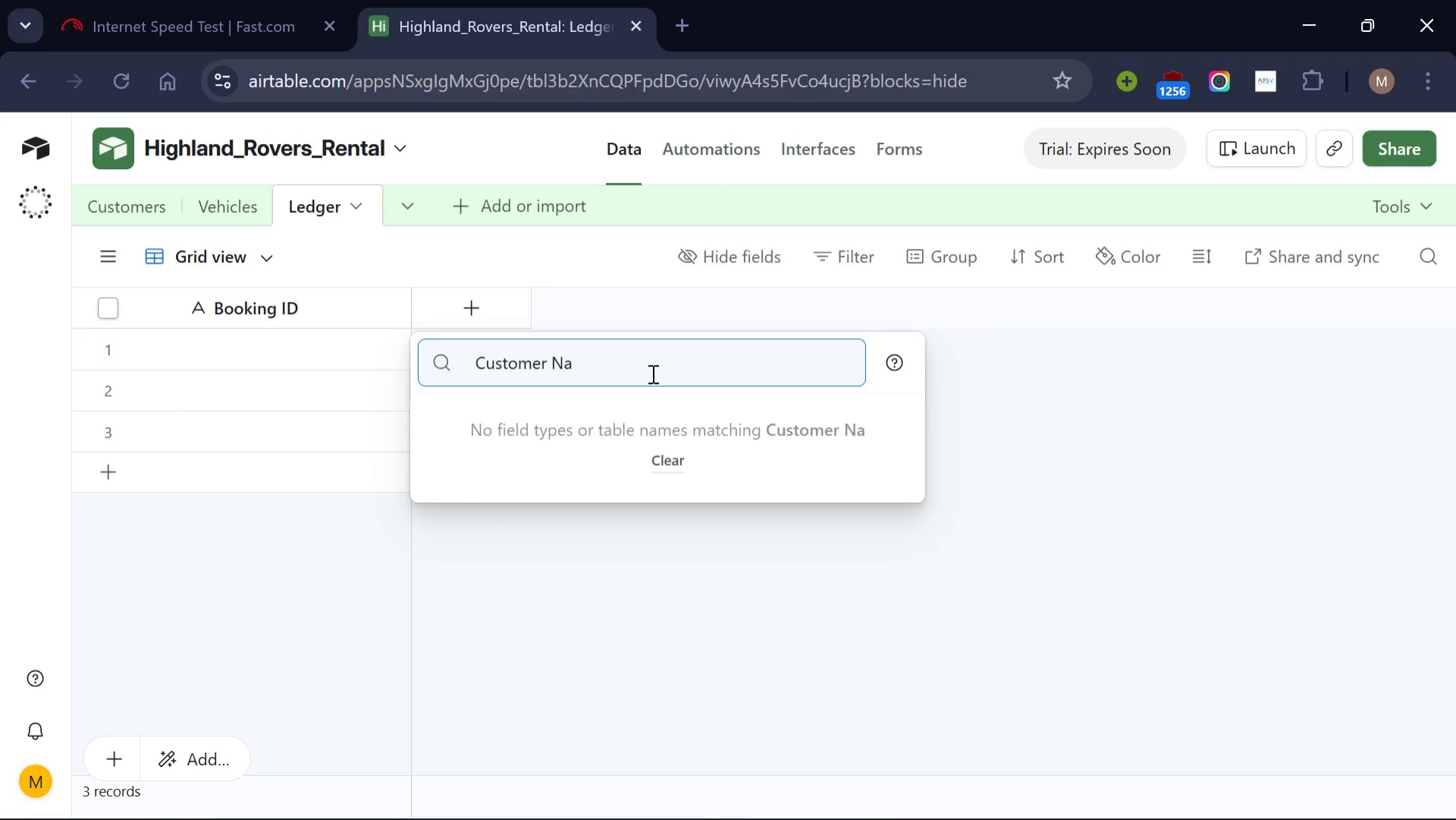 
key(Backspace)
 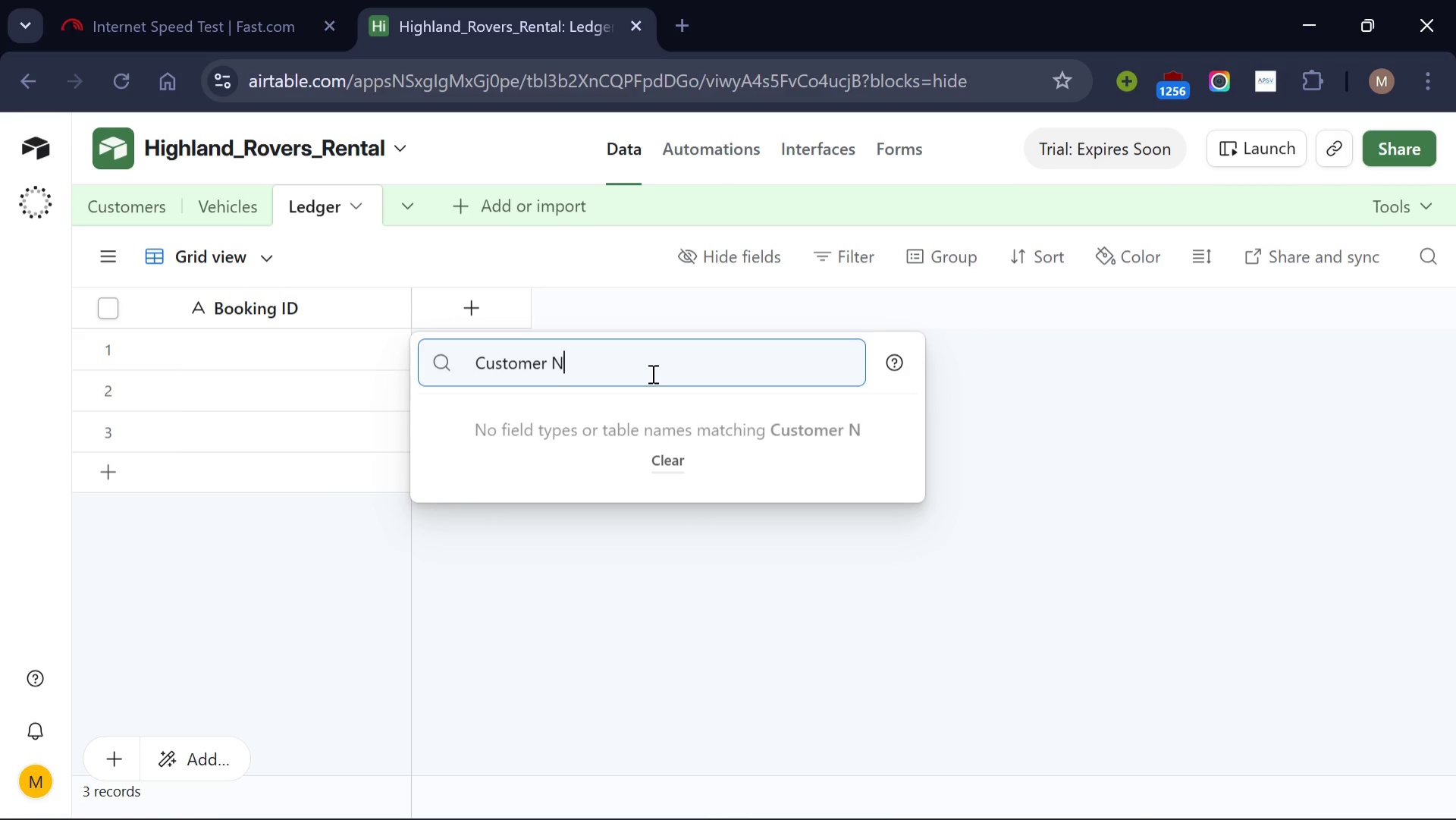 
key(Backspace)
 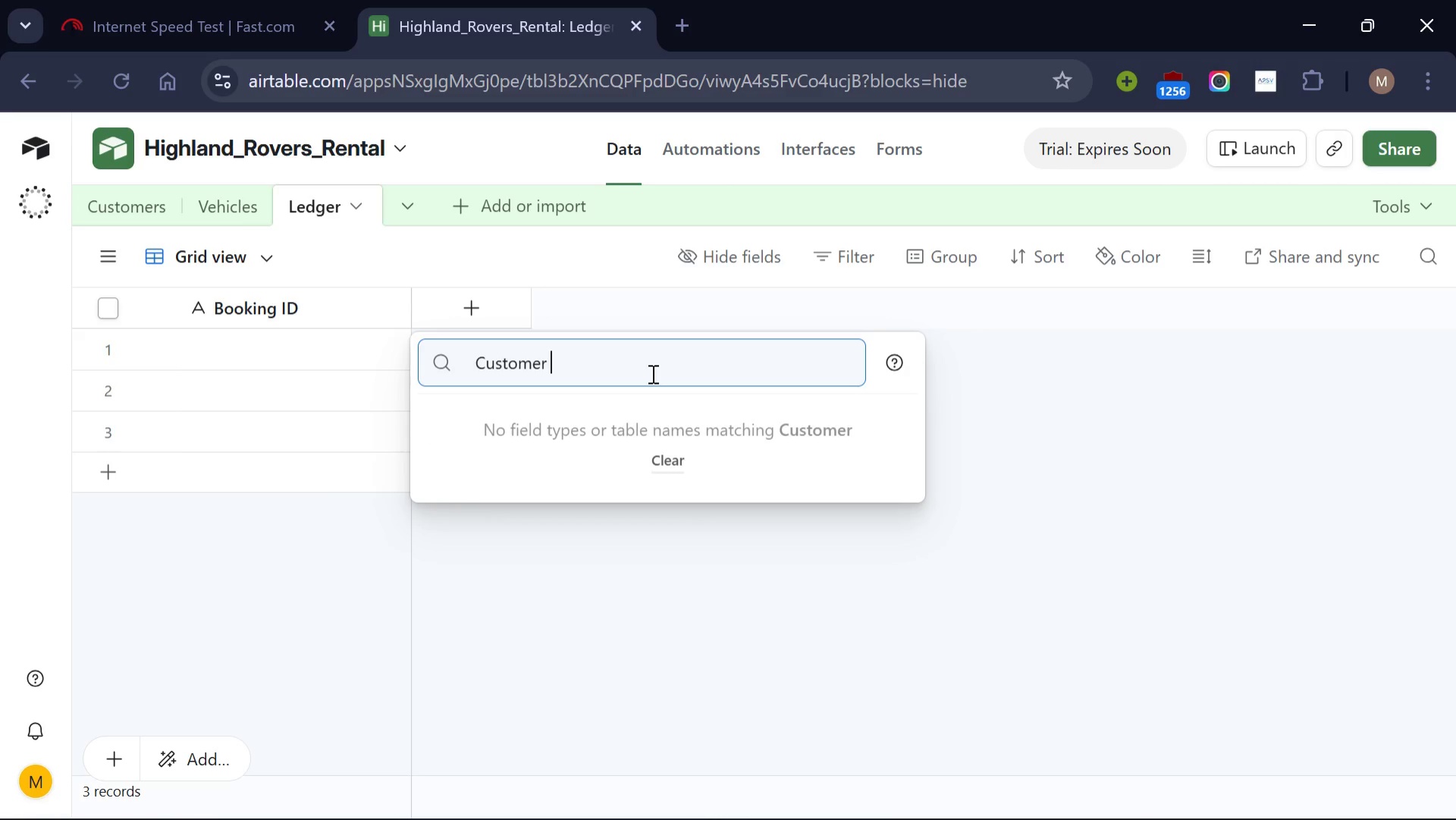 
key(Backspace)
 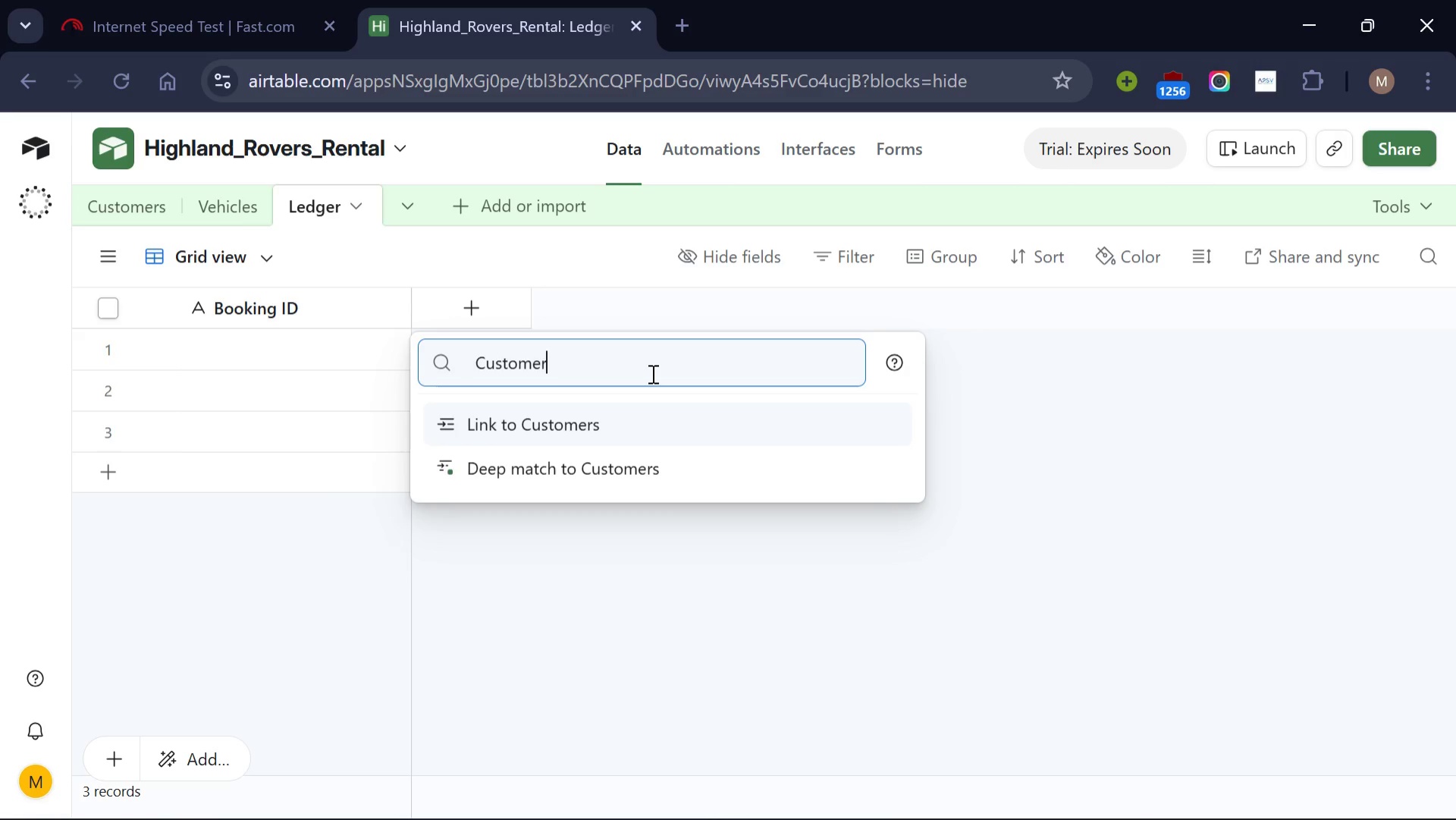 
key(Backspace)
 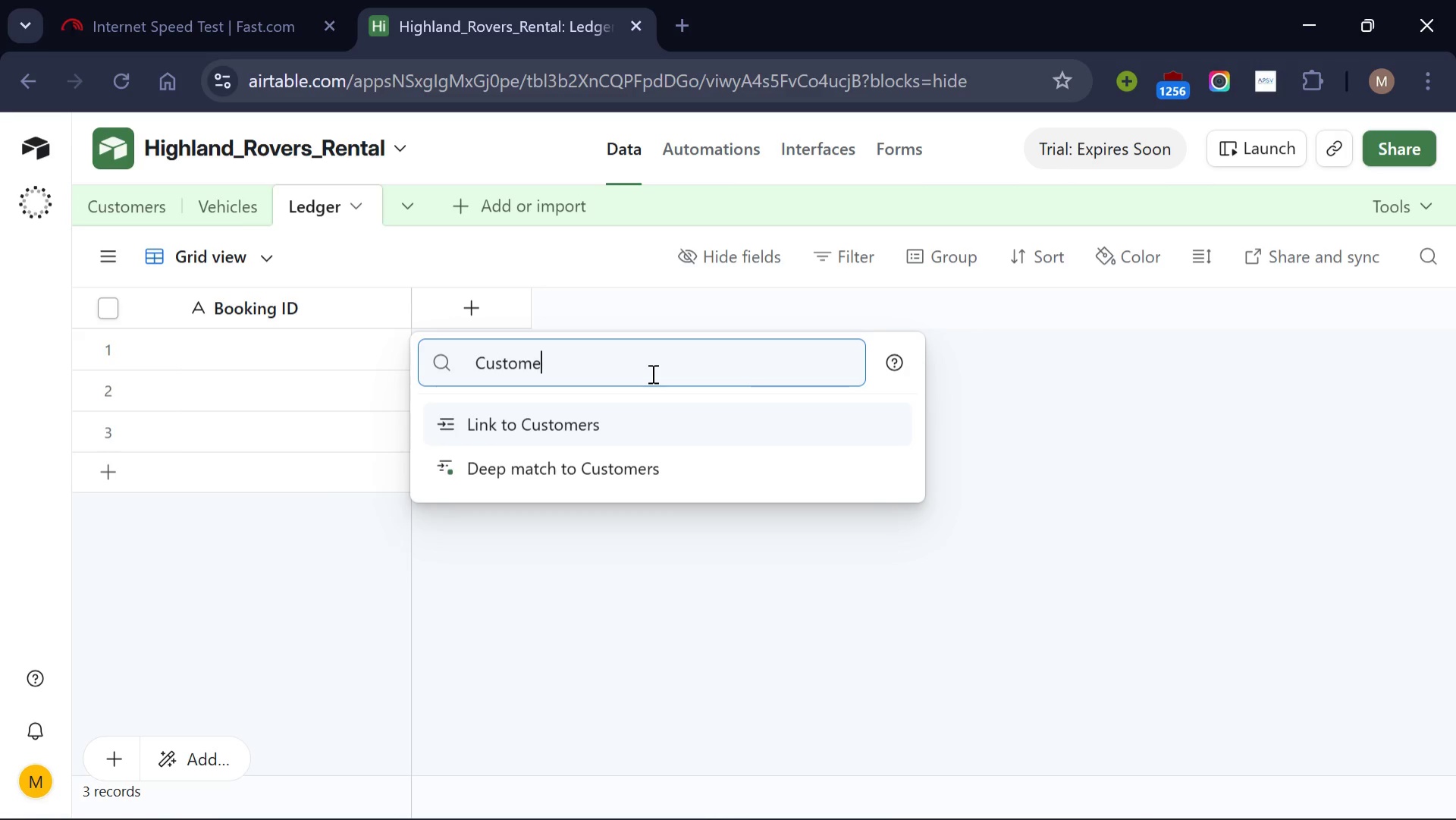 
key(Backspace)
 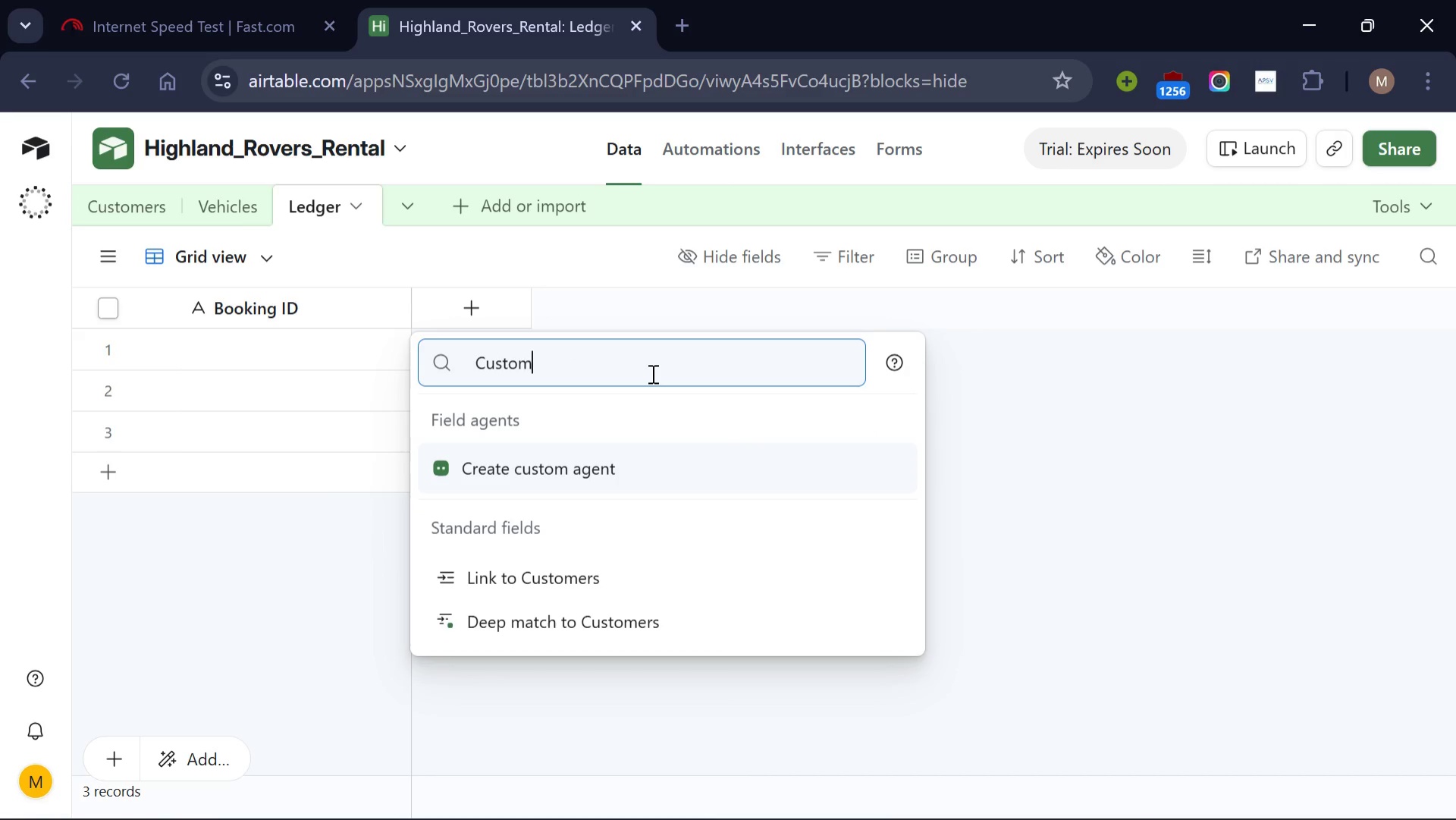 
key(Backspace)
 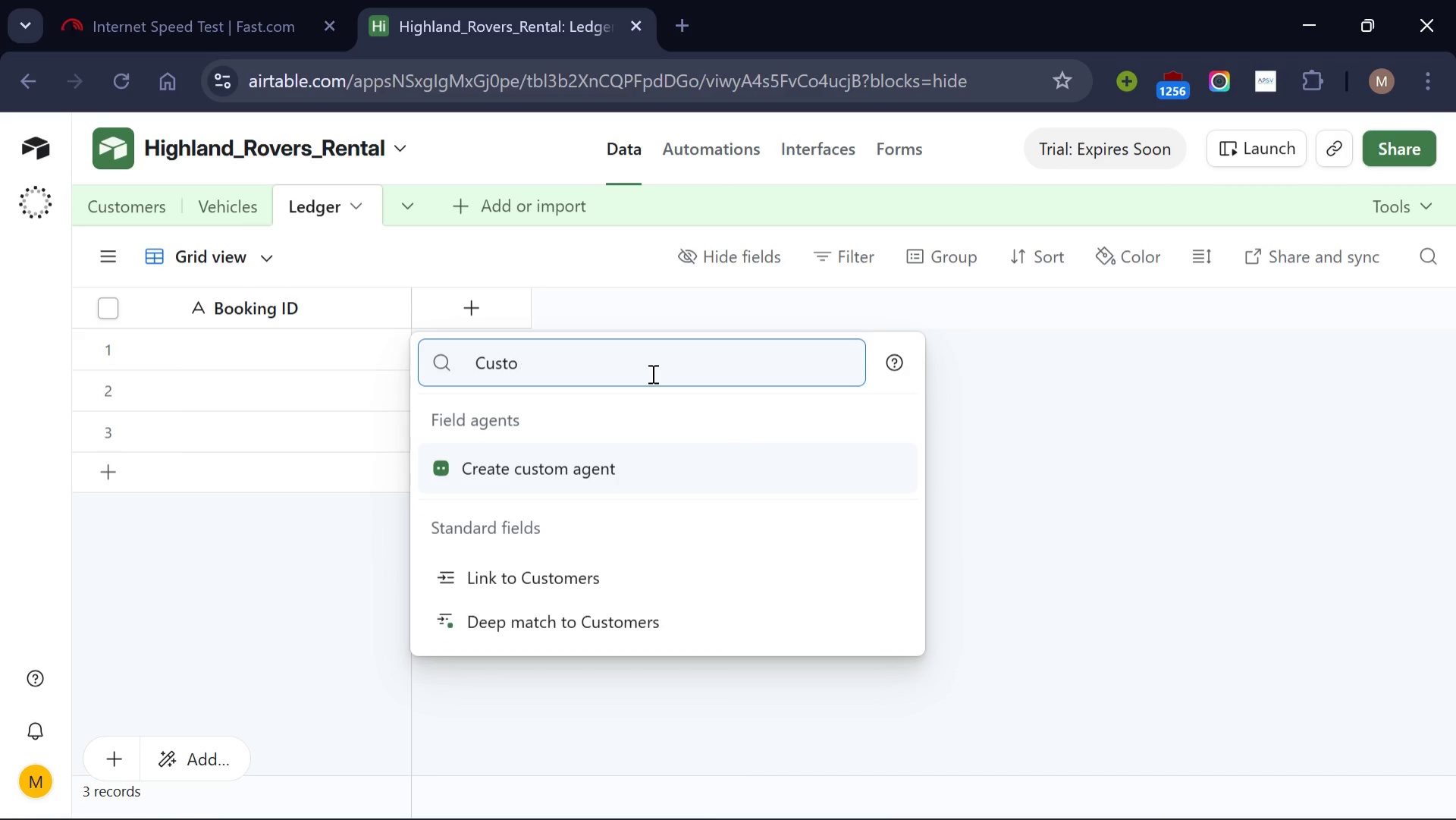 
key(Backspace)
 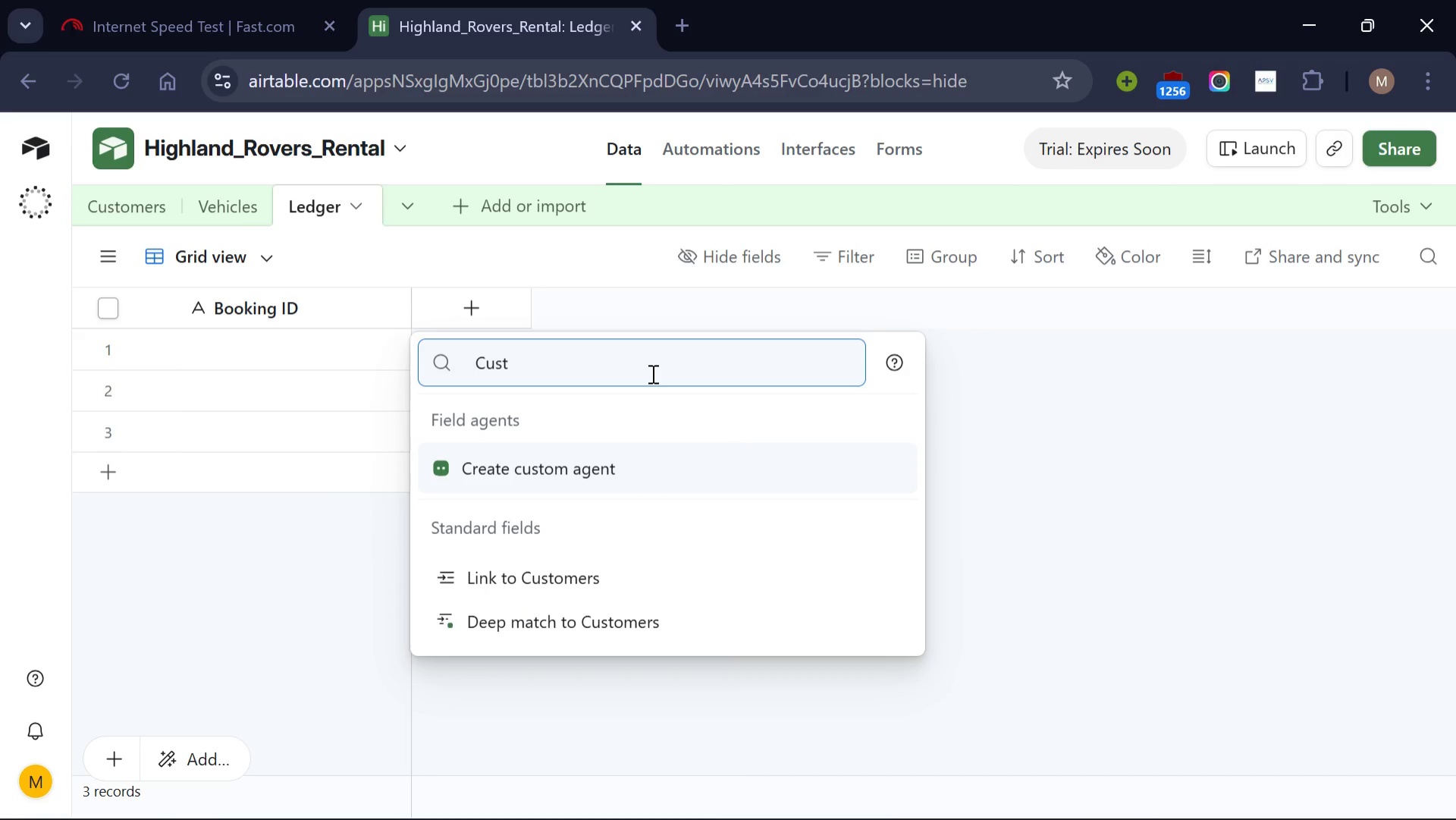 
key(Backspace)
 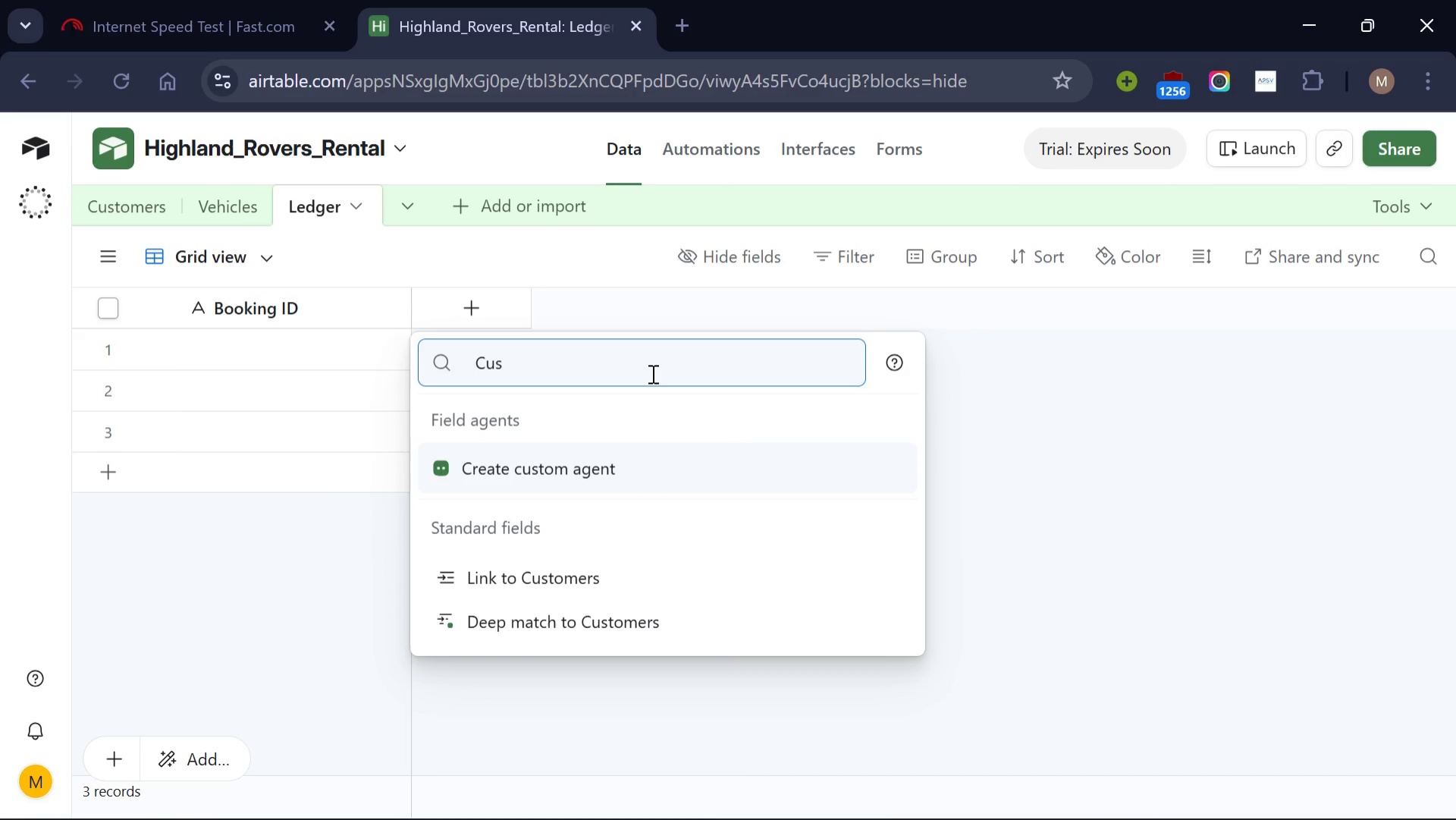 
key(Backspace)
 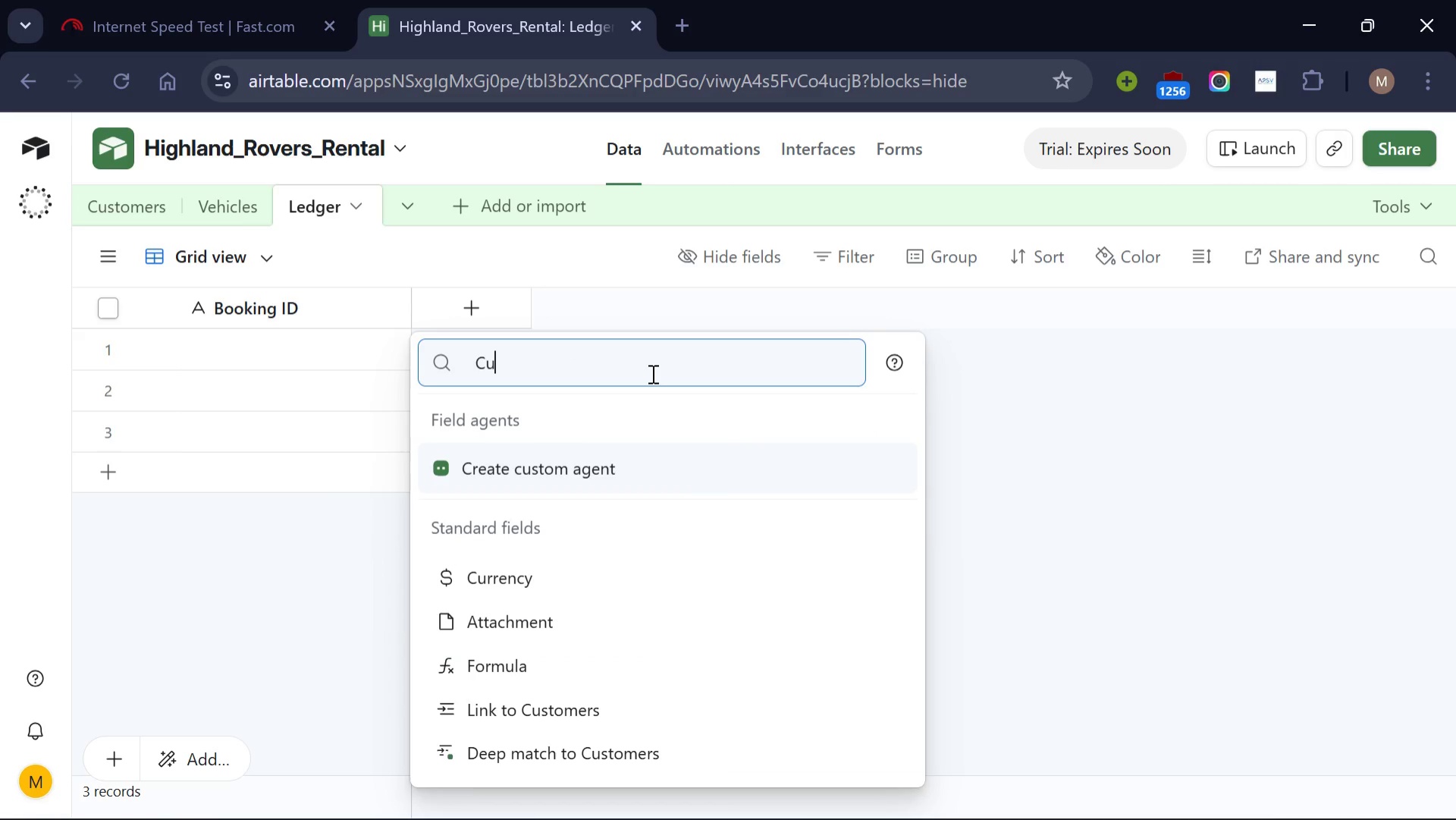 
key(Backspace)
 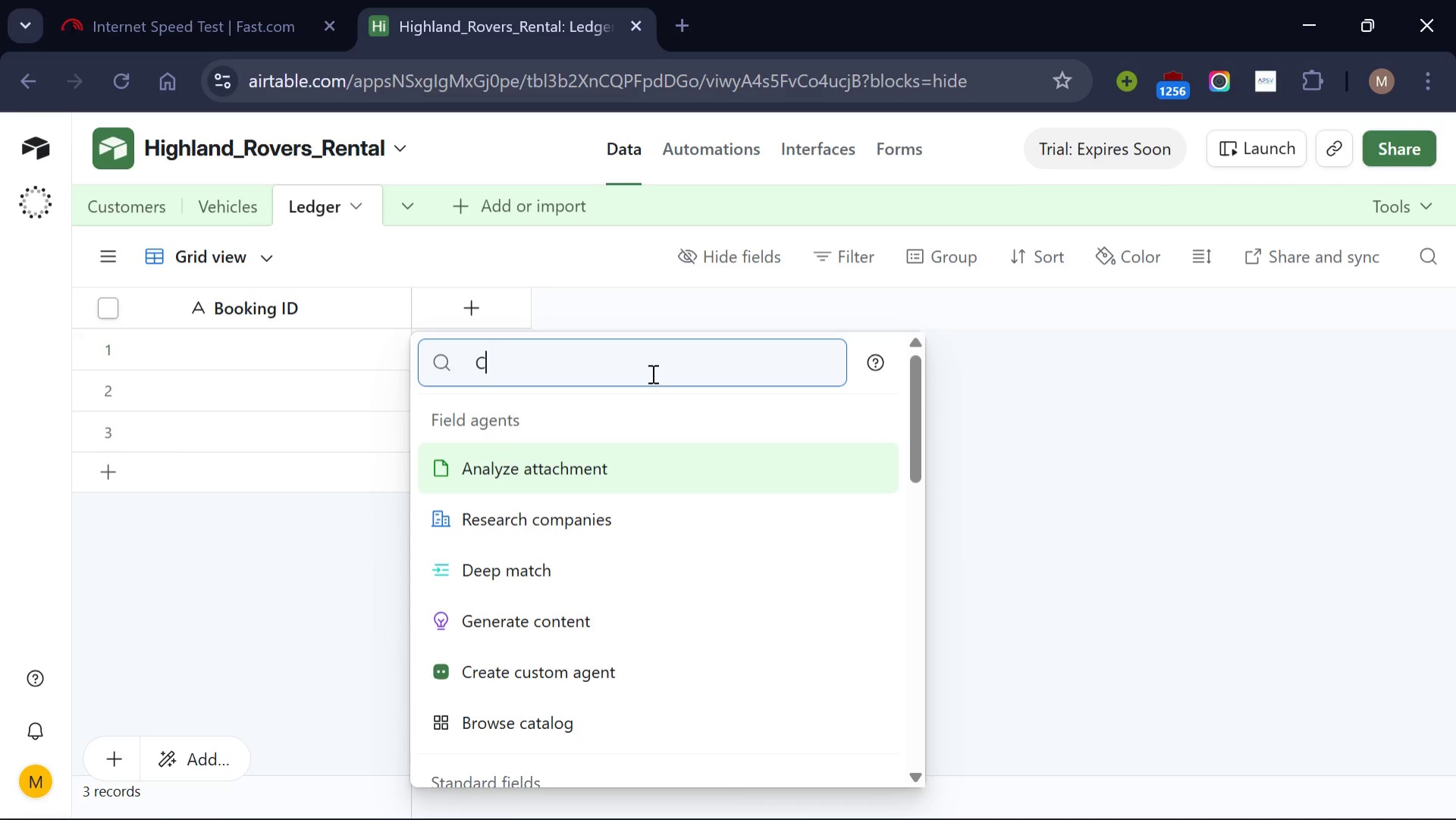 
key(Backspace)
 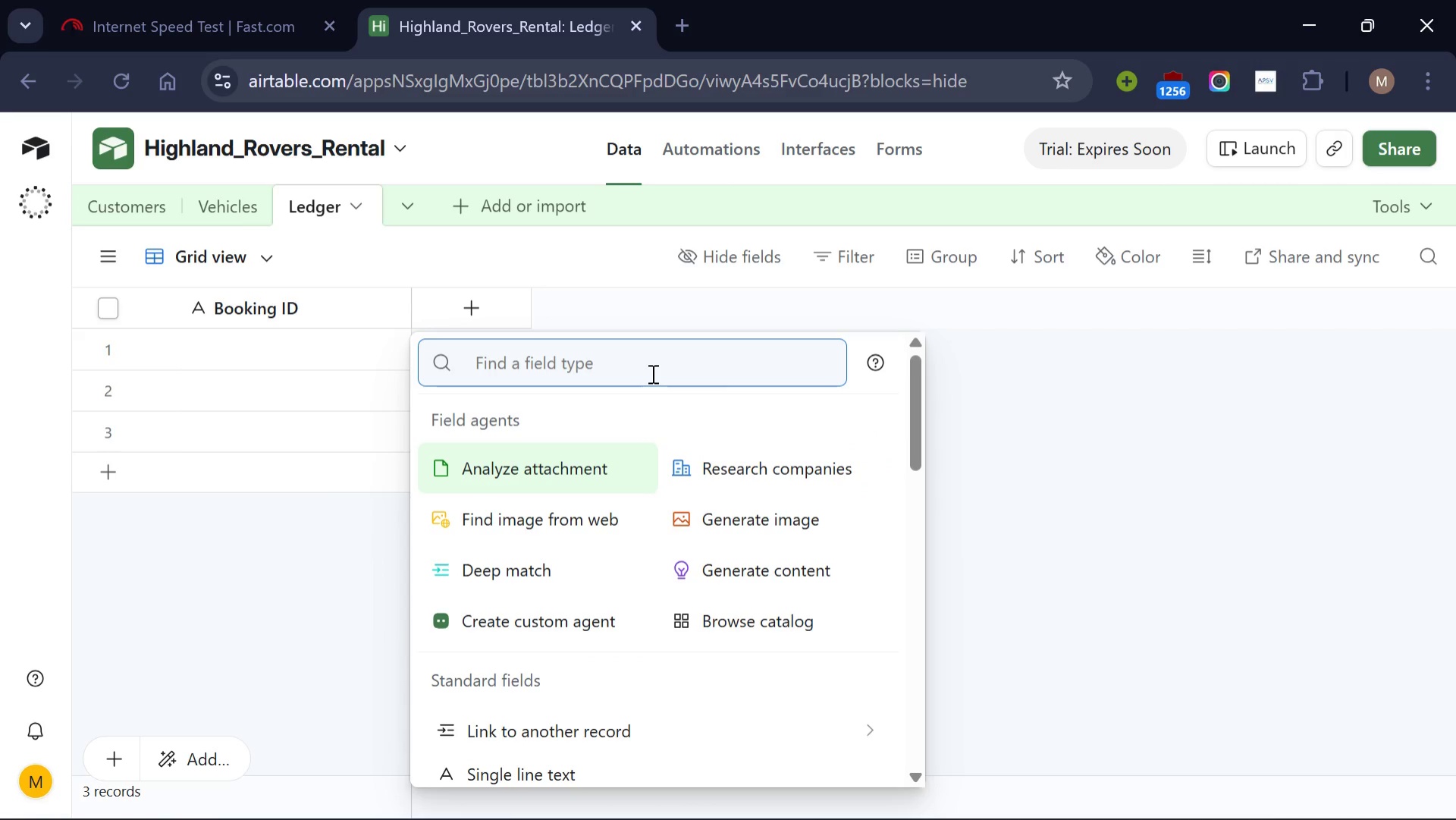 
key(Backspace)
 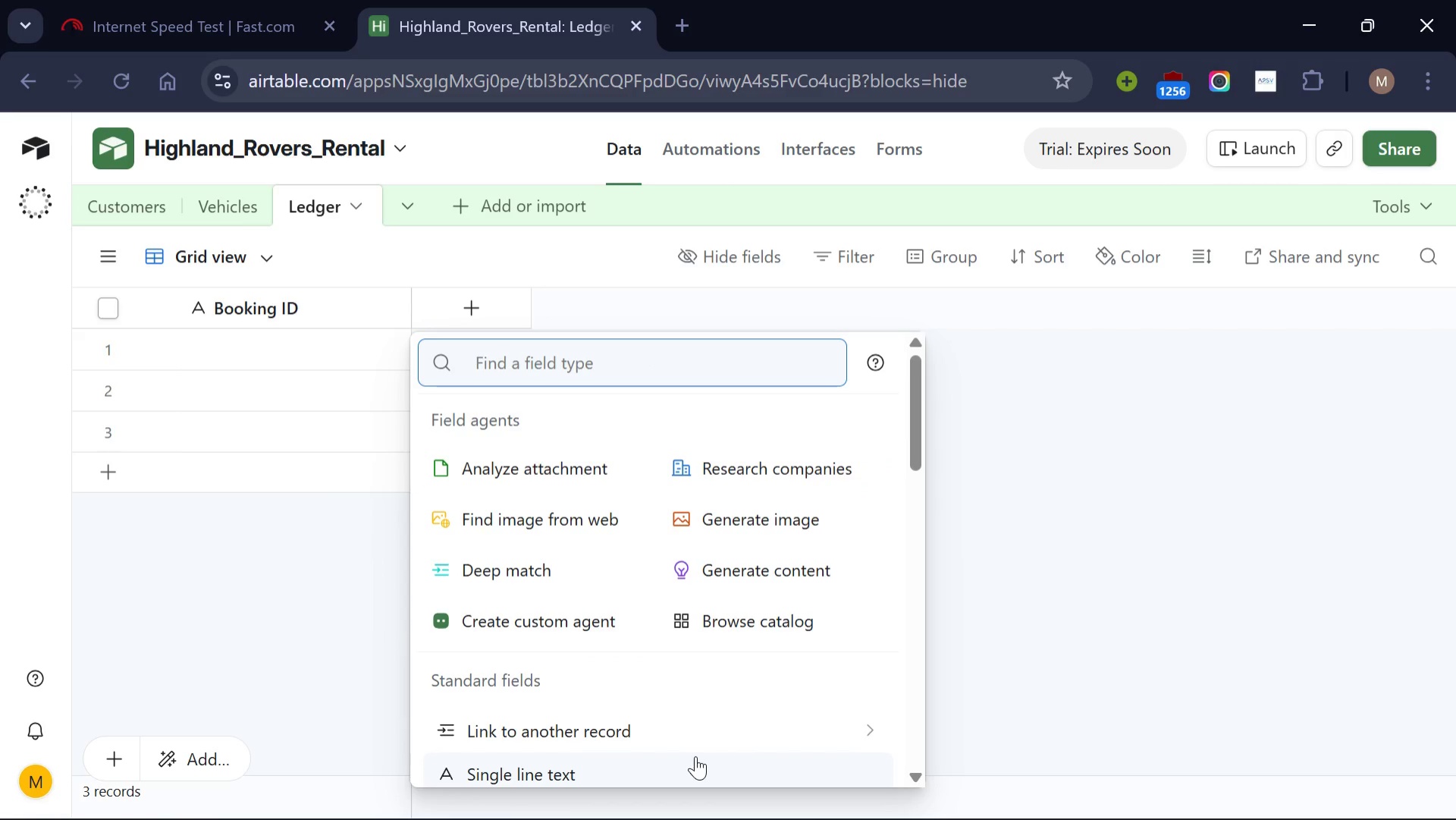 
left_click([695, 756])
 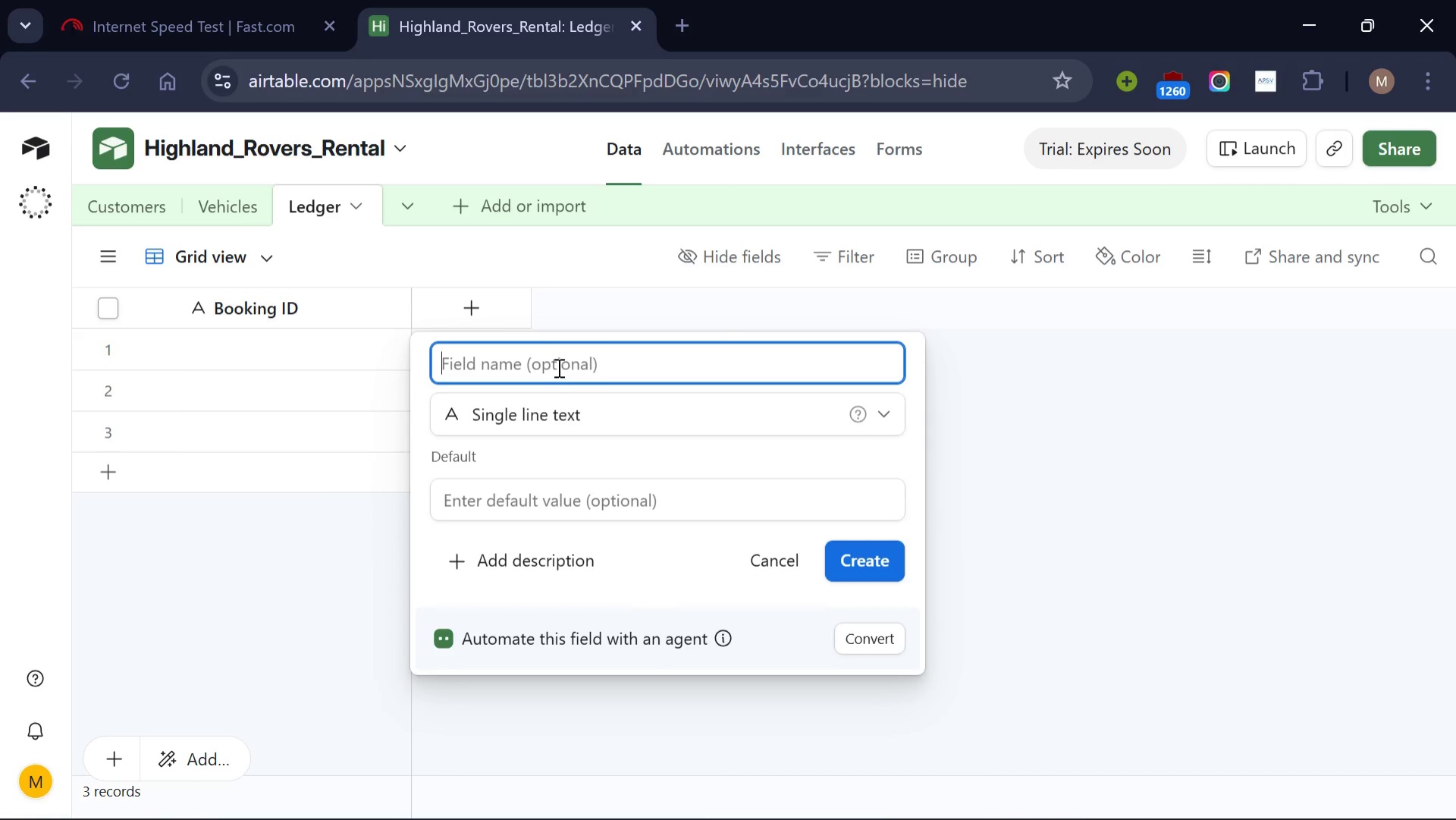 
left_click([557, 366])
 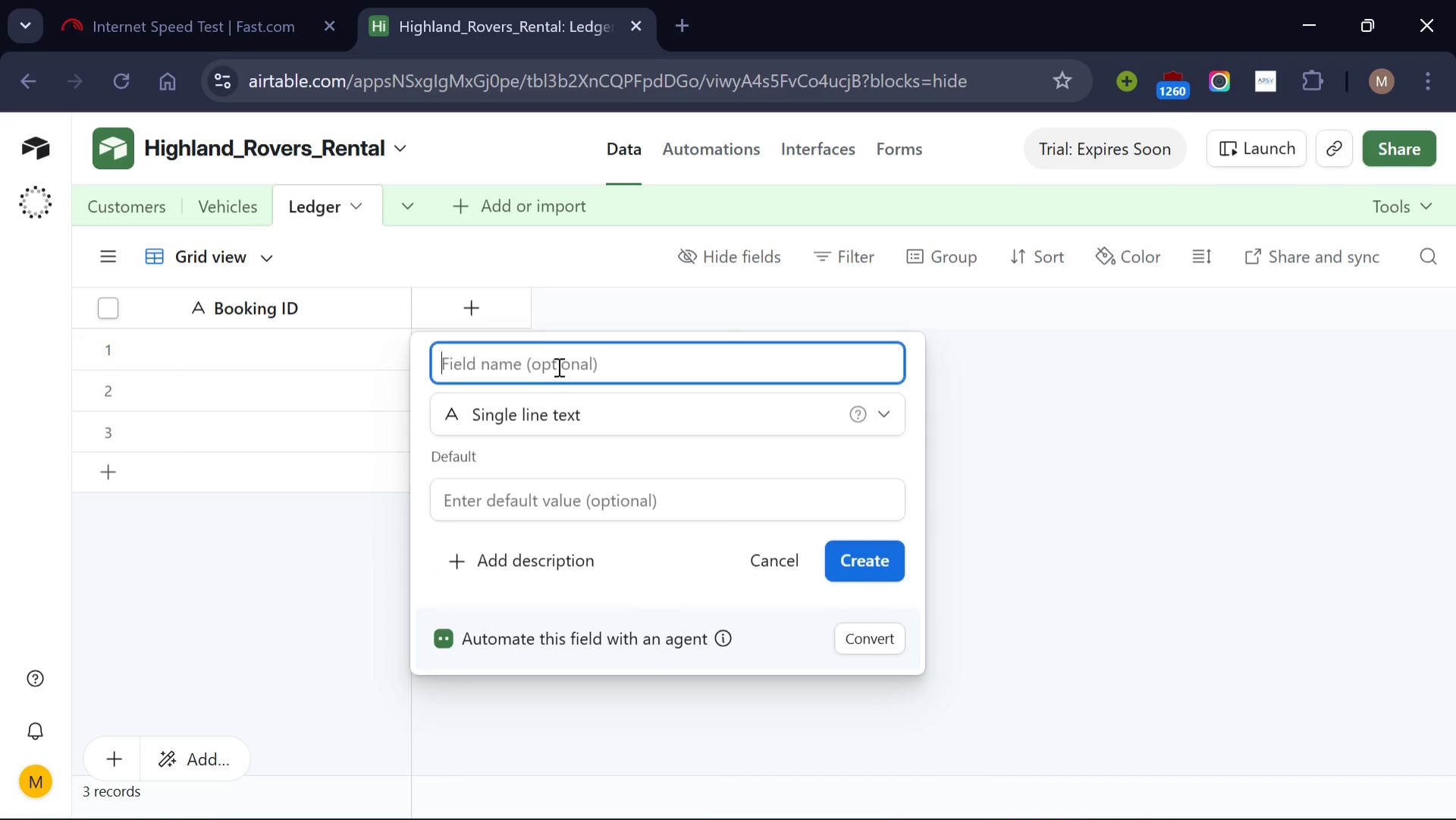 
type(Customer Name)
 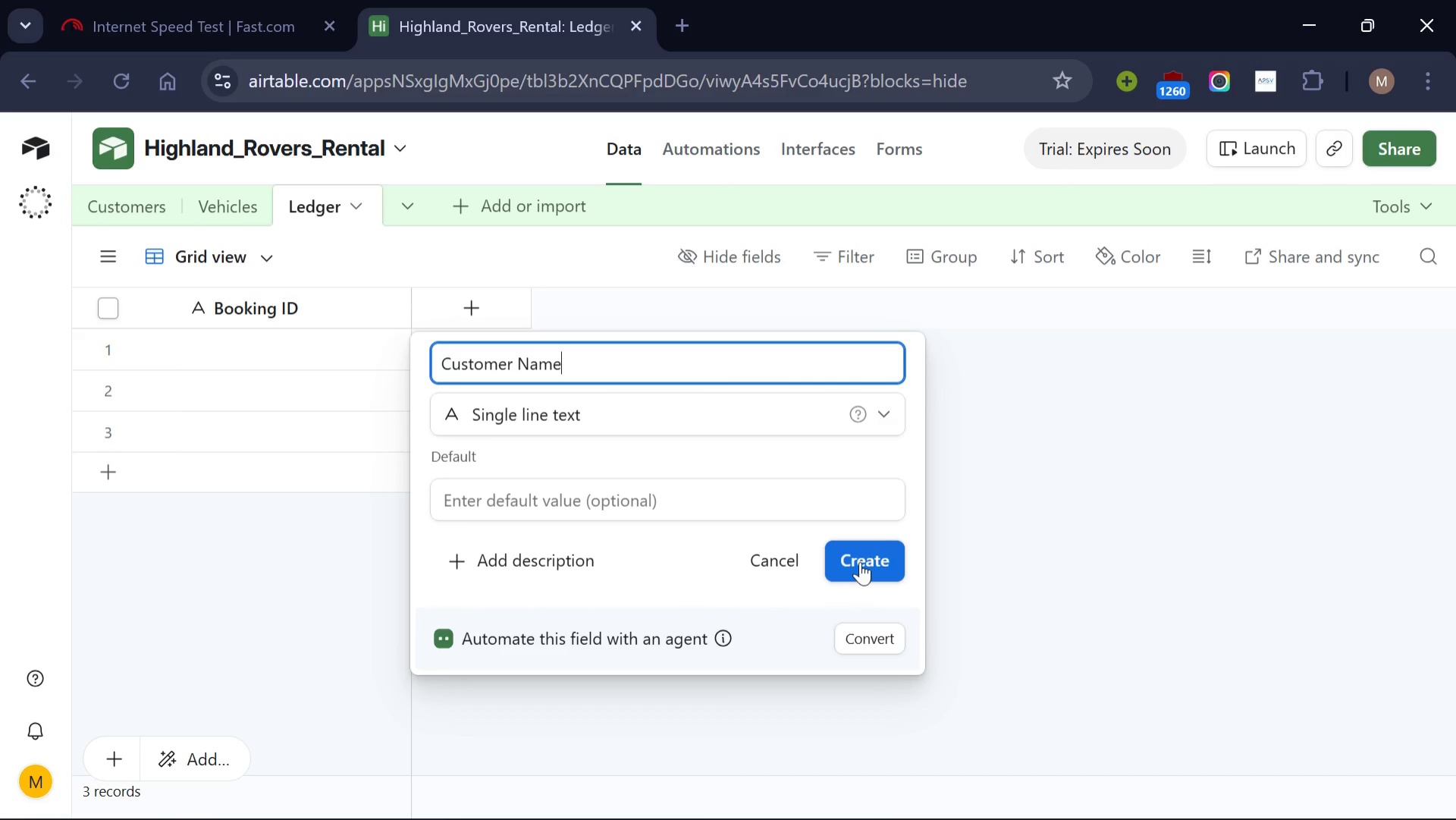 
left_click([860, 561])
 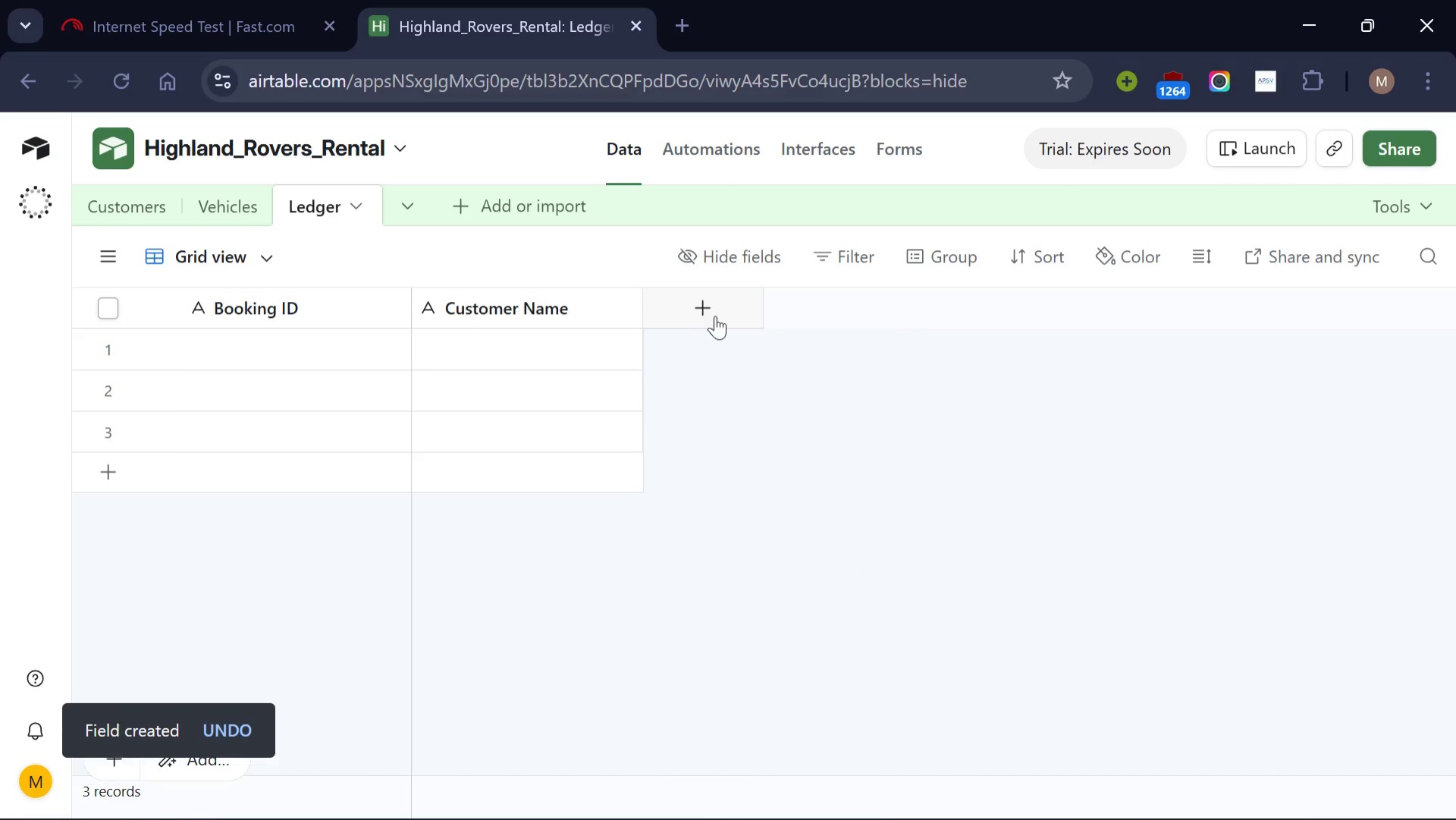 
left_click([717, 309])
 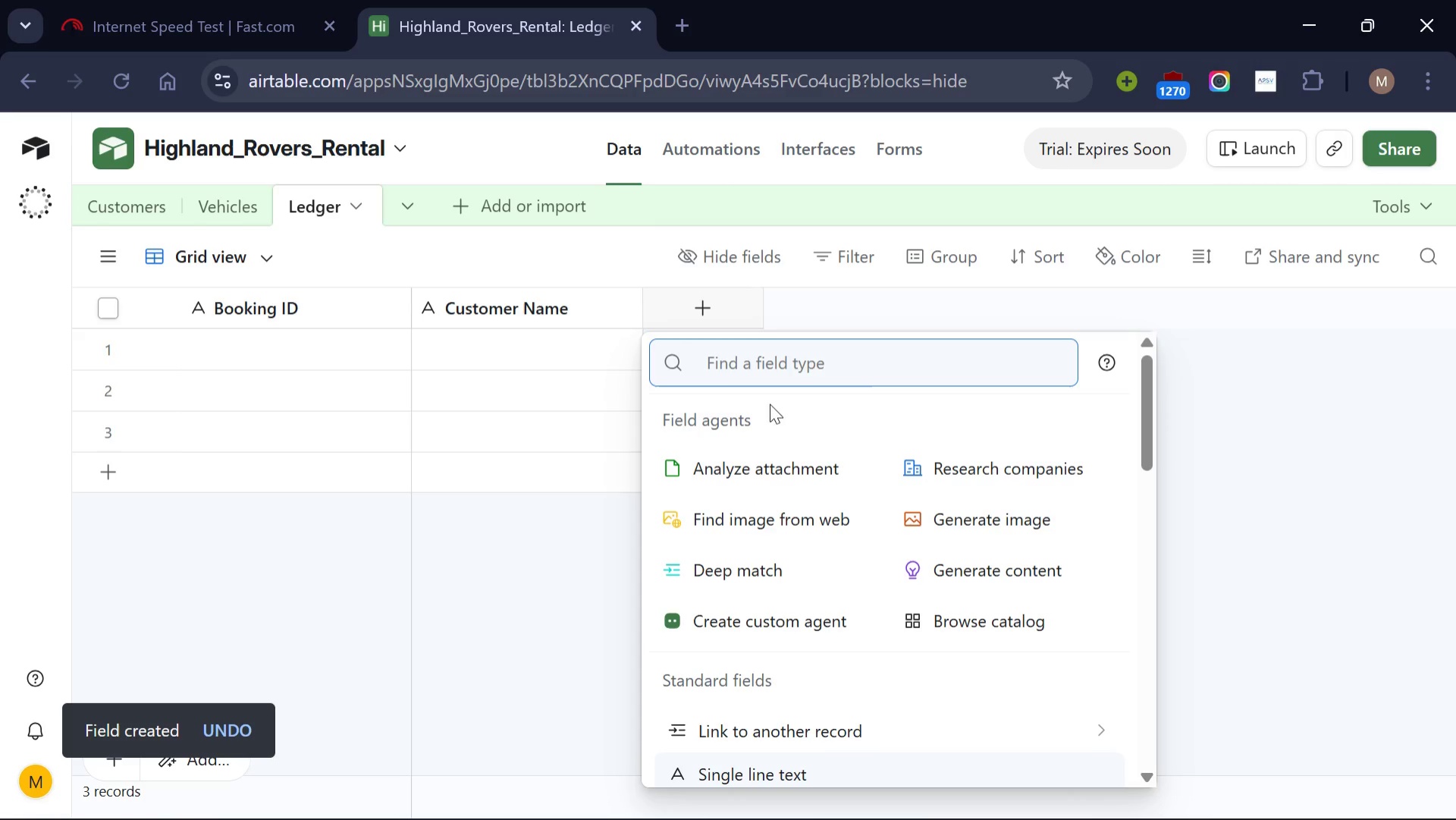 
wait(7.09)
 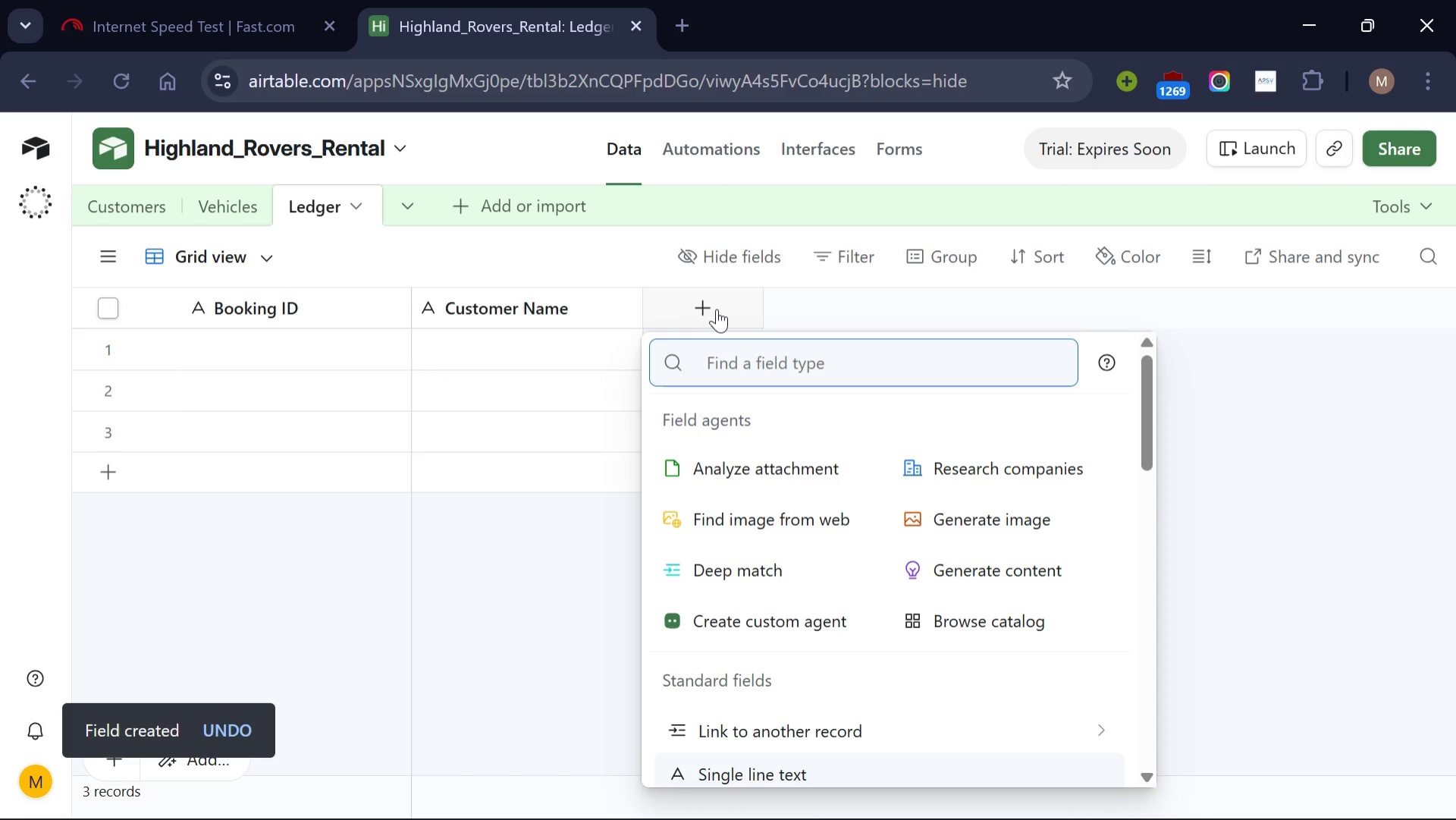 
left_click([916, 751])
 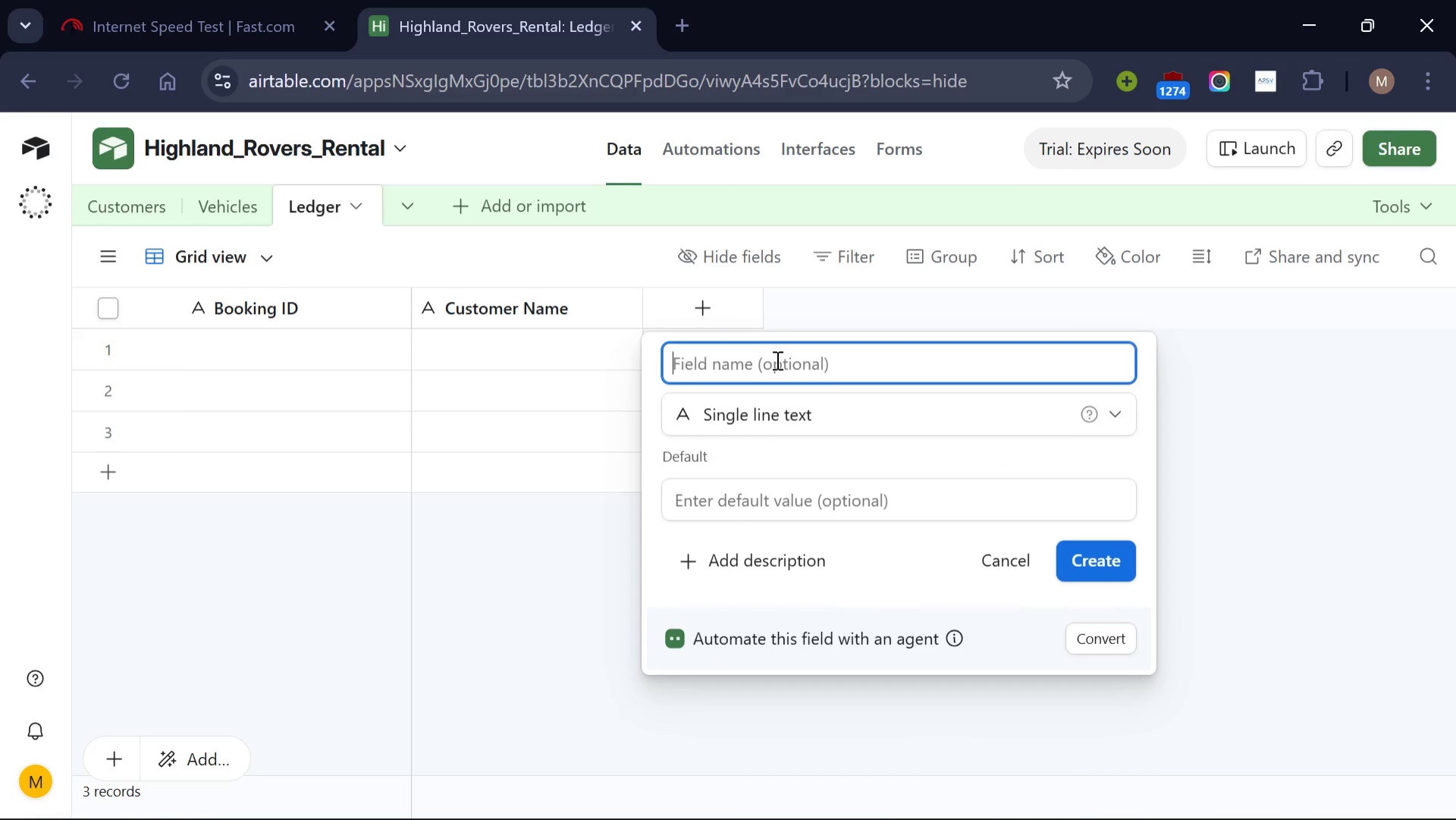 
left_click([776, 360])
 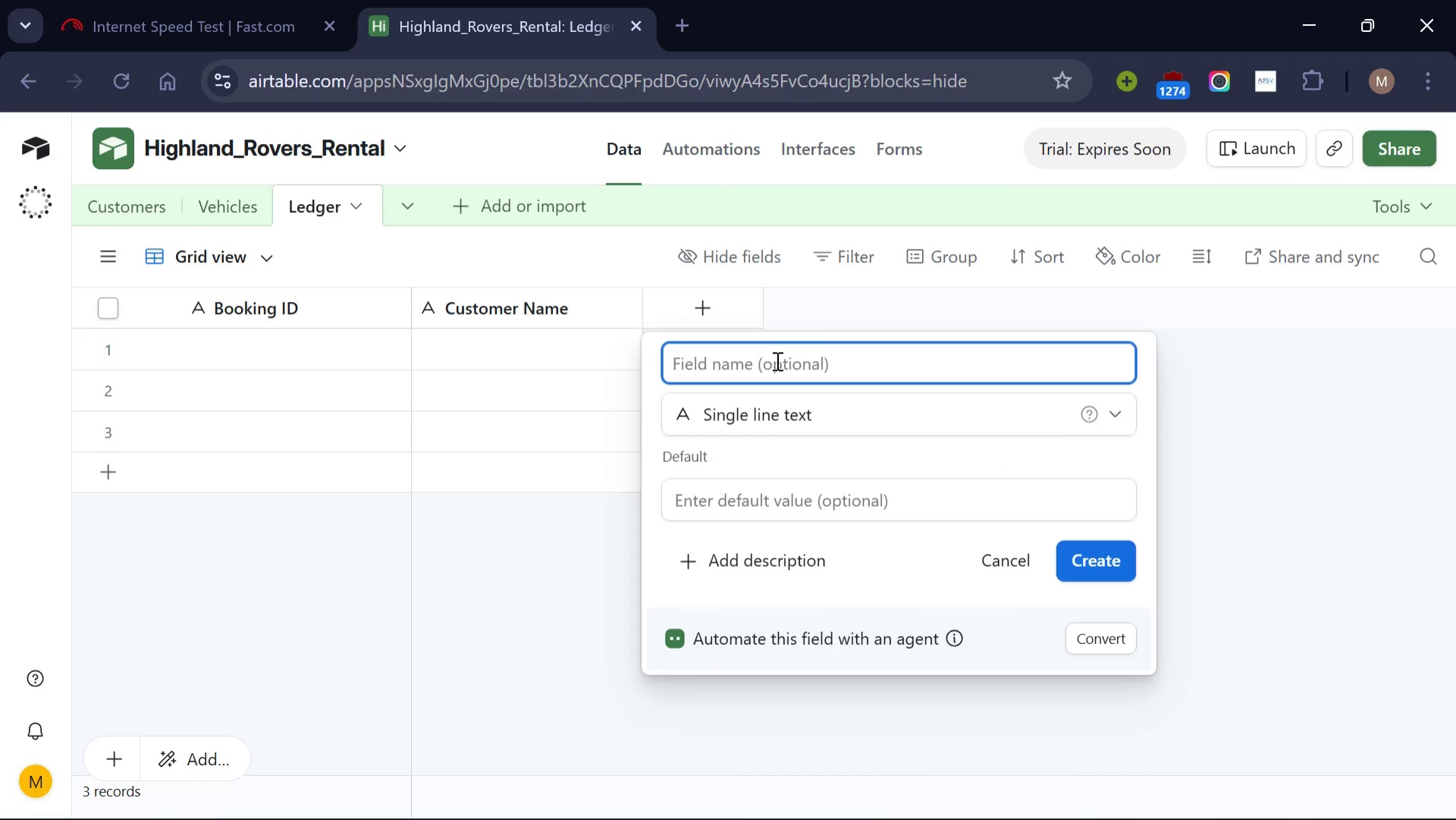 
type(Vehicel)
key(Backspace)
key(Backspace)
type(le Name)
 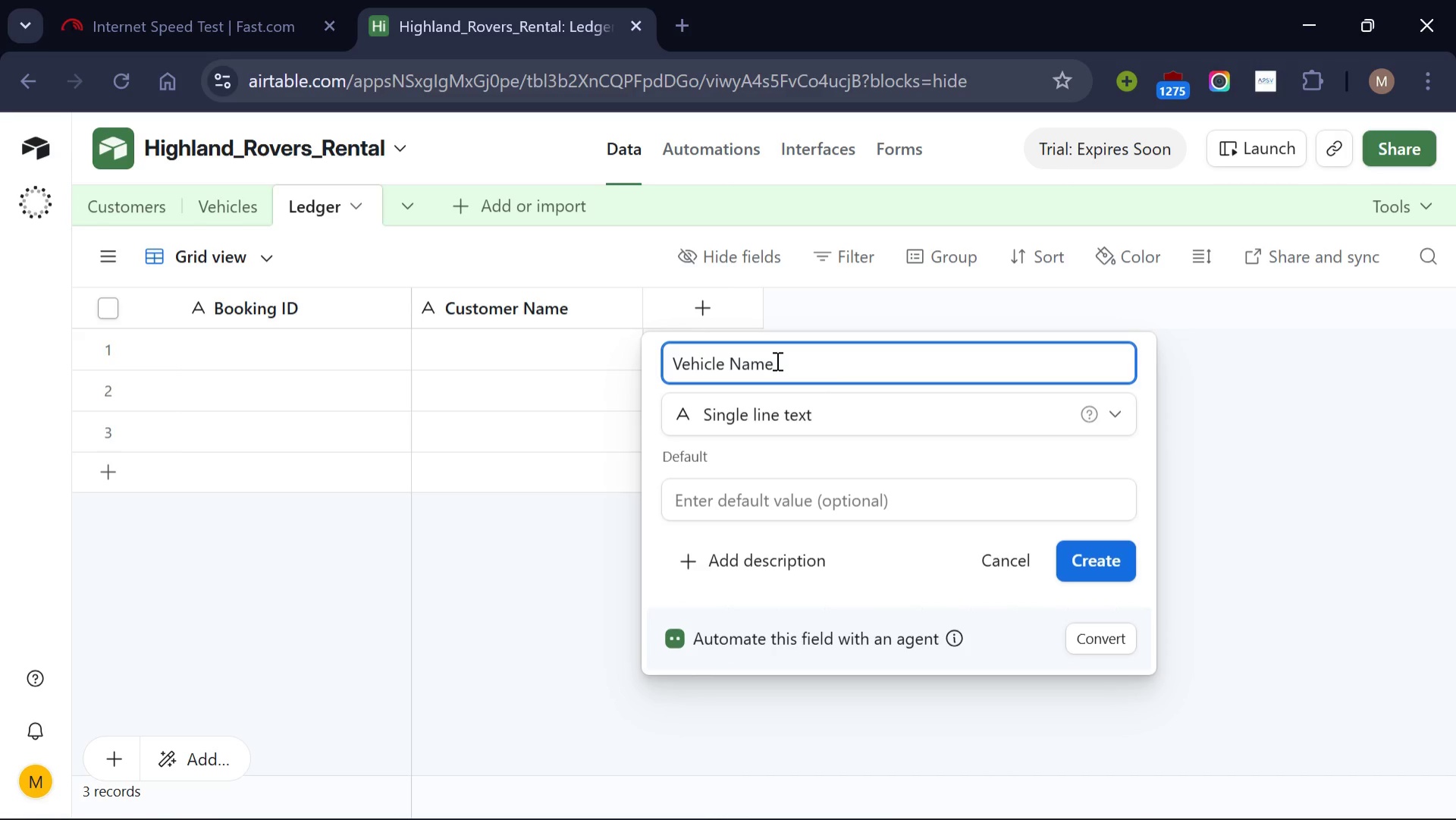 
left_click([1083, 561])
 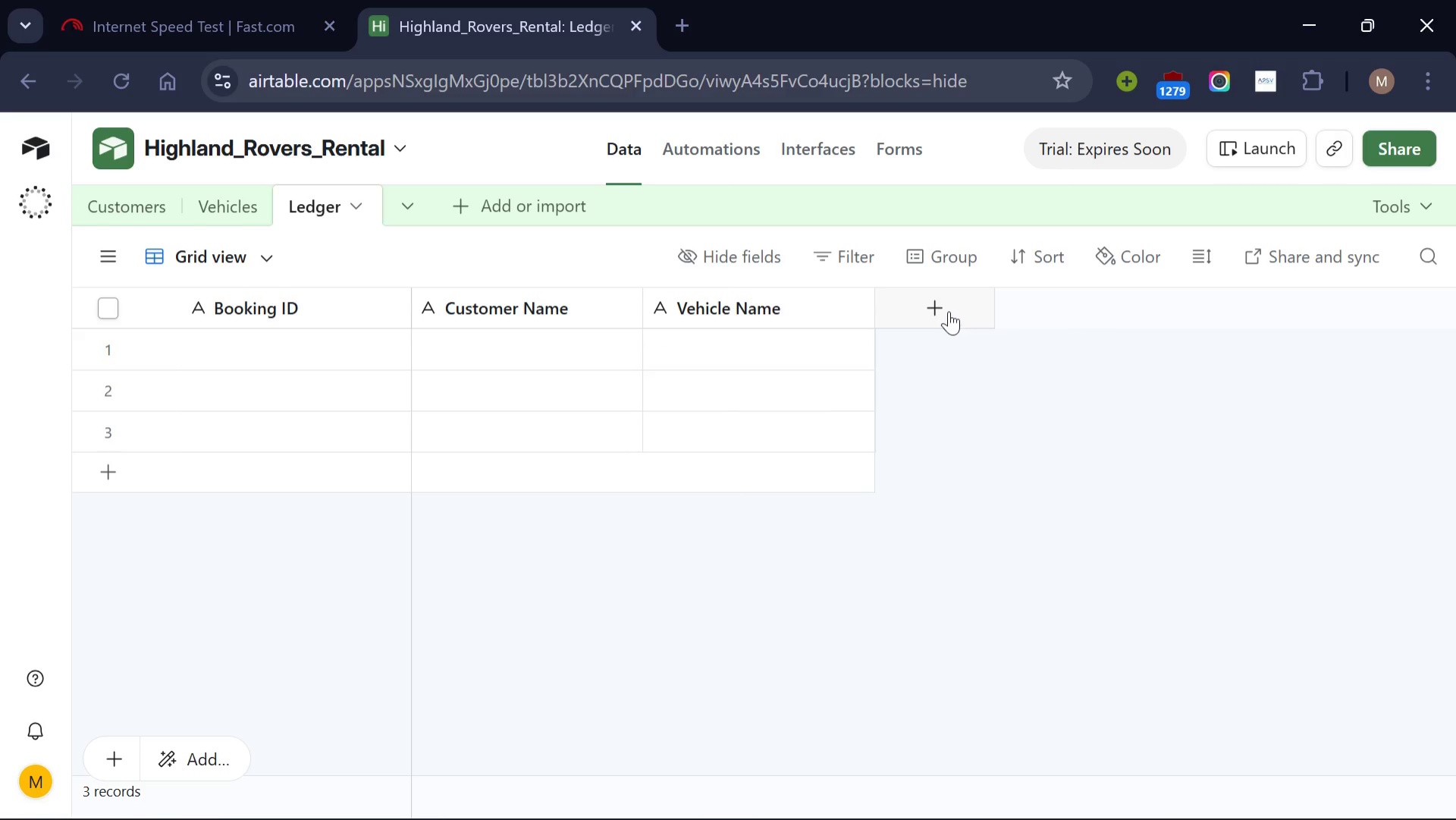 
left_click([949, 311])
 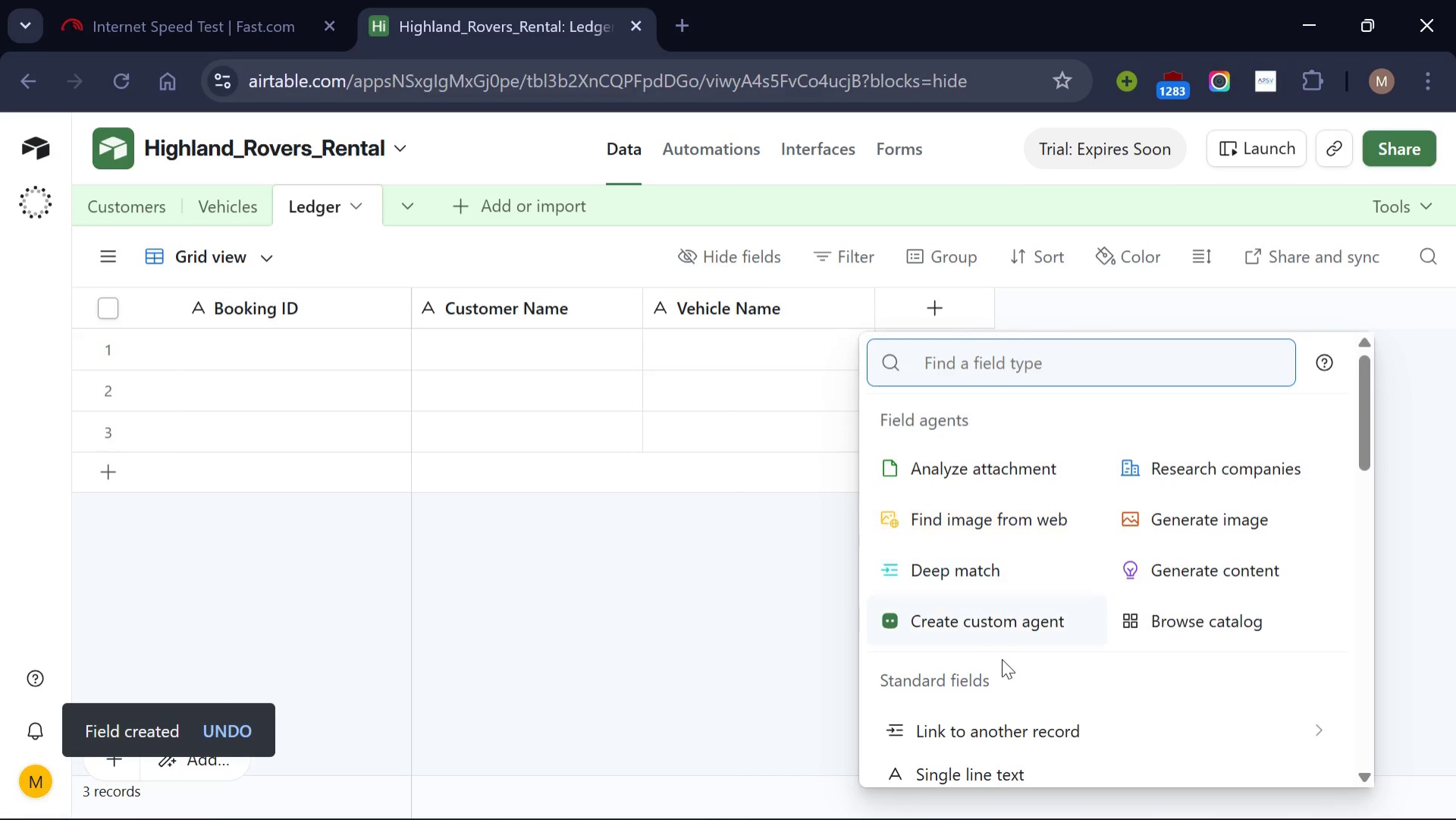 
scroll: coordinate [1002, 658], scroll_direction: none, amount: 0.0
 